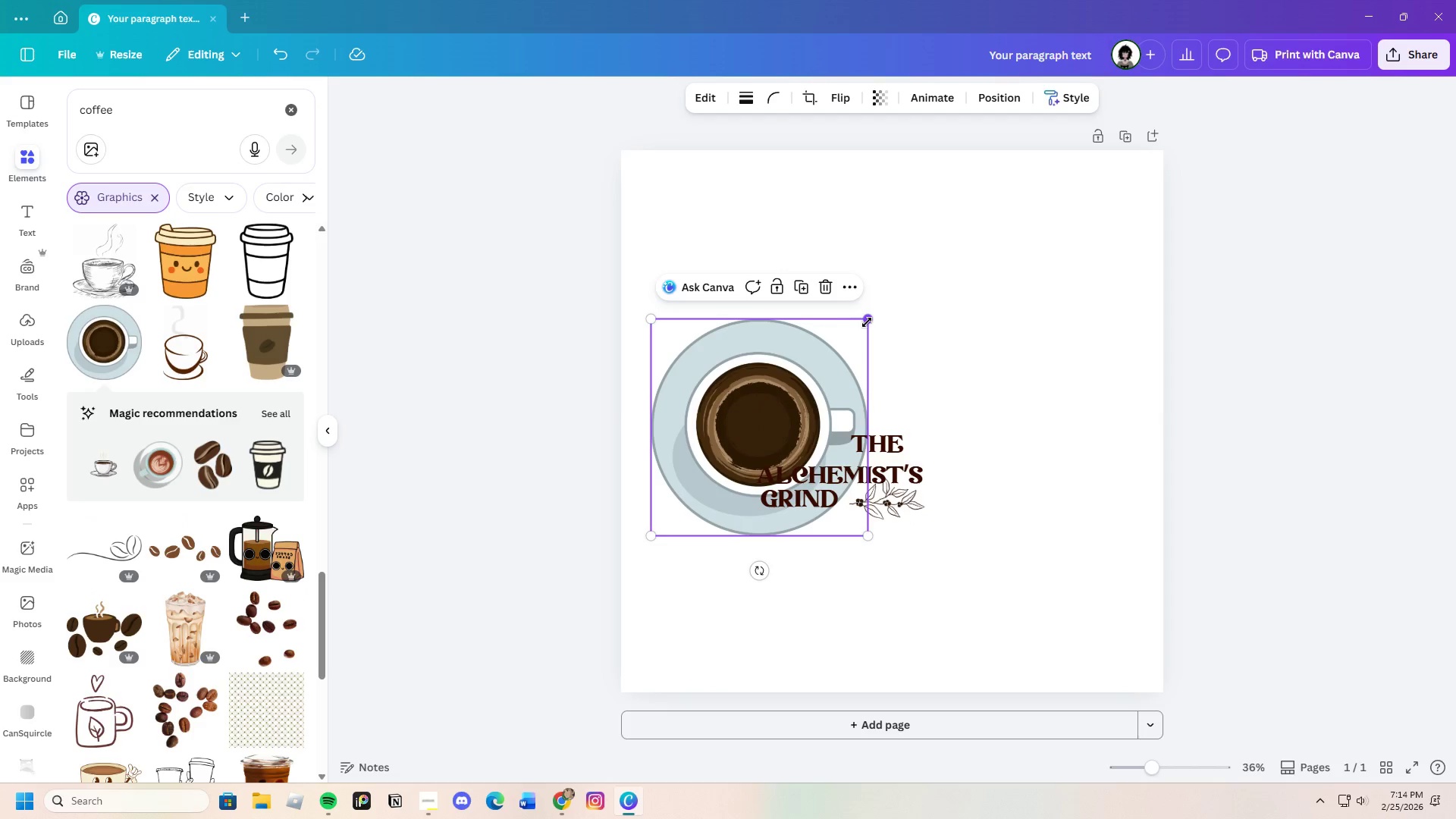 
left_click_drag(start_coordinate=[867, 322], to_coordinate=[730, 419])
 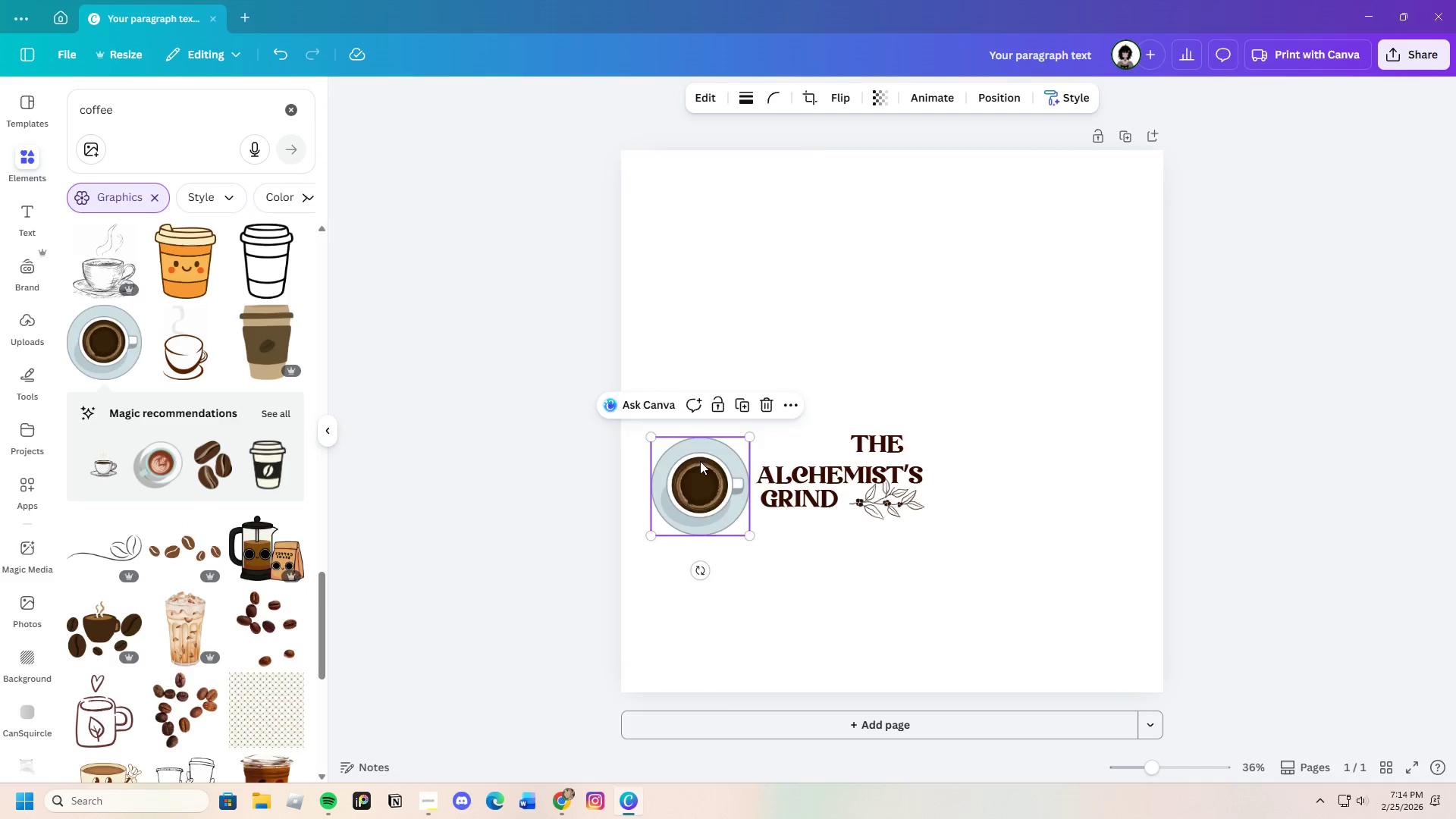 
left_click_drag(start_coordinate=[694, 461], to_coordinate=[806, 431])
 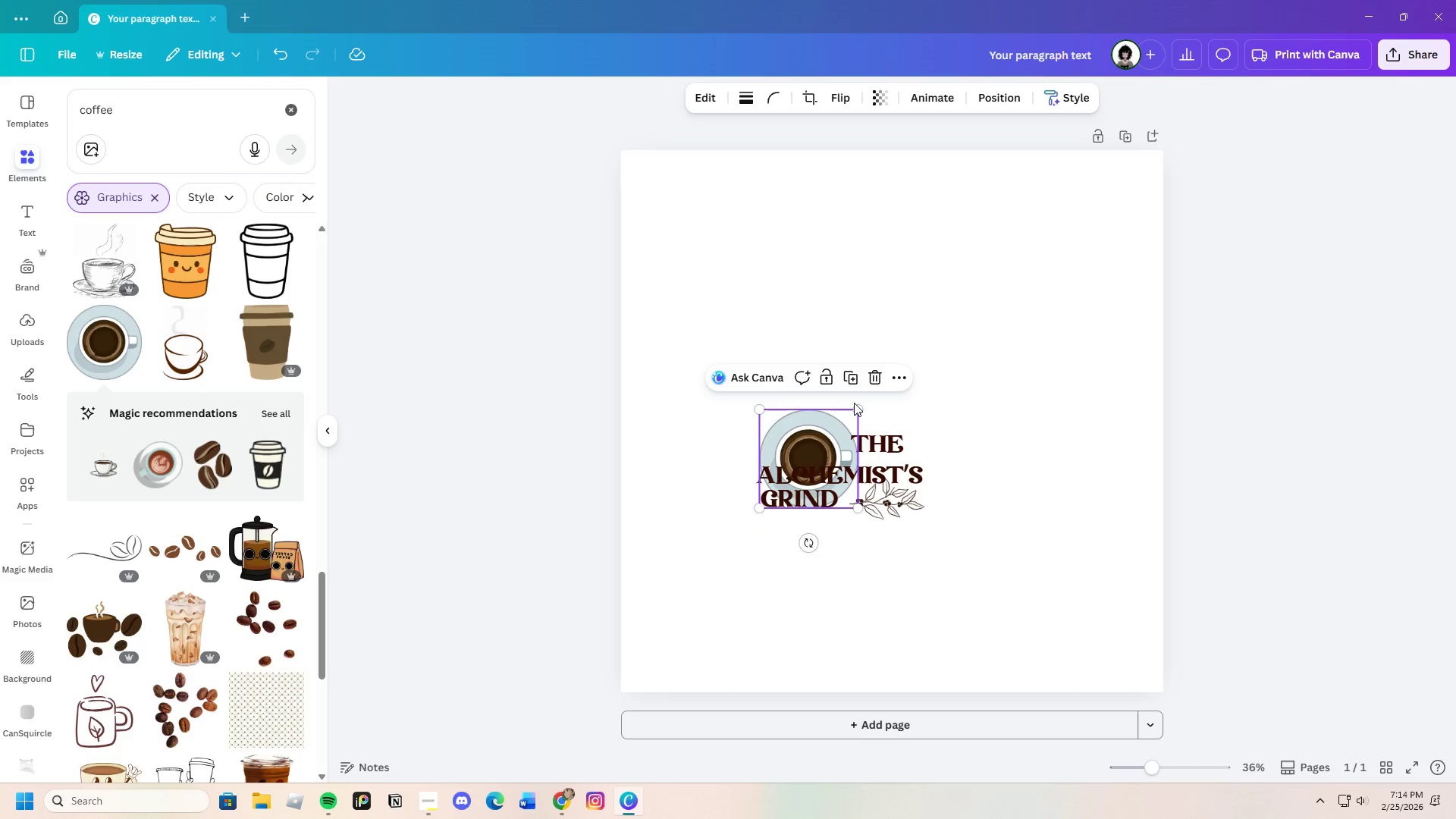 
left_click_drag(start_coordinate=[854, 403], to_coordinate=[873, 393])
 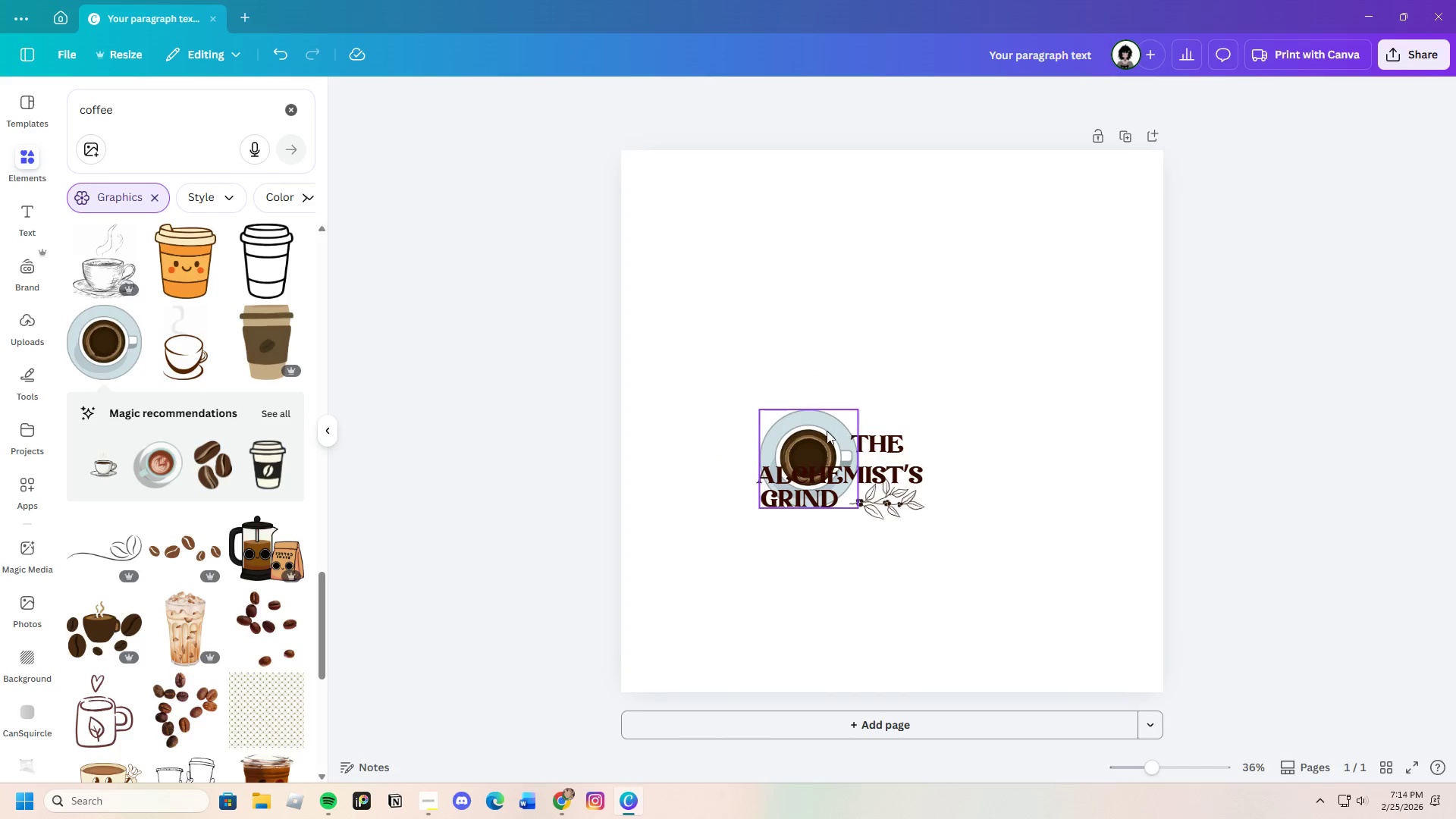 
left_click([822, 432])
 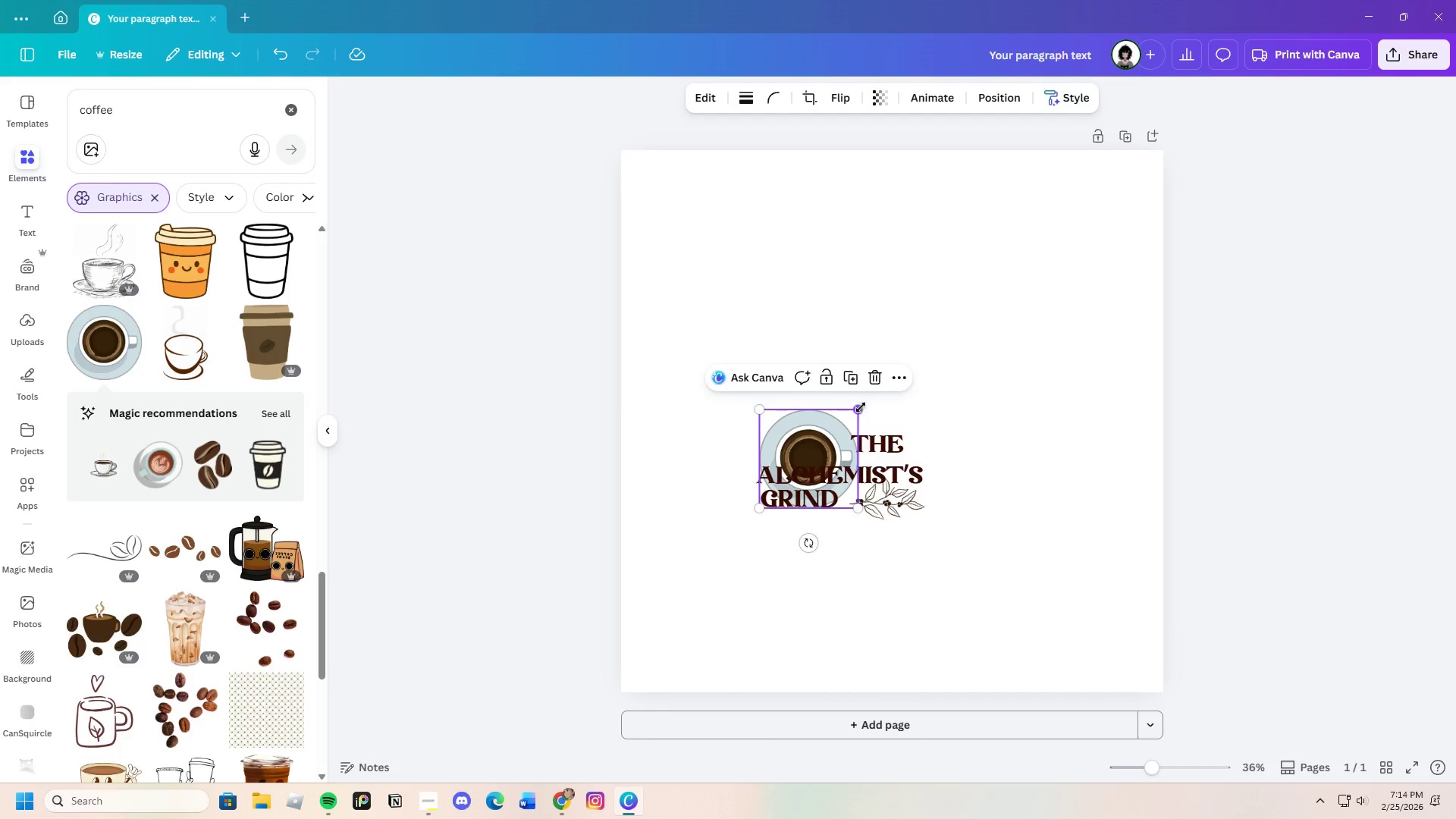 
left_click_drag(start_coordinate=[861, 407], to_coordinate=[853, 427])
 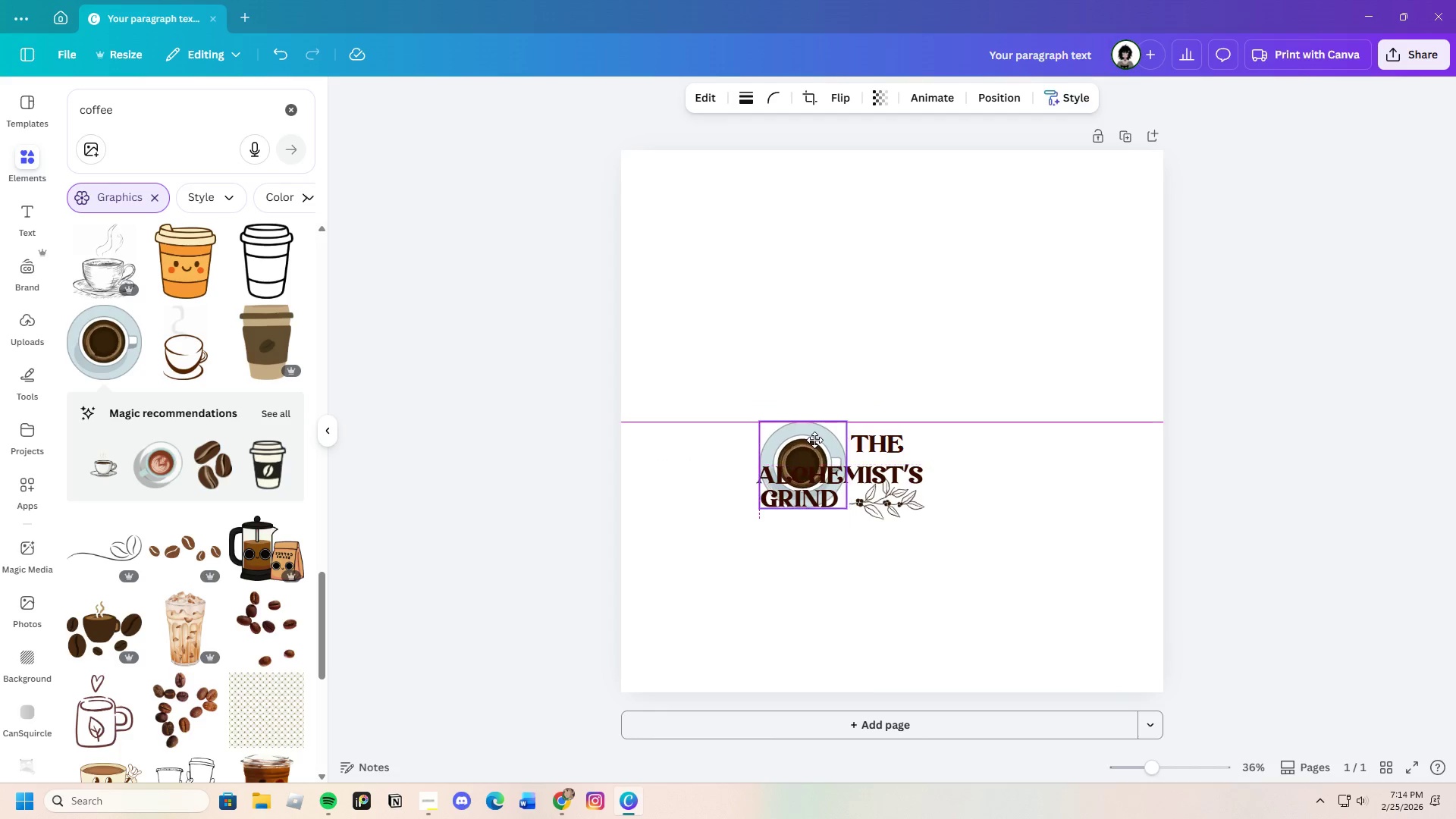 
left_click([814, 440])
 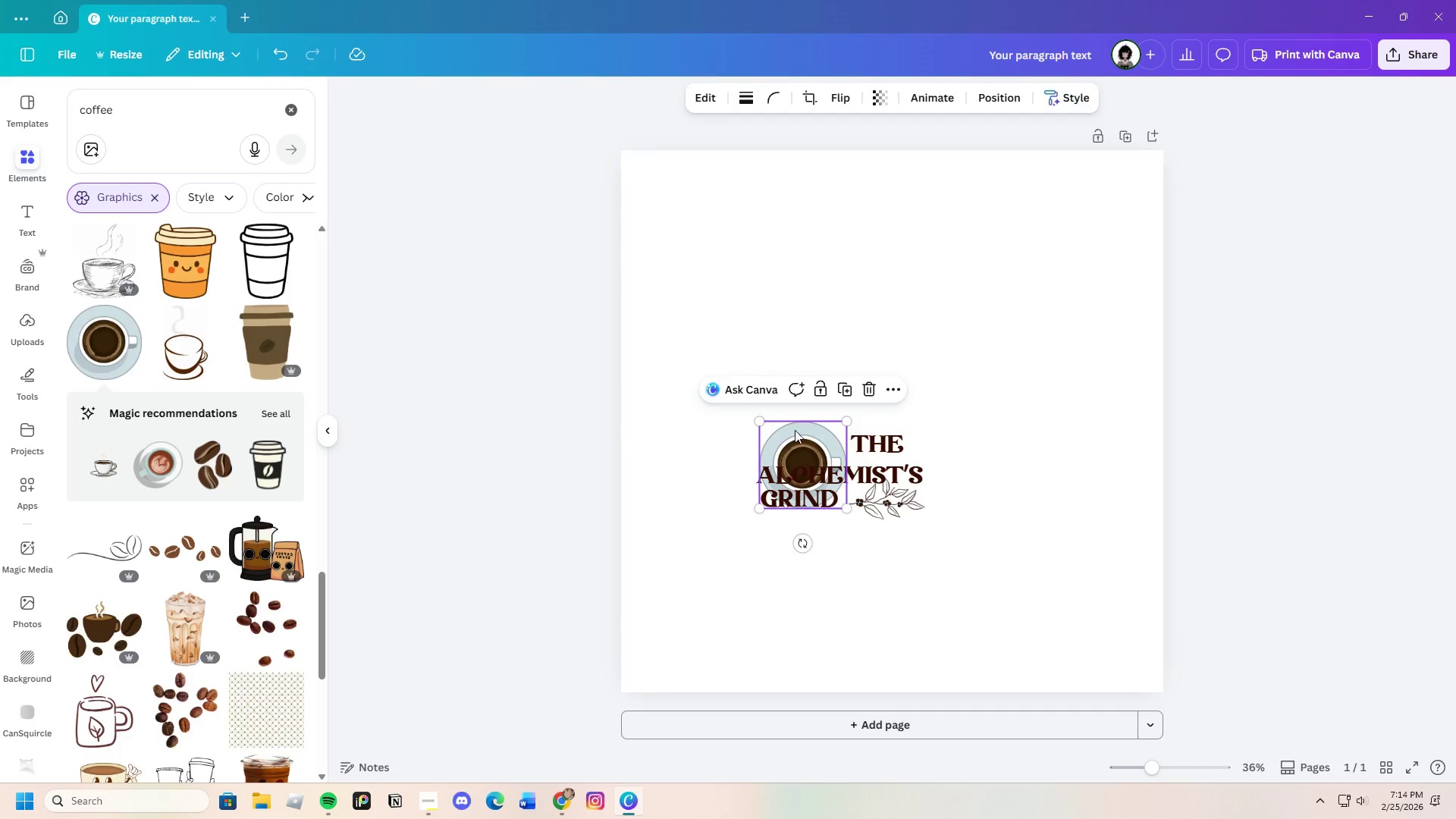 
left_click([791, 443])
 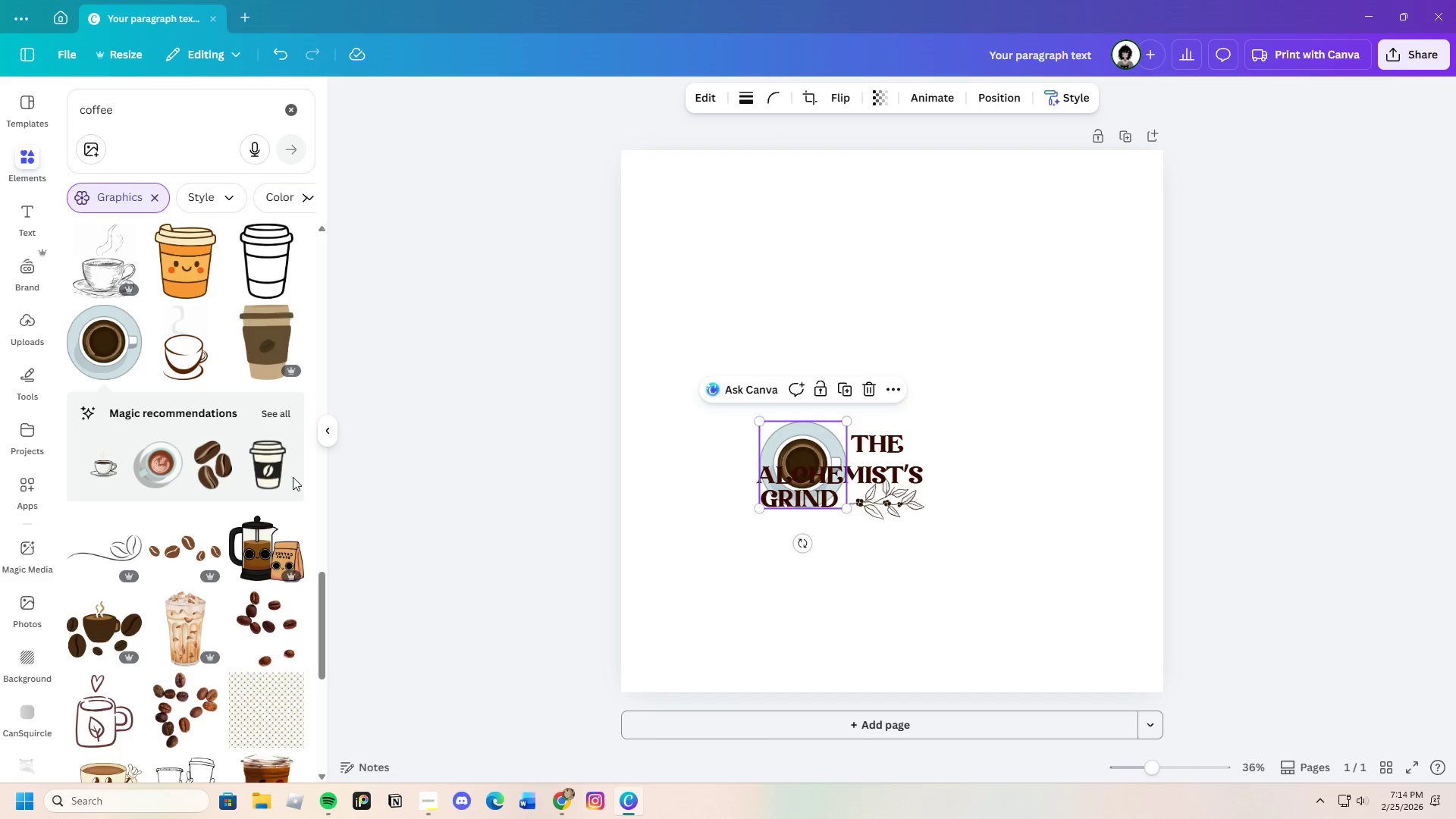 
left_click([281, 417])
 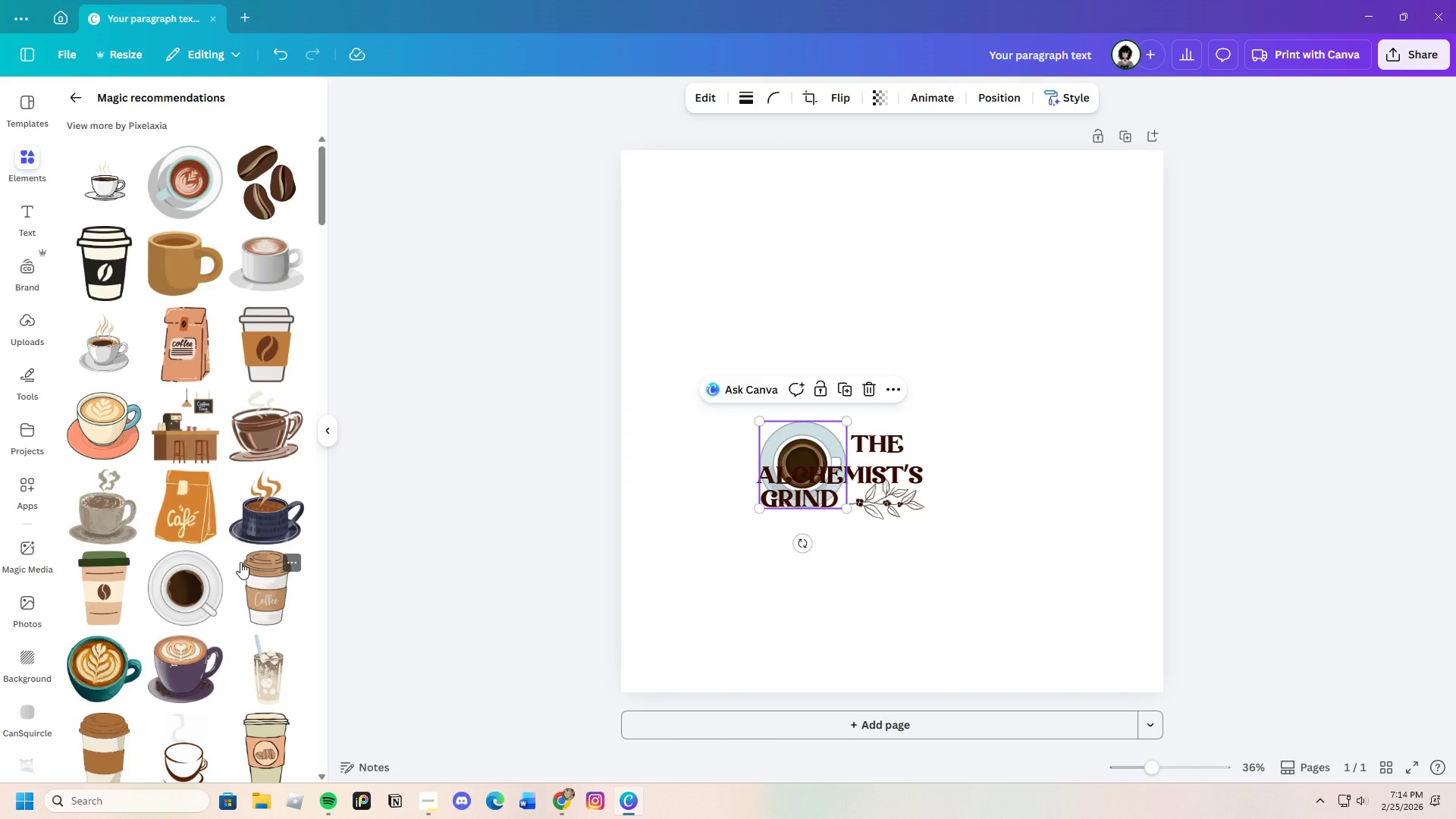 
scroll: coordinate [237, 562], scroll_direction: down, amount: 4.0
 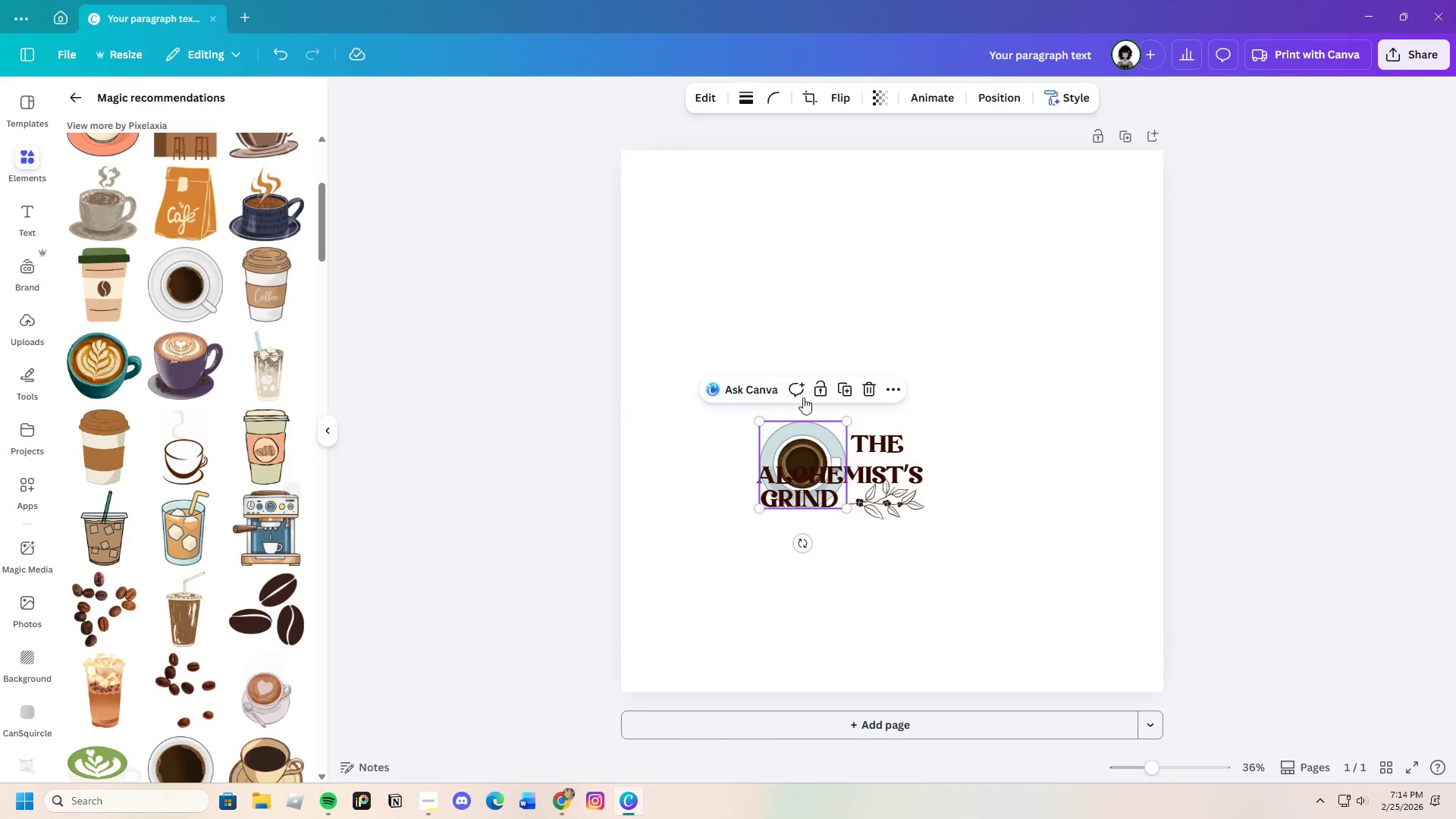 
left_click([866, 392])
 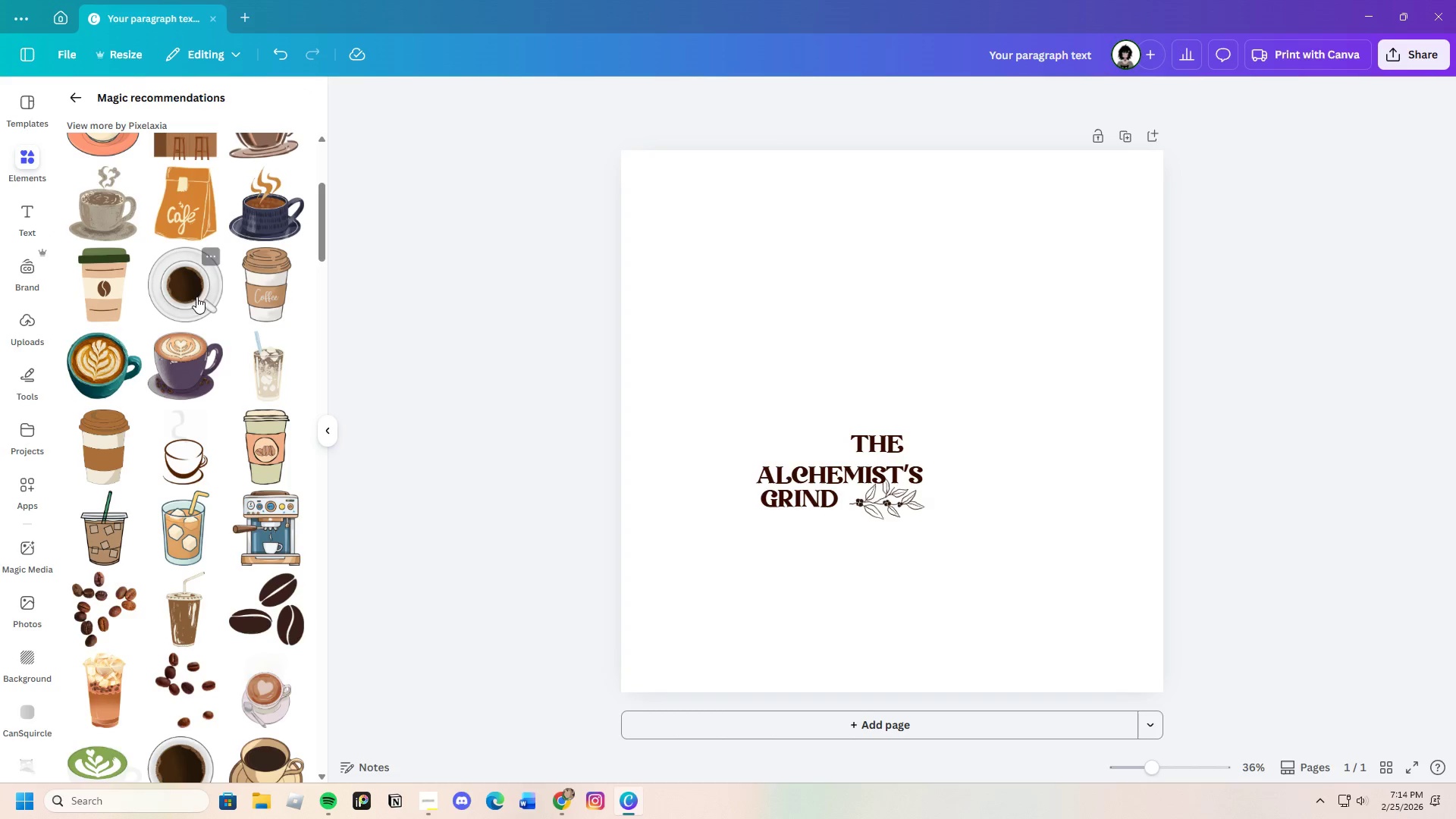 
left_click([193, 292])
 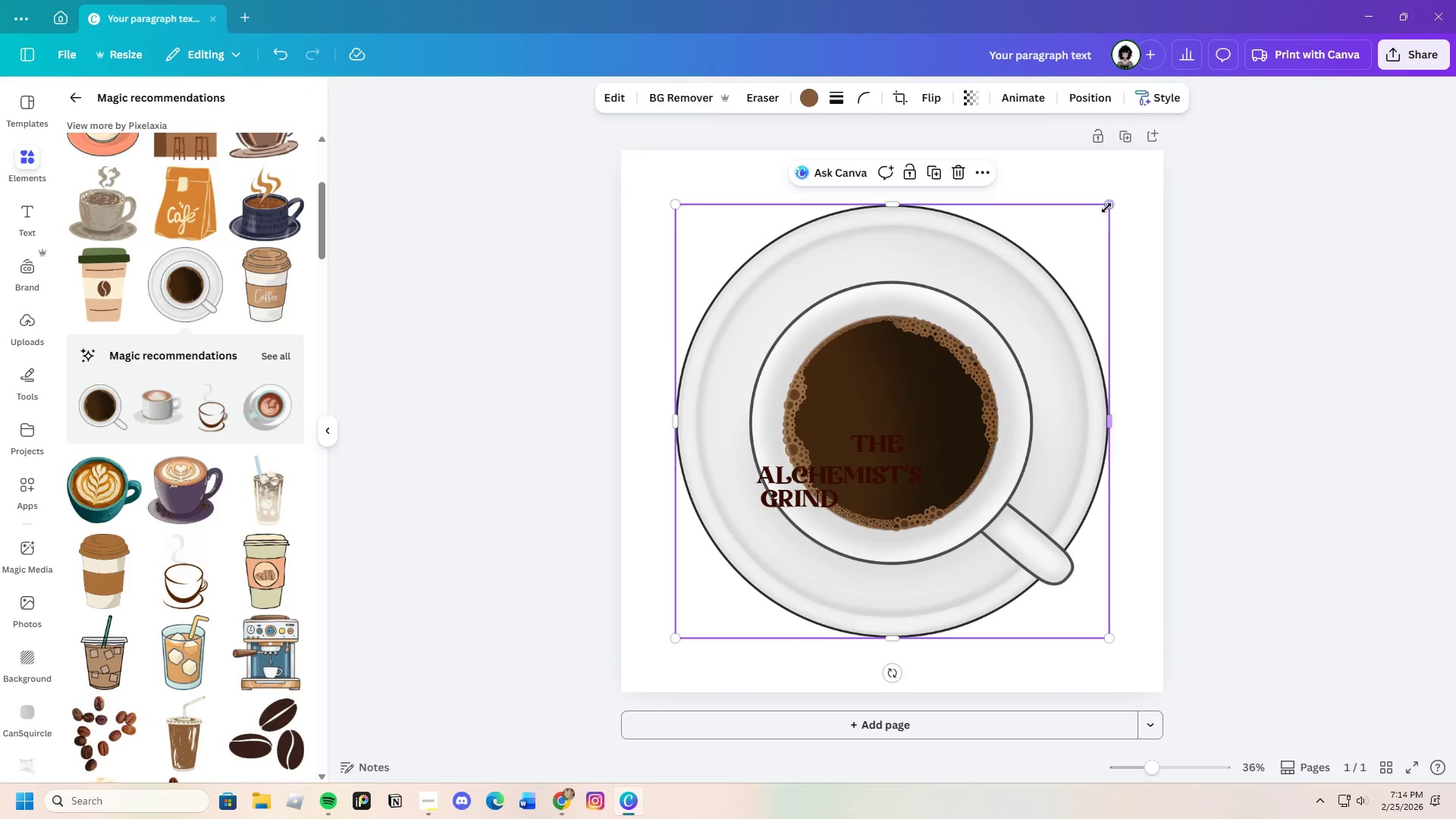 
left_click_drag(start_coordinate=[1109, 206], to_coordinate=[737, 486])
 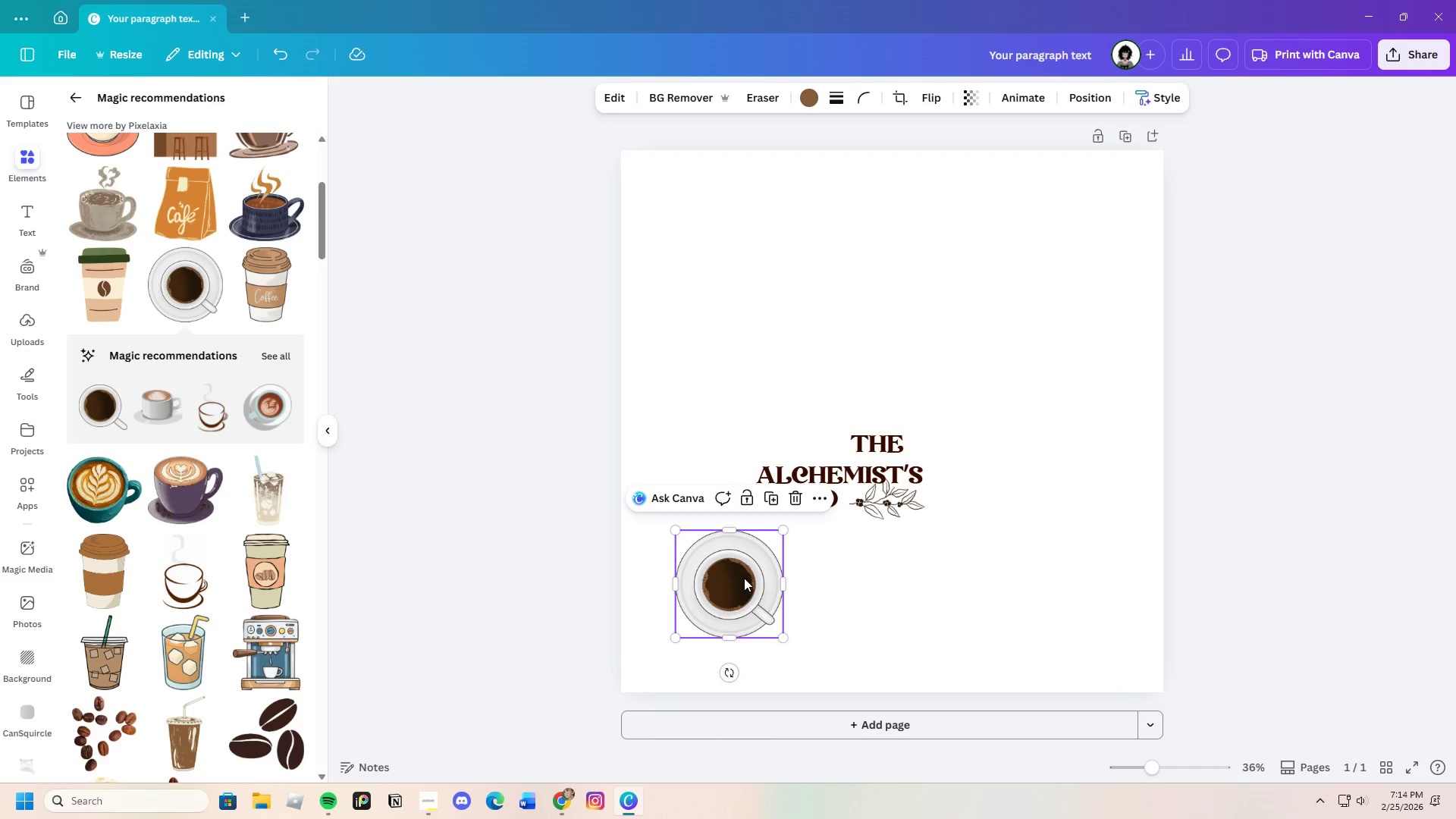 
left_click_drag(start_coordinate=[740, 579], to_coordinate=[816, 458])
 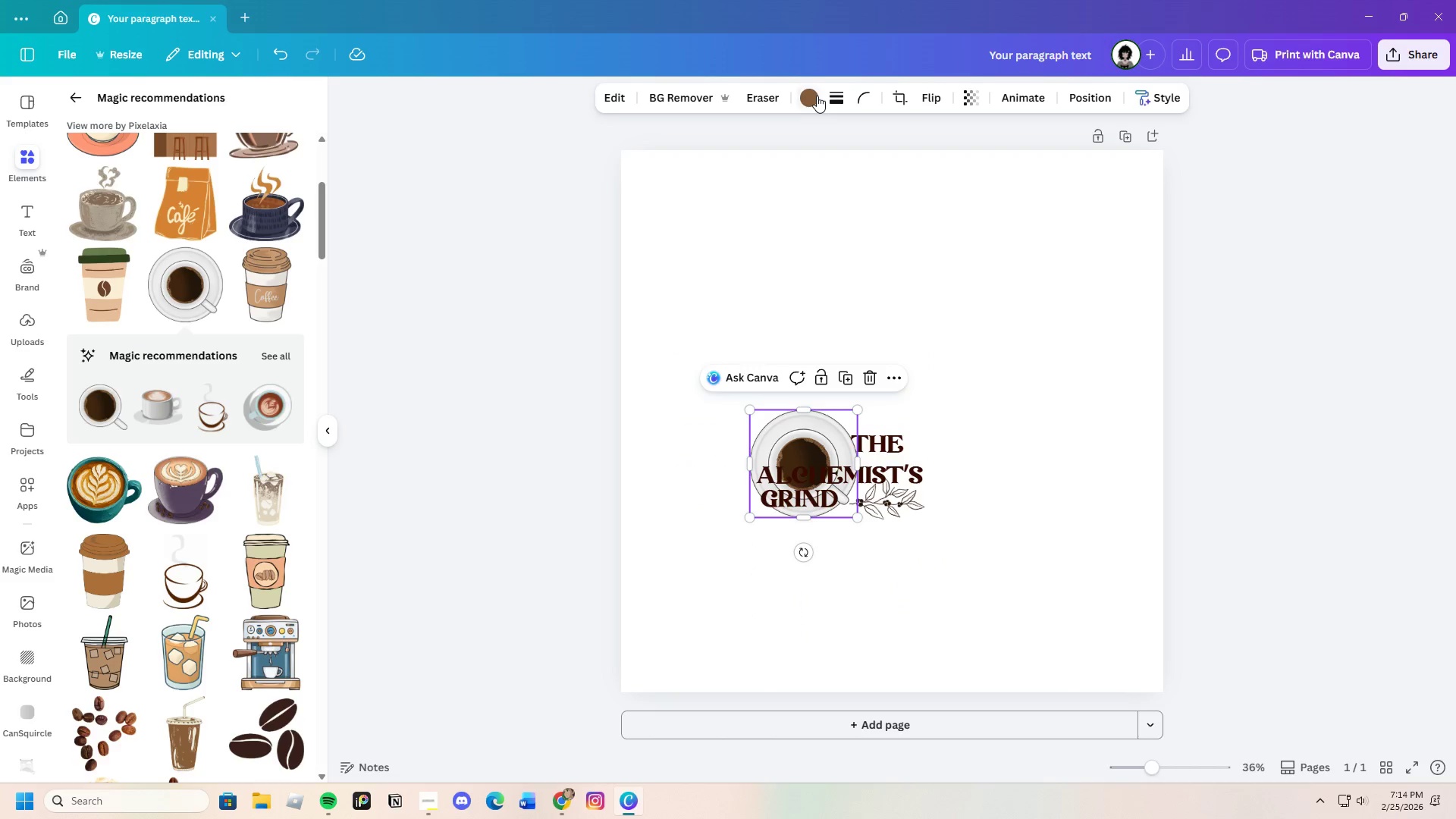 
left_click([812, 96])
 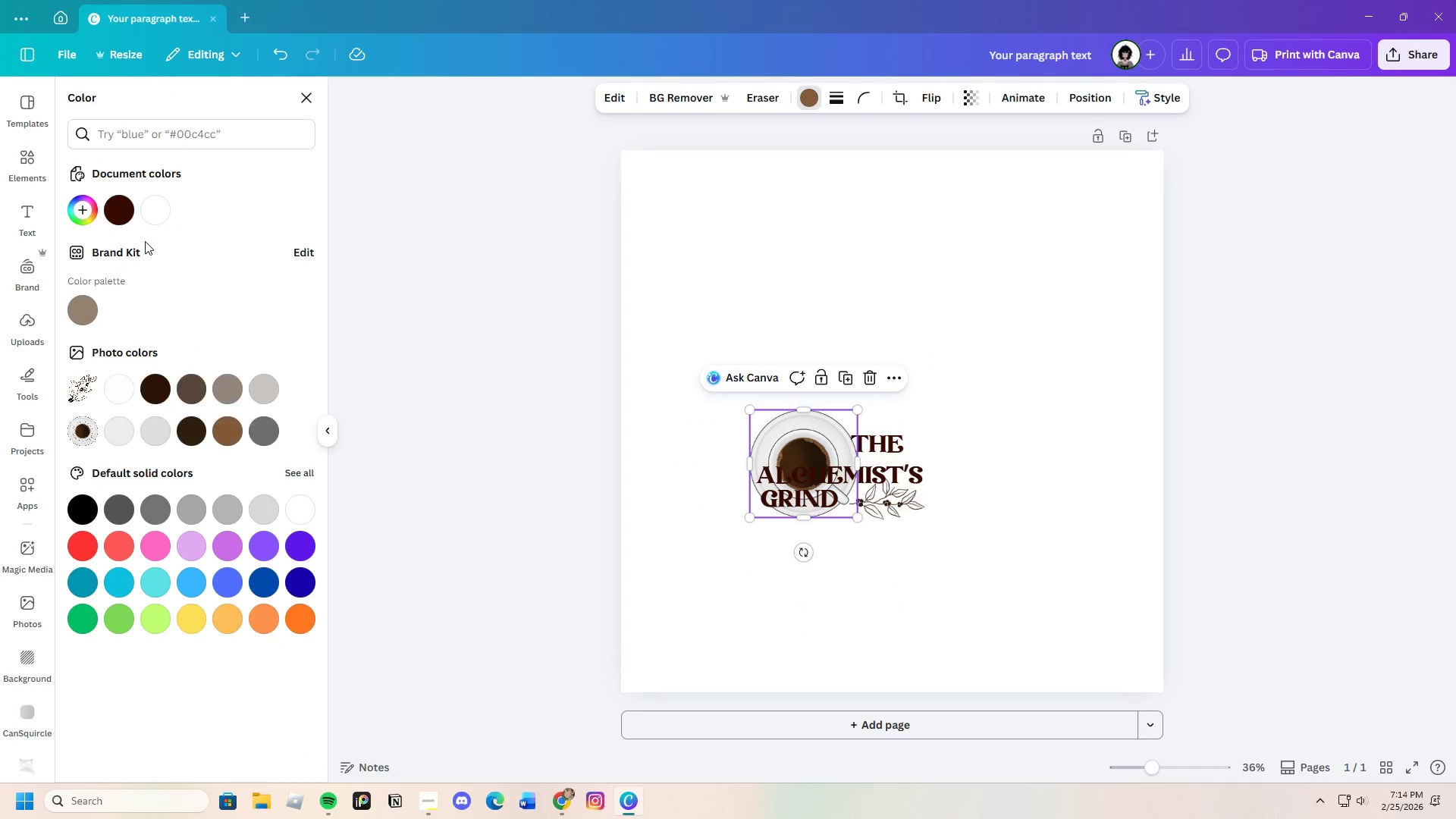 
mouse_move([153, 215])
 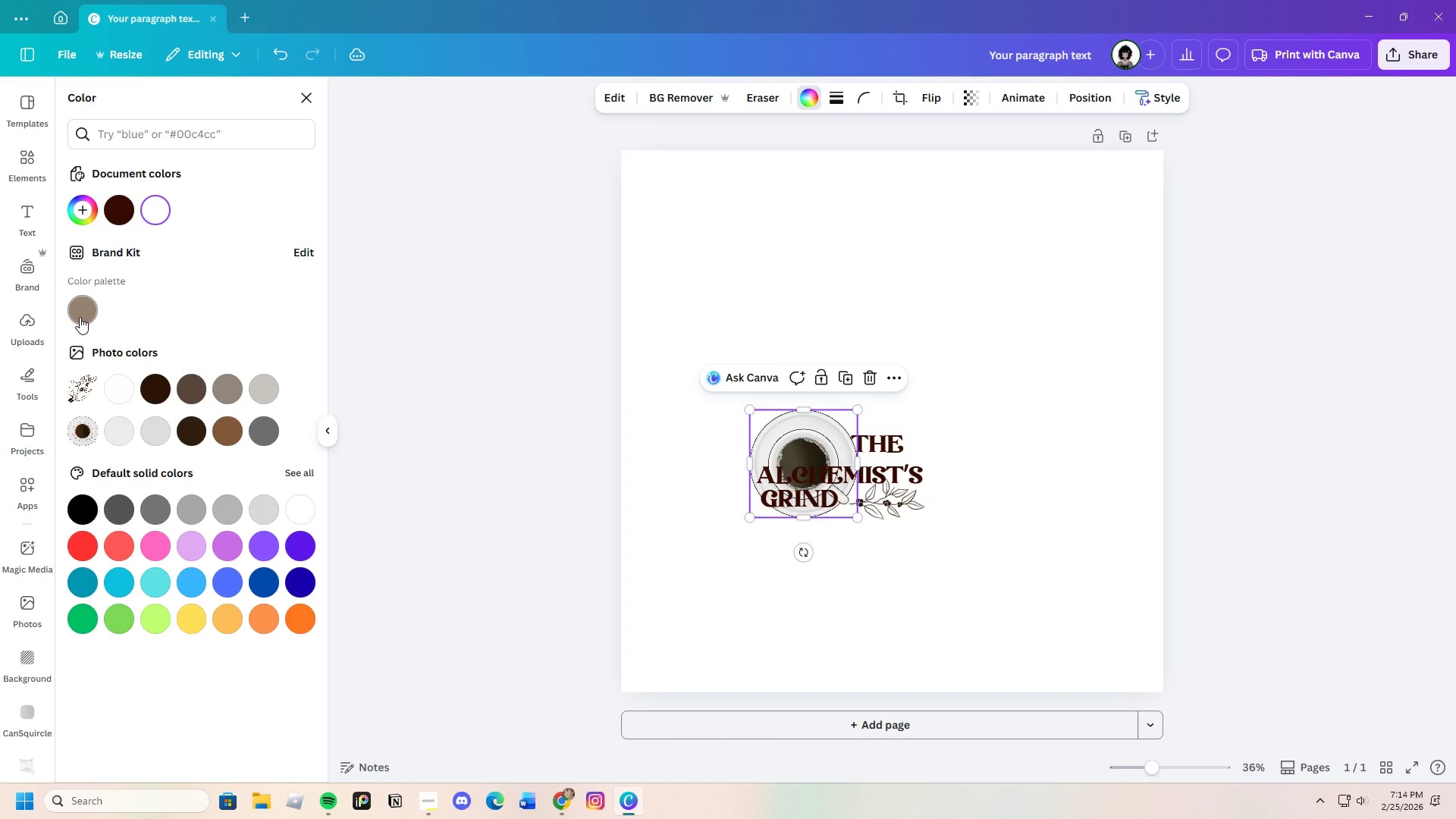 
left_click([80, 315])
 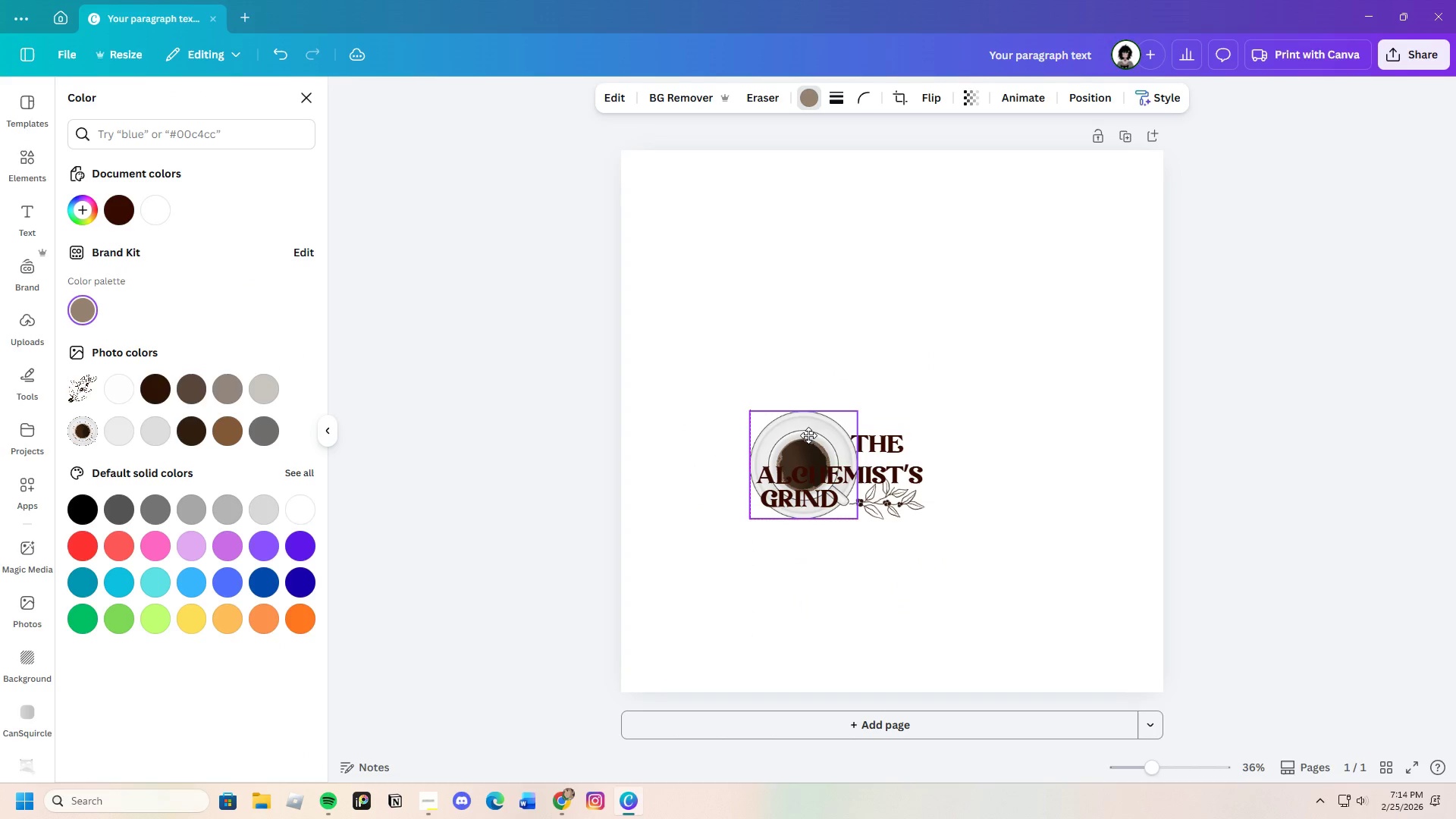 
left_click([1025, 419])
 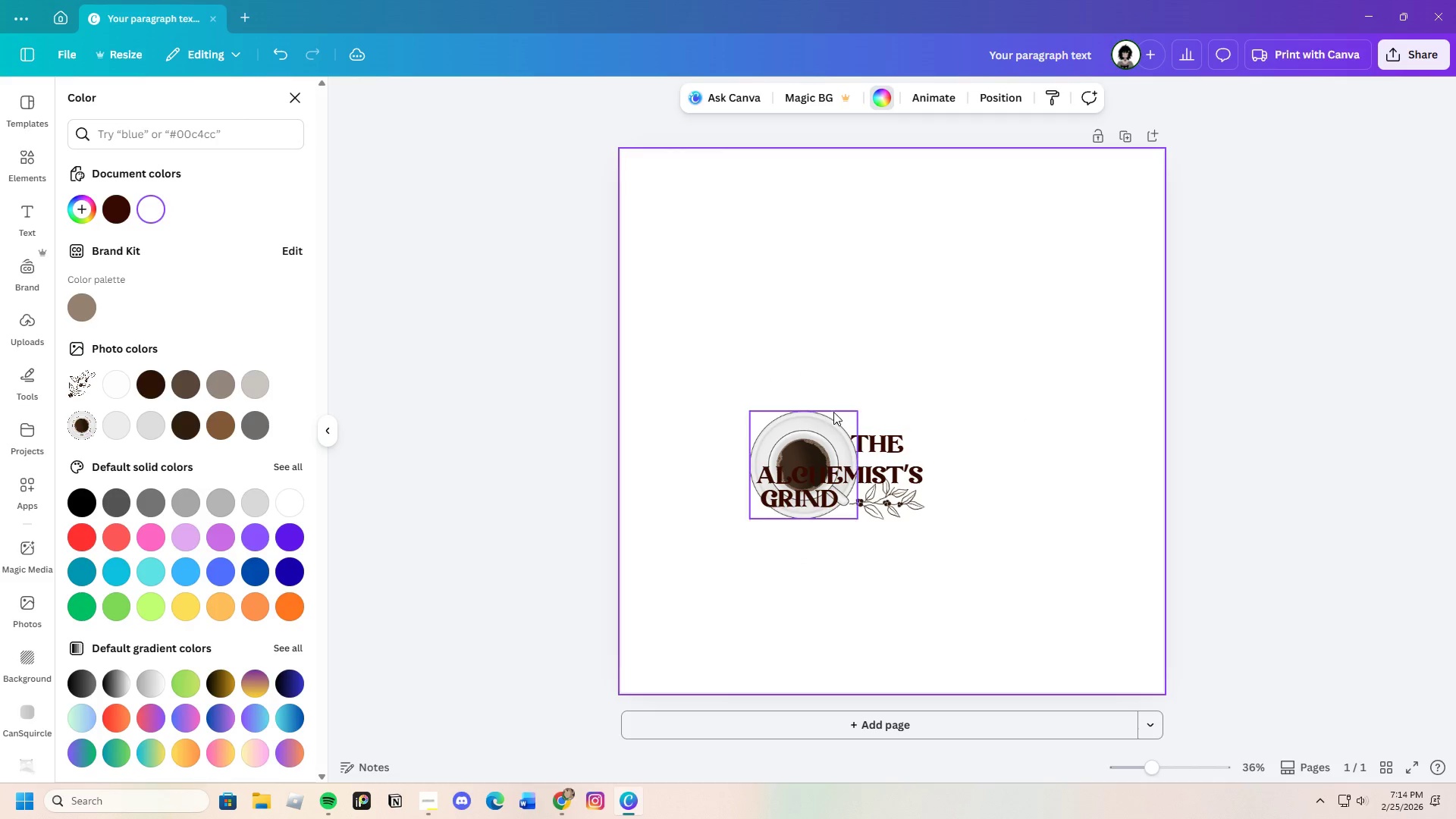 
left_click([821, 423])
 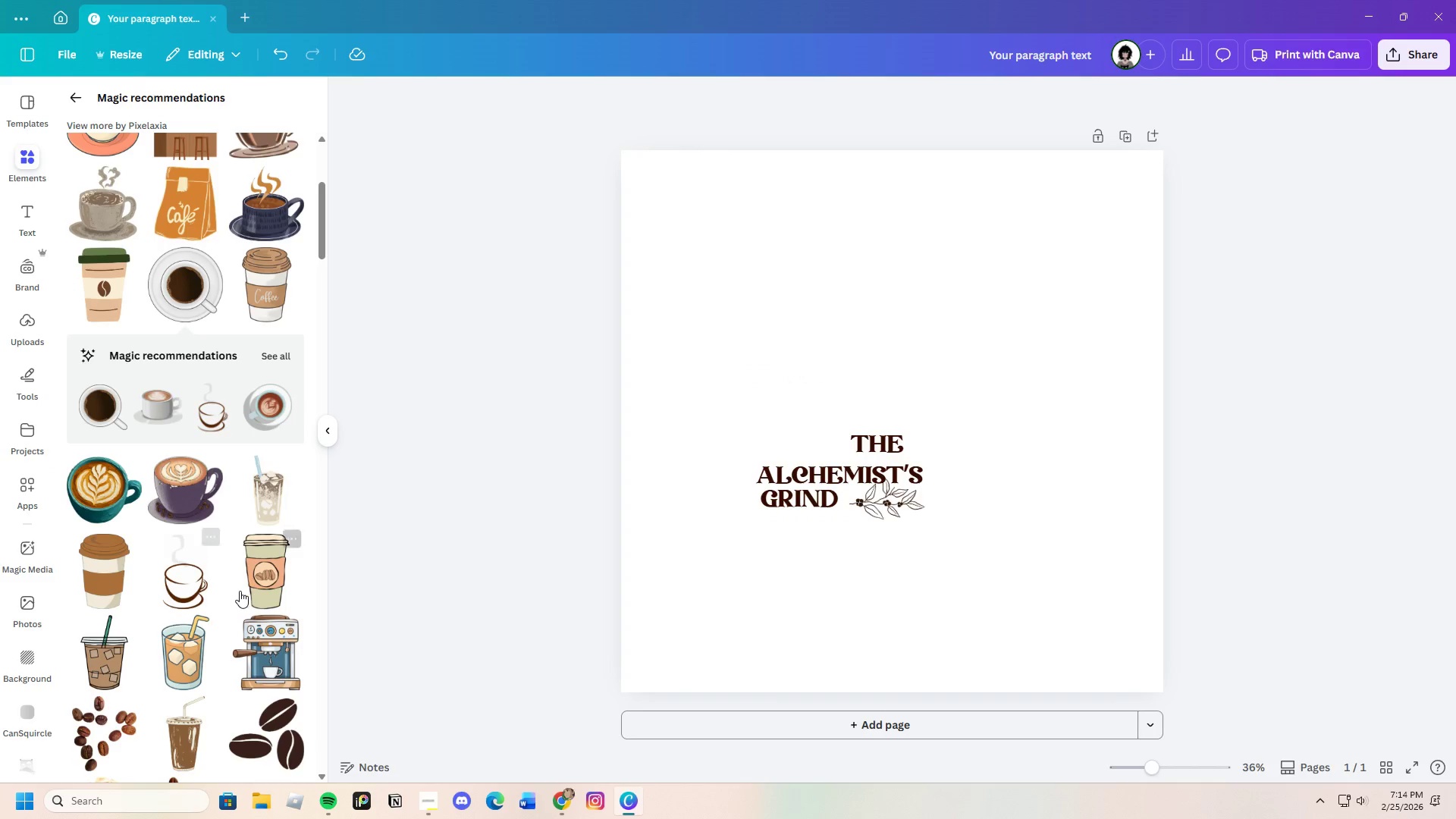 
scroll: coordinate [203, 619], scroll_direction: down, amount: 4.0
 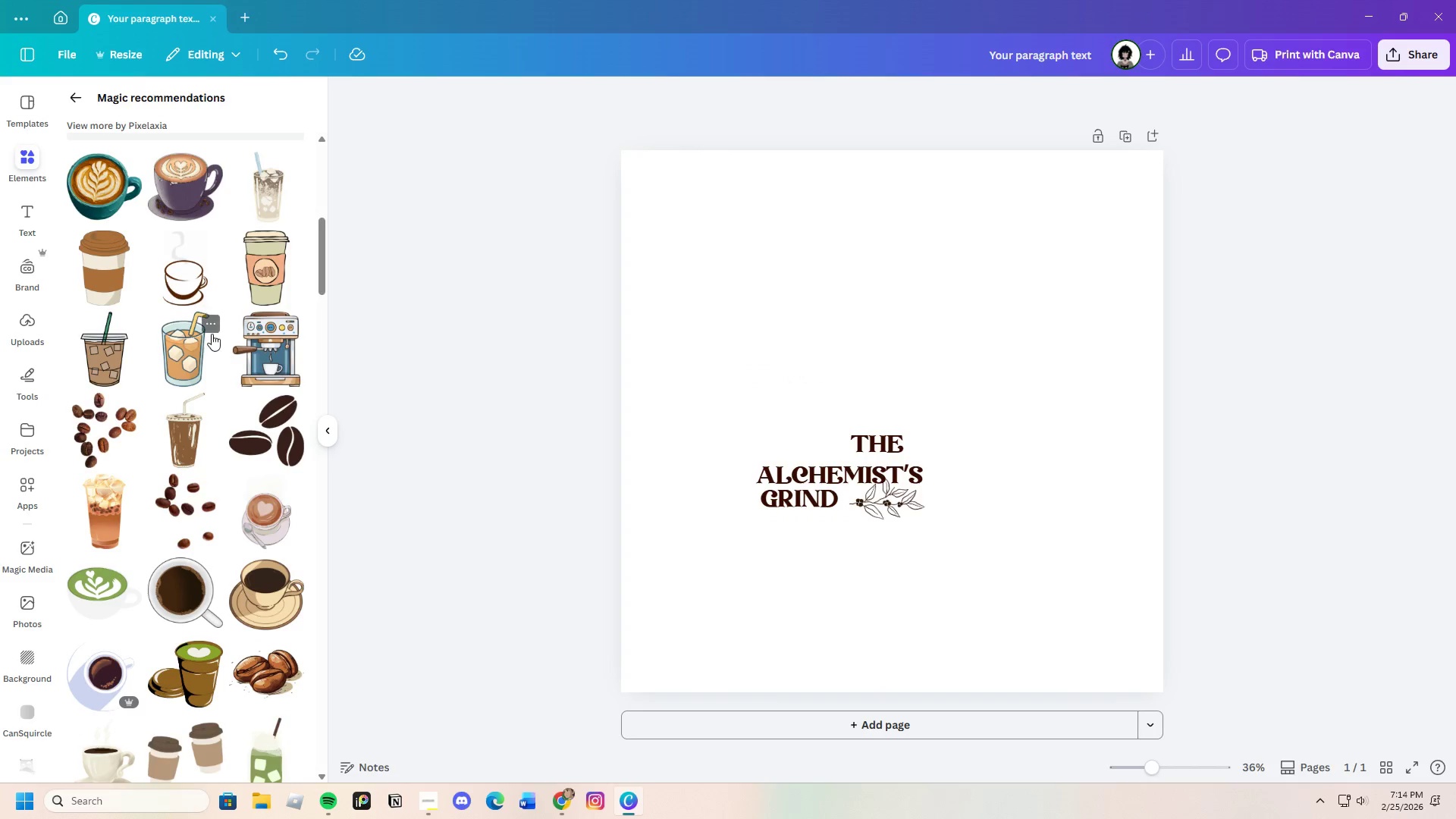 
left_click([184, 273])
 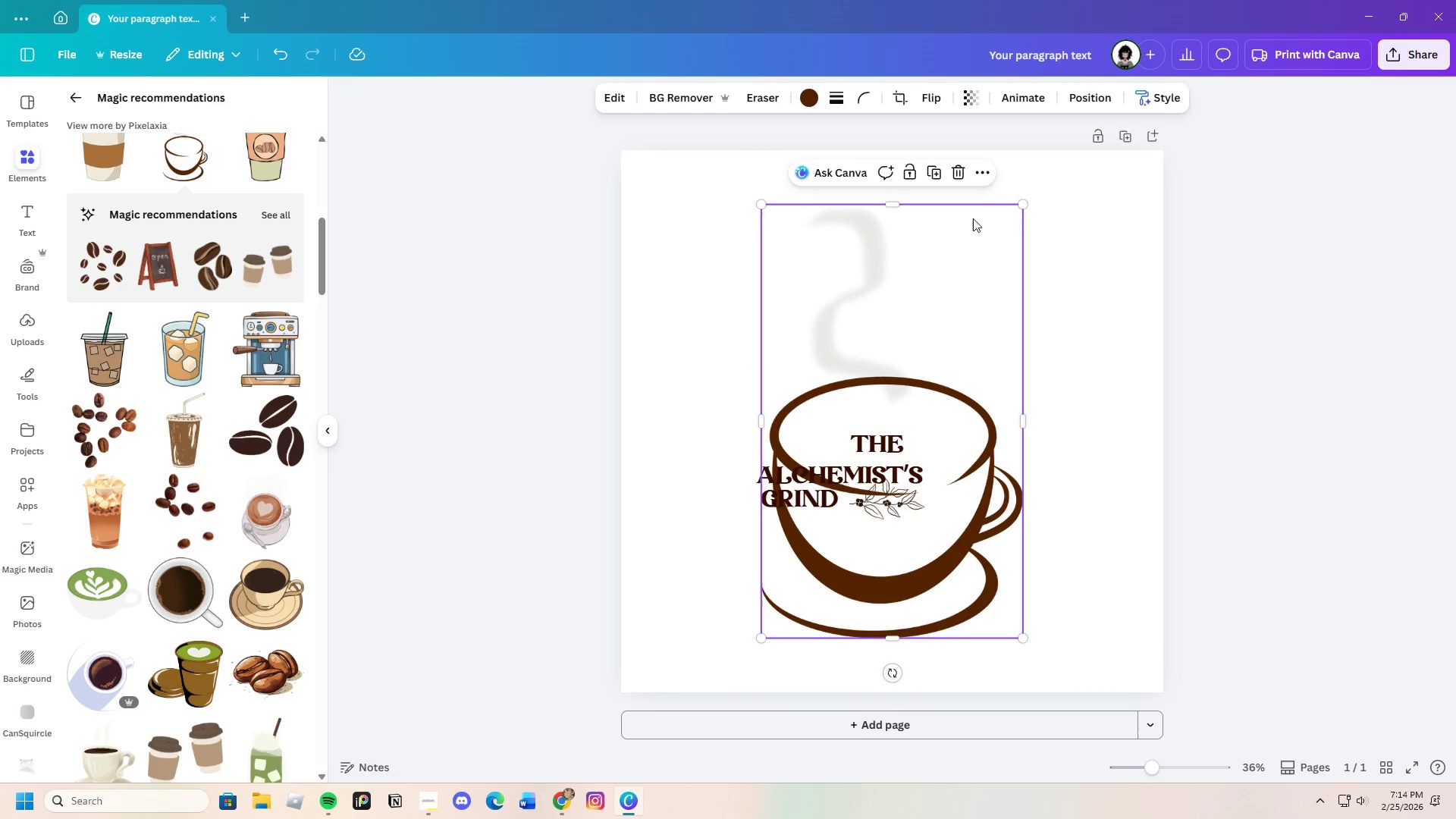 
left_click([952, 171])
 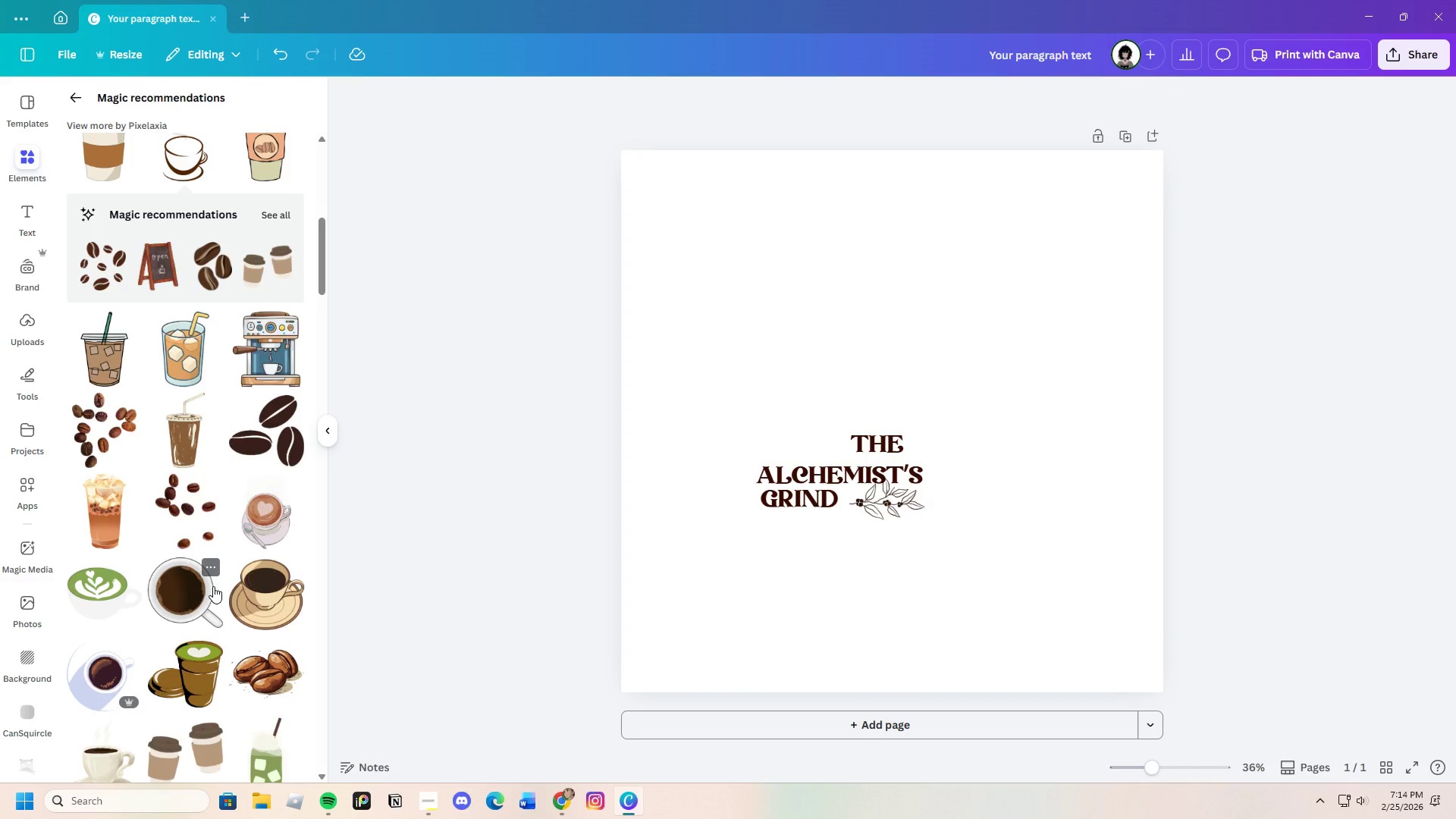 
scroll: coordinate [201, 597], scroll_direction: down, amount: 8.0
 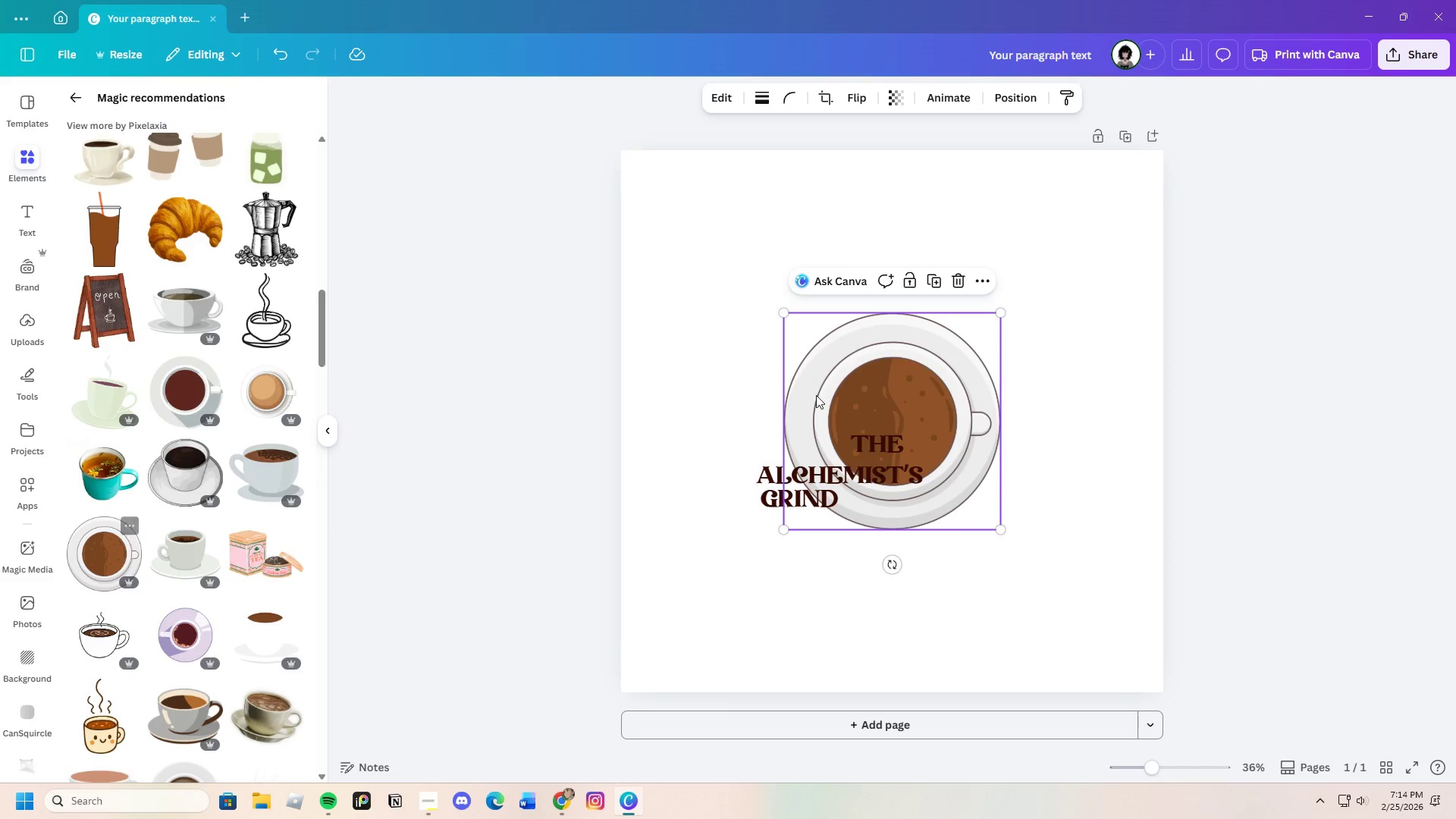 
left_click_drag(start_coordinate=[1003, 314], to_coordinate=[922, 366])
 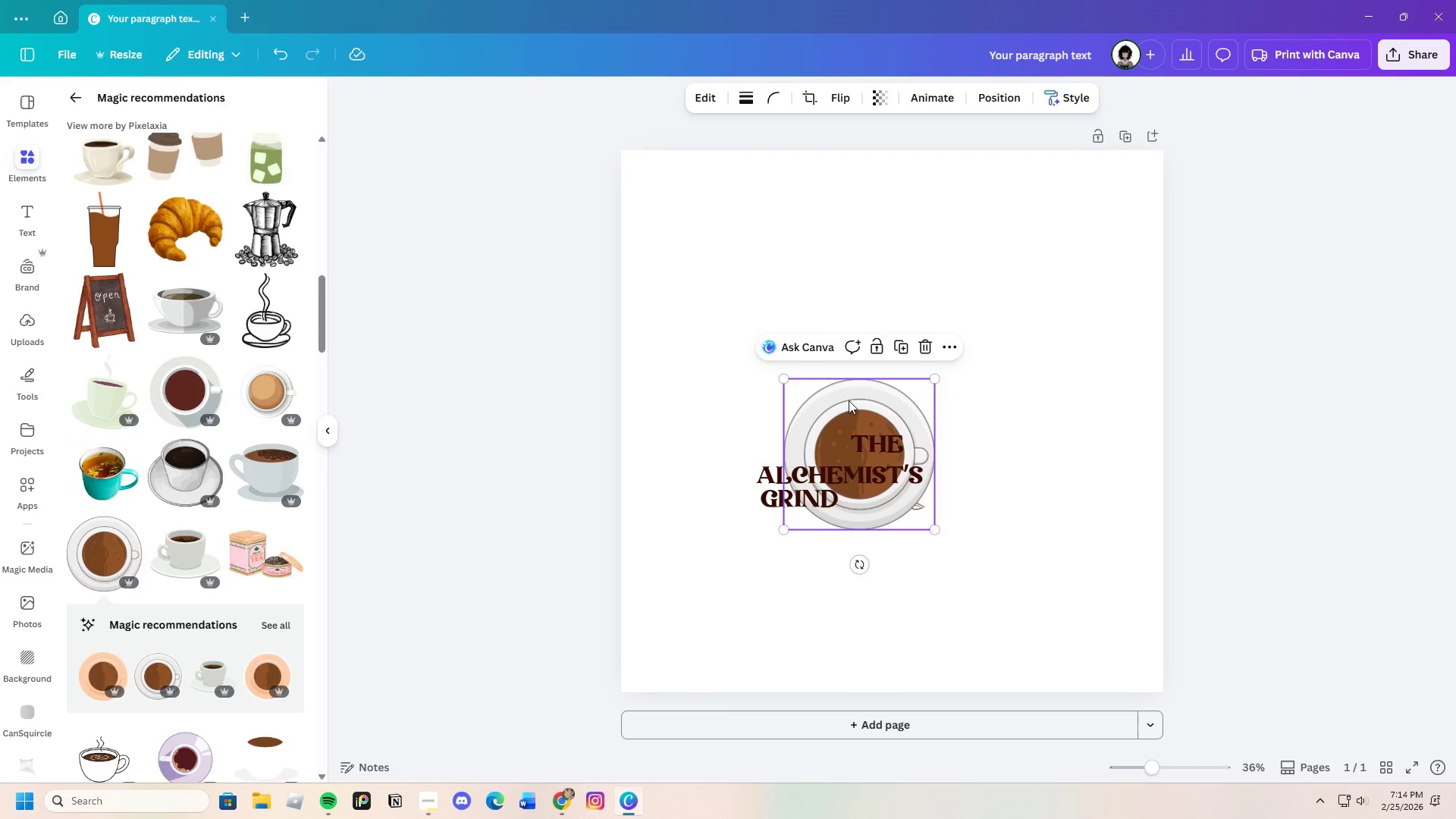 
left_click_drag(start_coordinate=[849, 400], to_coordinate=[786, 391])
 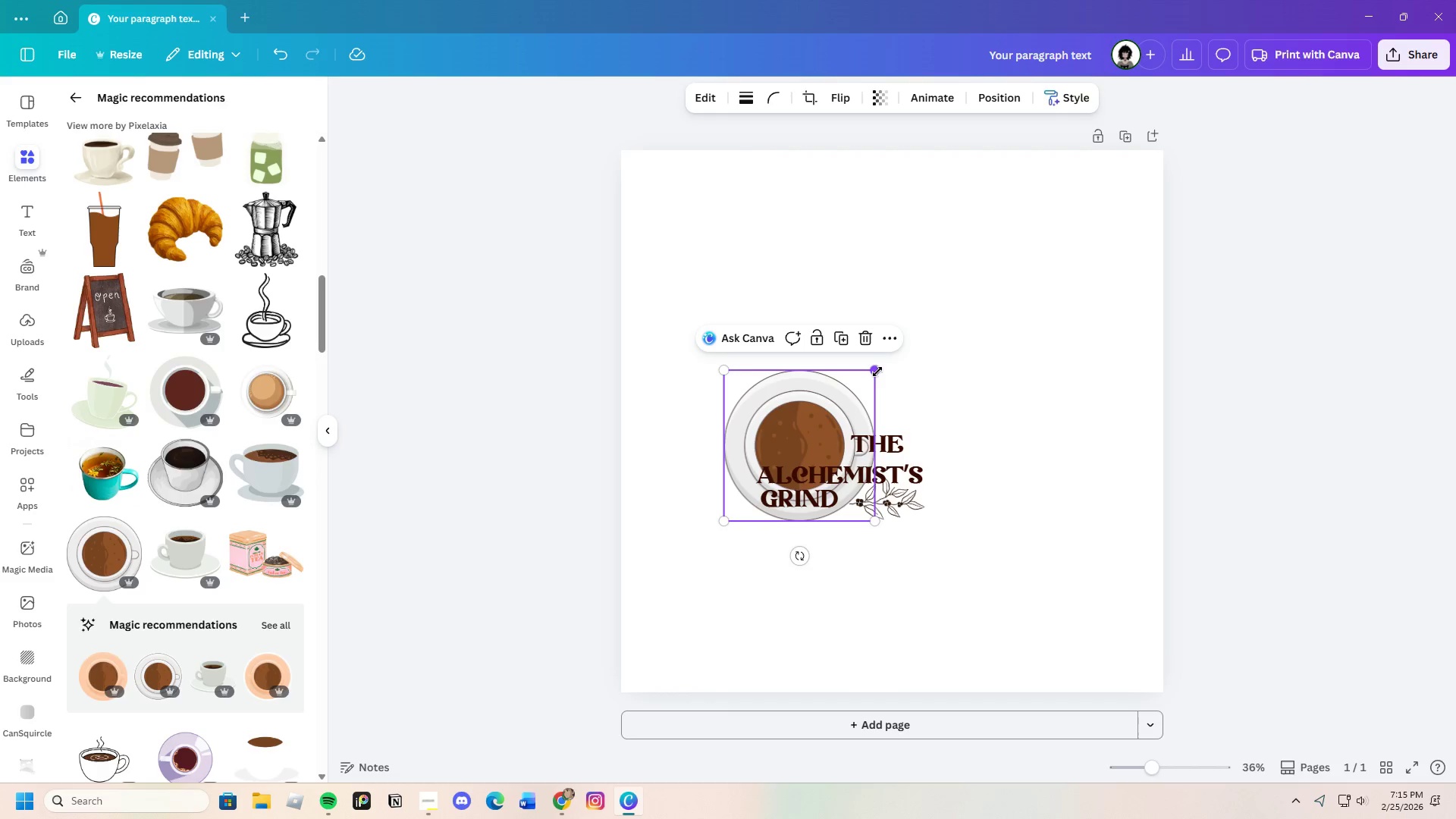 
left_click_drag(start_coordinate=[877, 372], to_coordinate=[860, 422])
 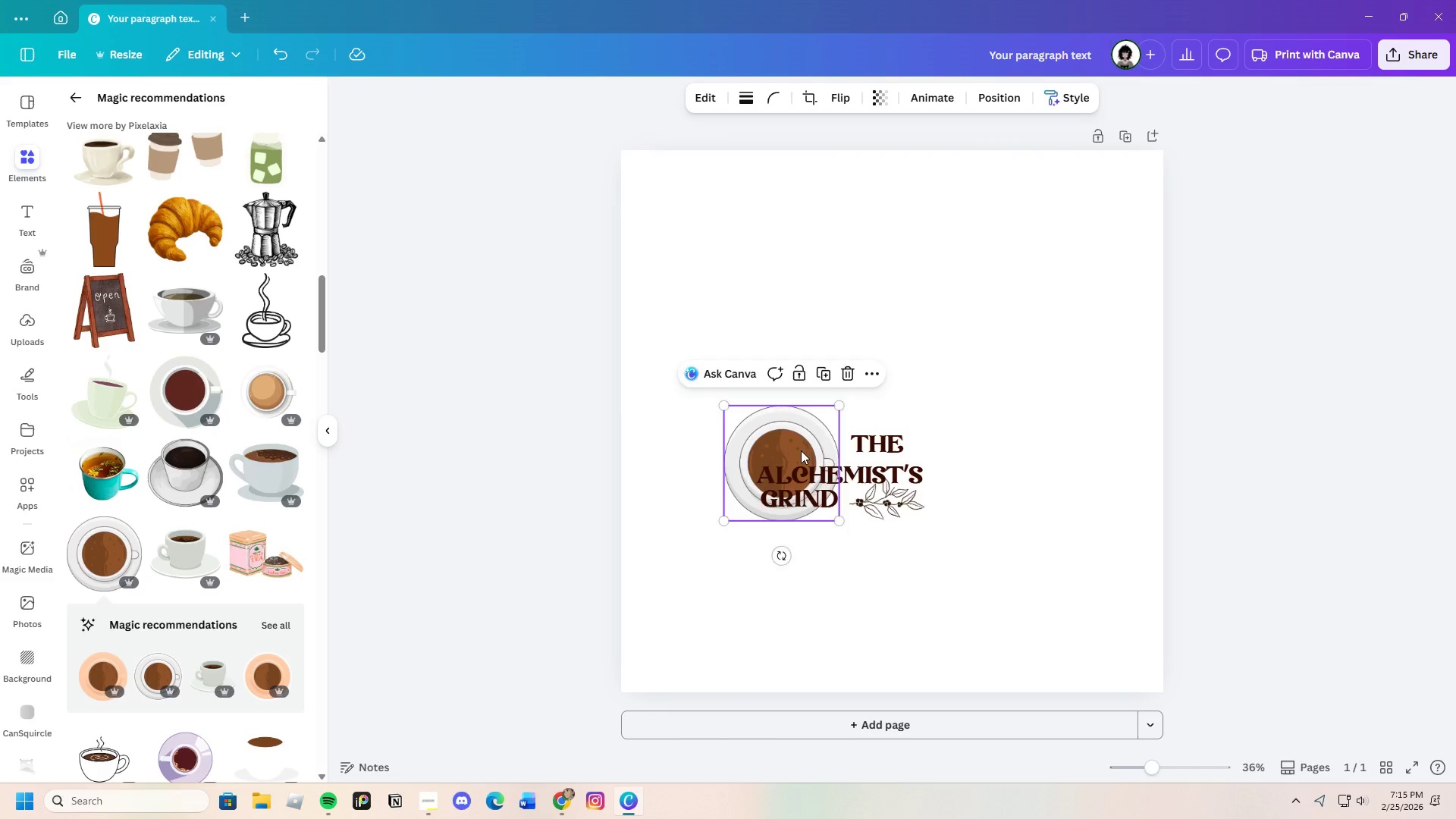 
left_click_drag(start_coordinate=[795, 451], to_coordinate=[811, 457])
 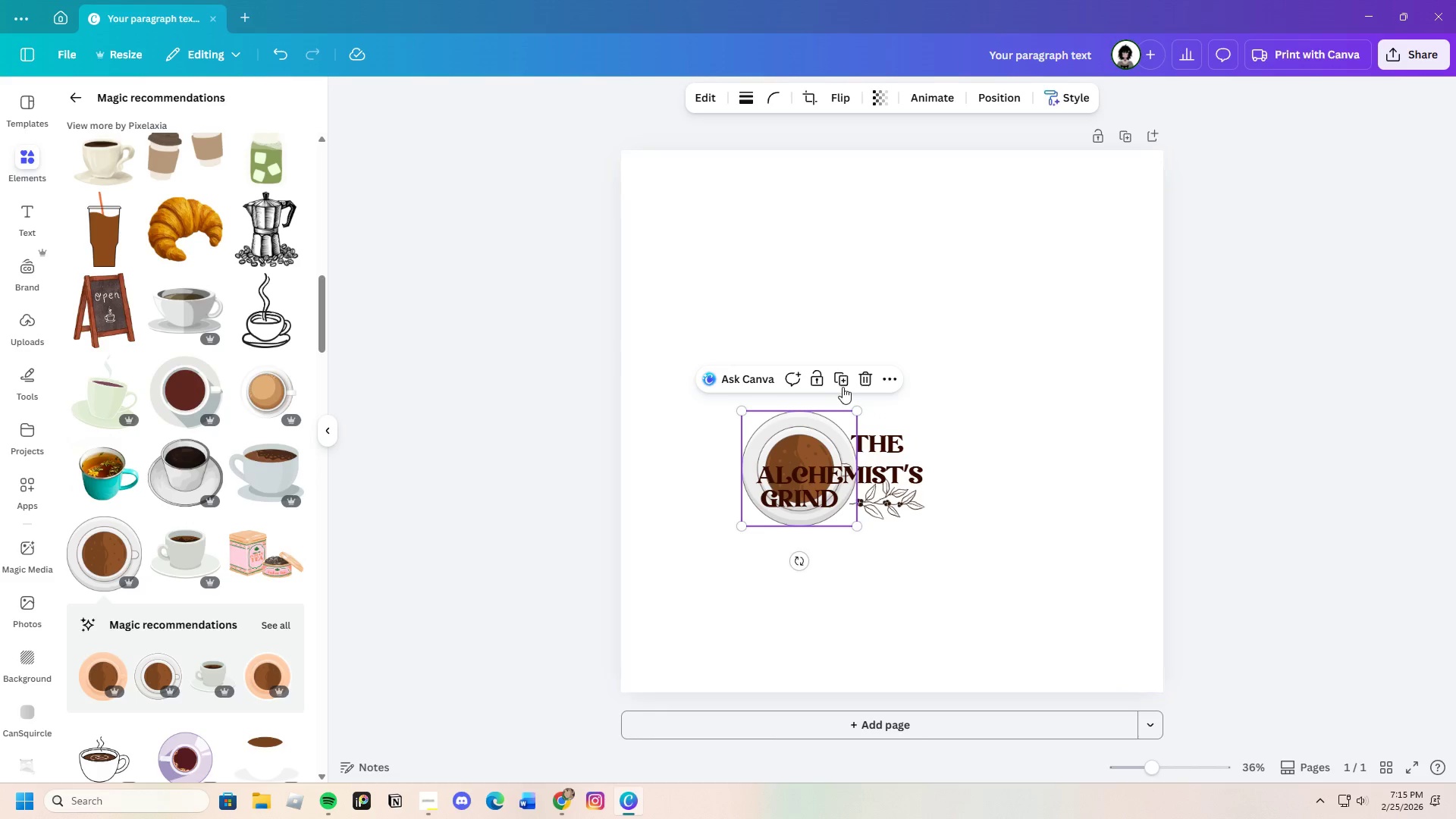 
left_click([868, 376])
 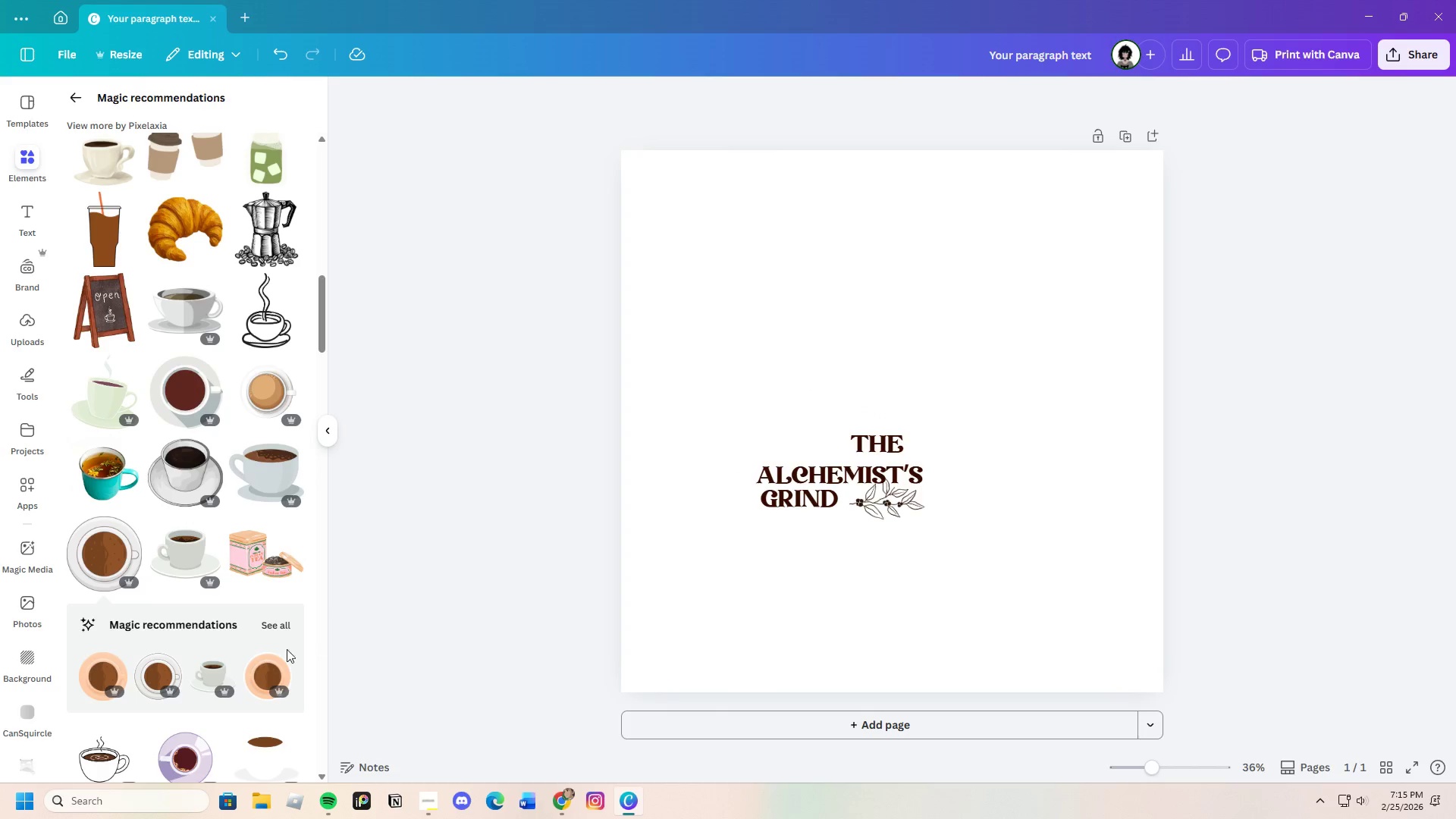 
scroll: coordinate [146, 614], scroll_direction: down, amount: 11.0
 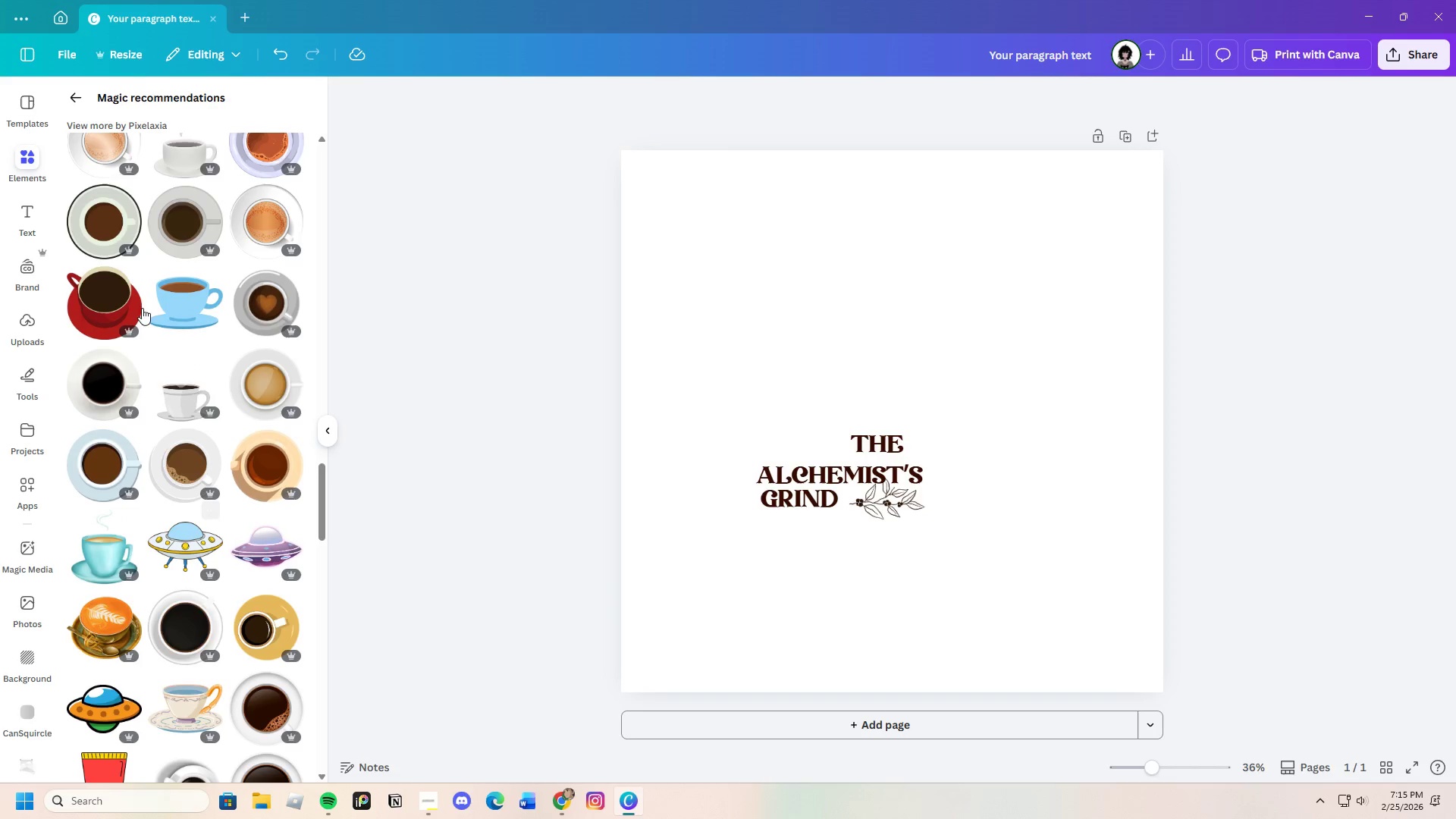 
left_click([81, 92])
 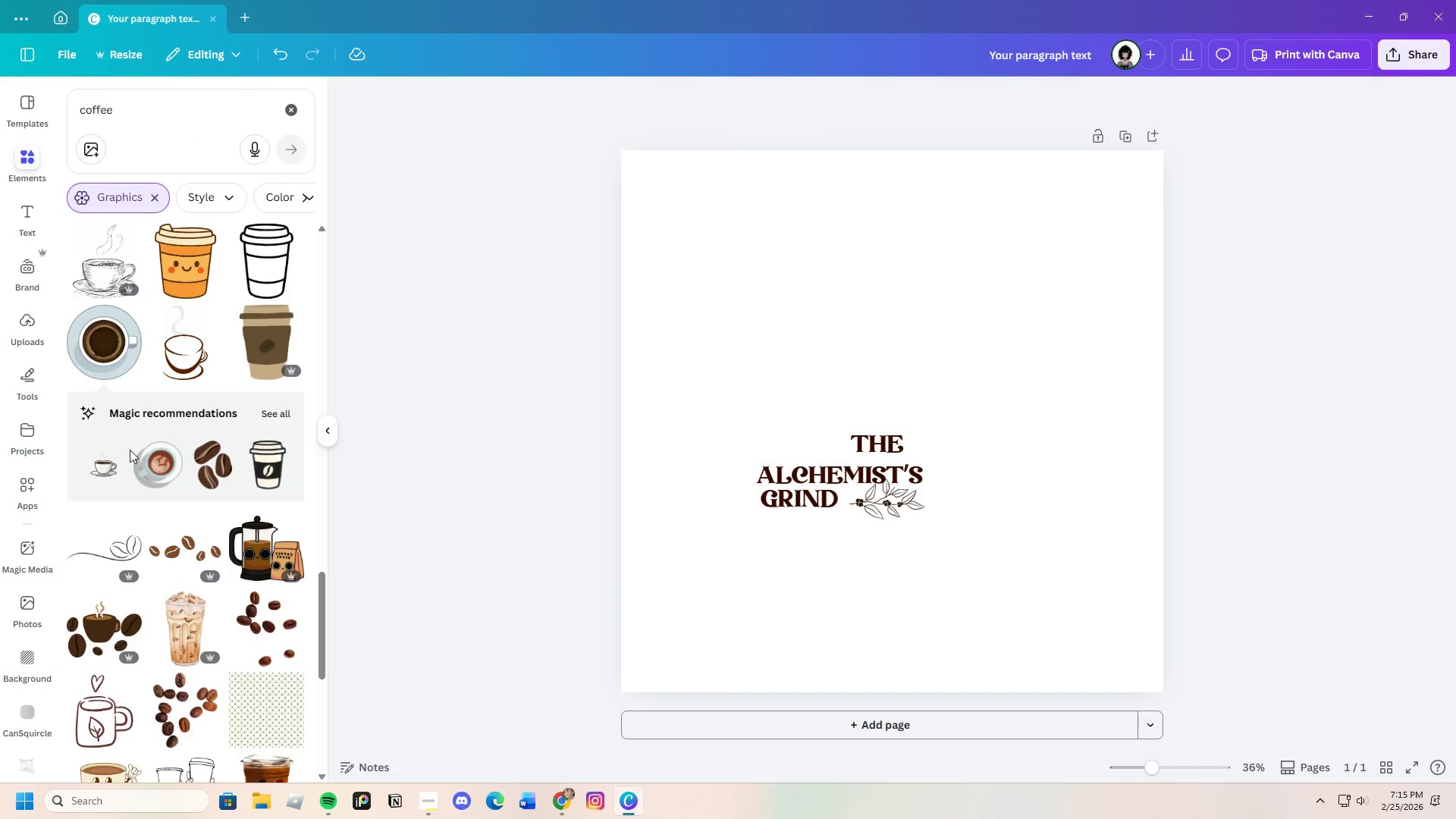 
scroll: coordinate [161, 619], scroll_direction: down, amount: 3.0
 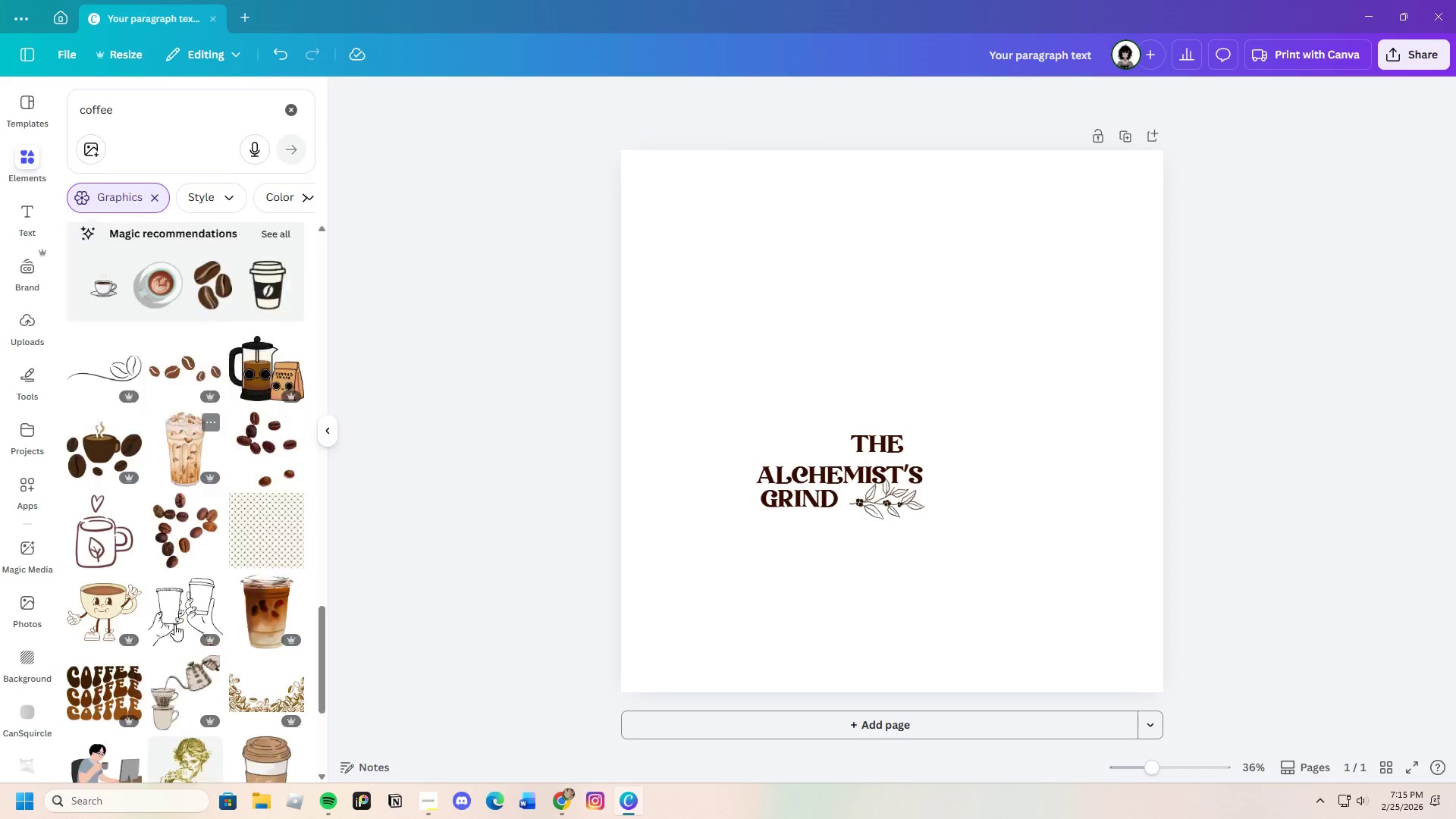 
mouse_move([162, 620])
 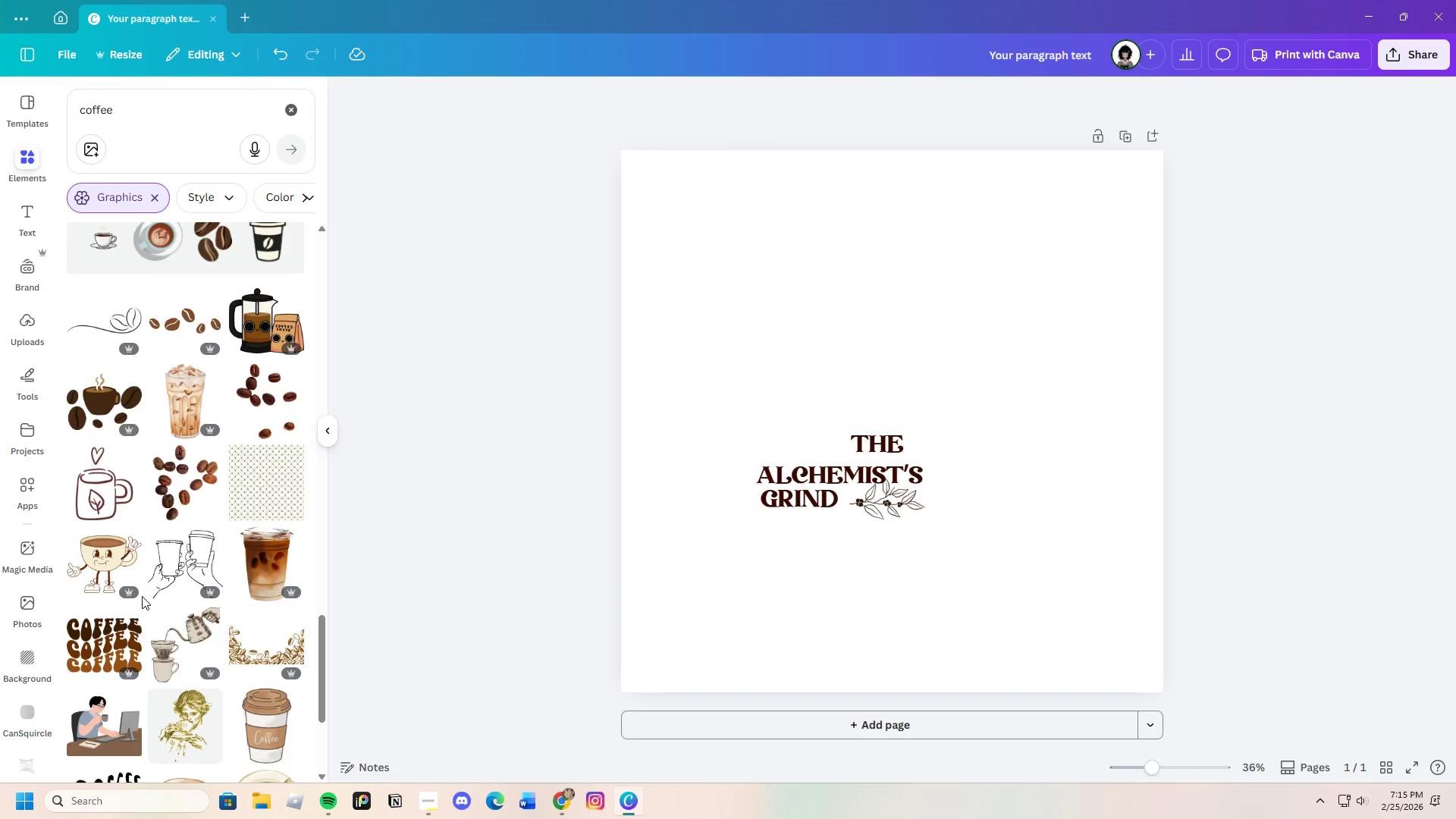 
scroll: coordinate [141, 596], scroll_direction: down, amount: 2.0
 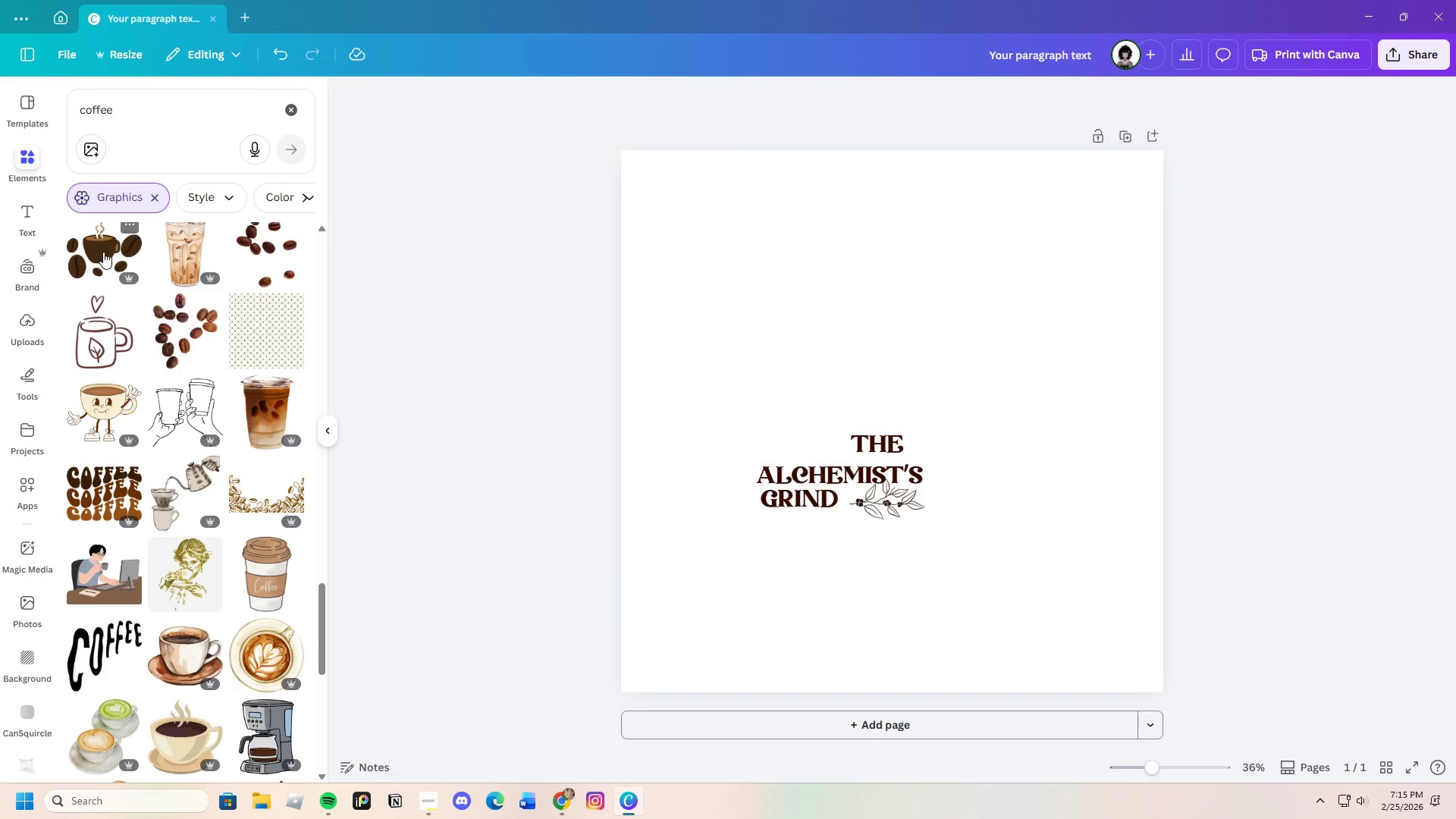 
left_click([103, 252])
 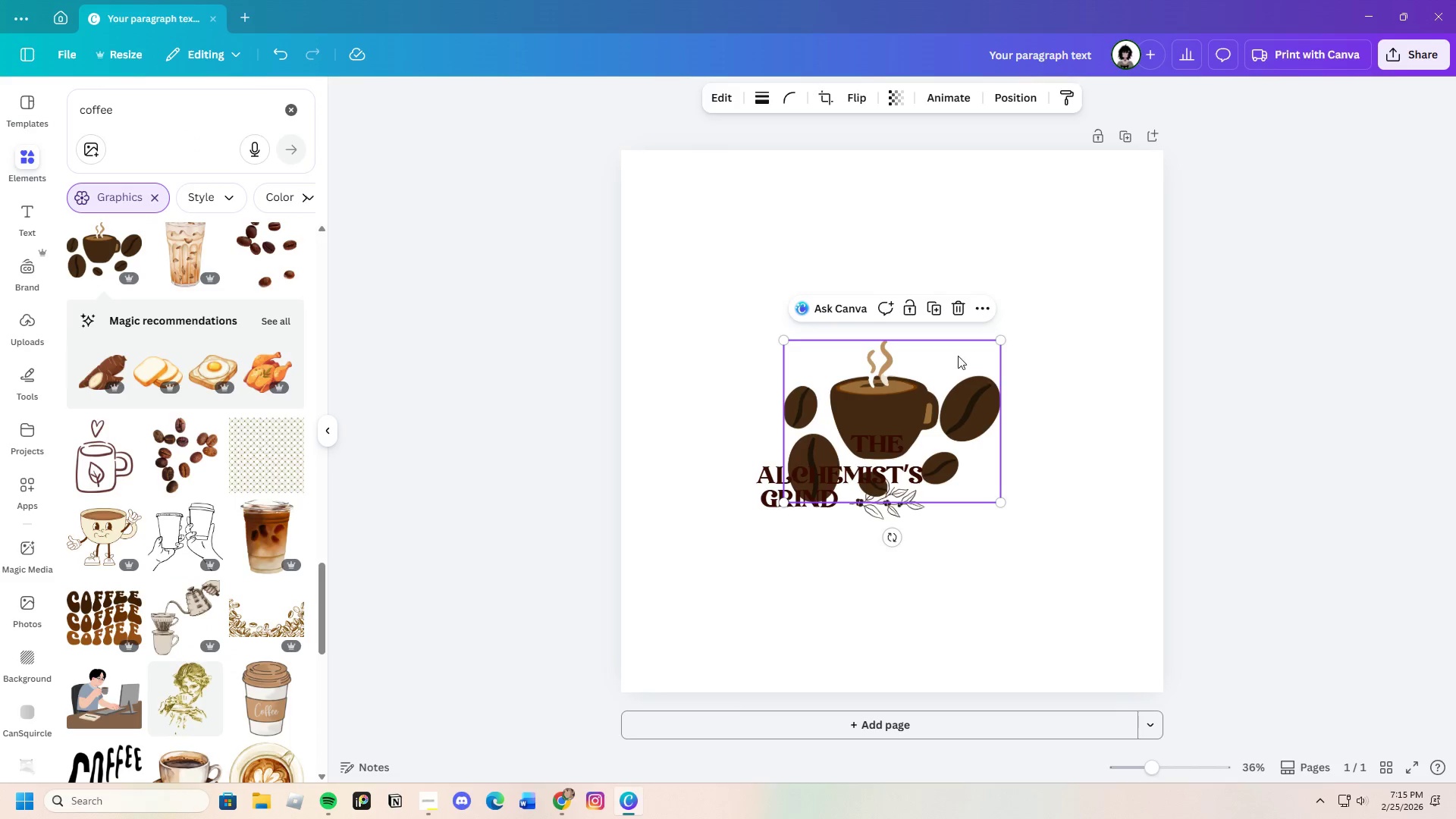 
left_click_drag(start_coordinate=[943, 360], to_coordinate=[842, 370])
 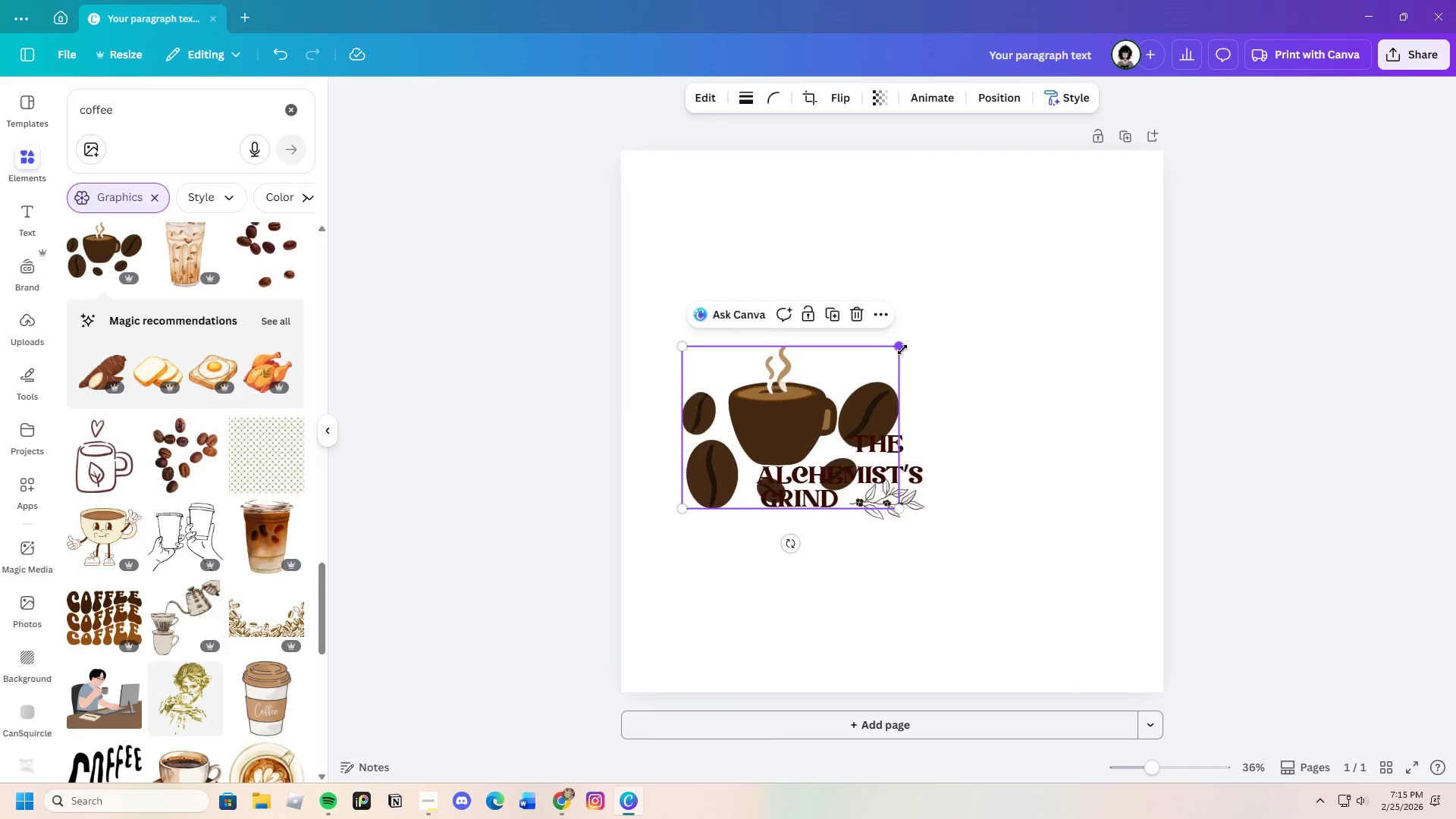 
left_click_drag(start_coordinate=[902, 350], to_coordinate=[766, 461])
 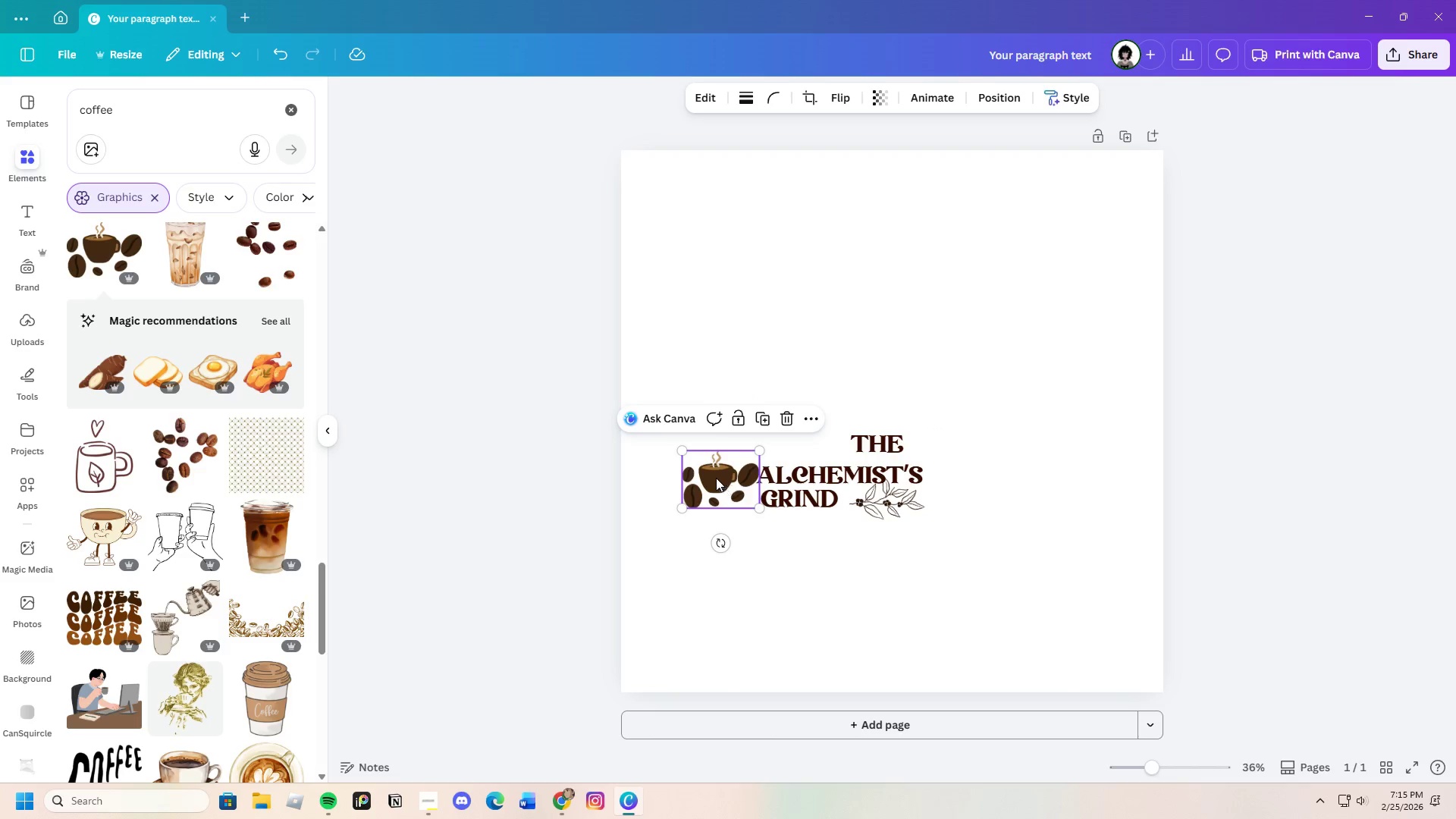 
left_click_drag(start_coordinate=[716, 478], to_coordinate=[811, 449])
 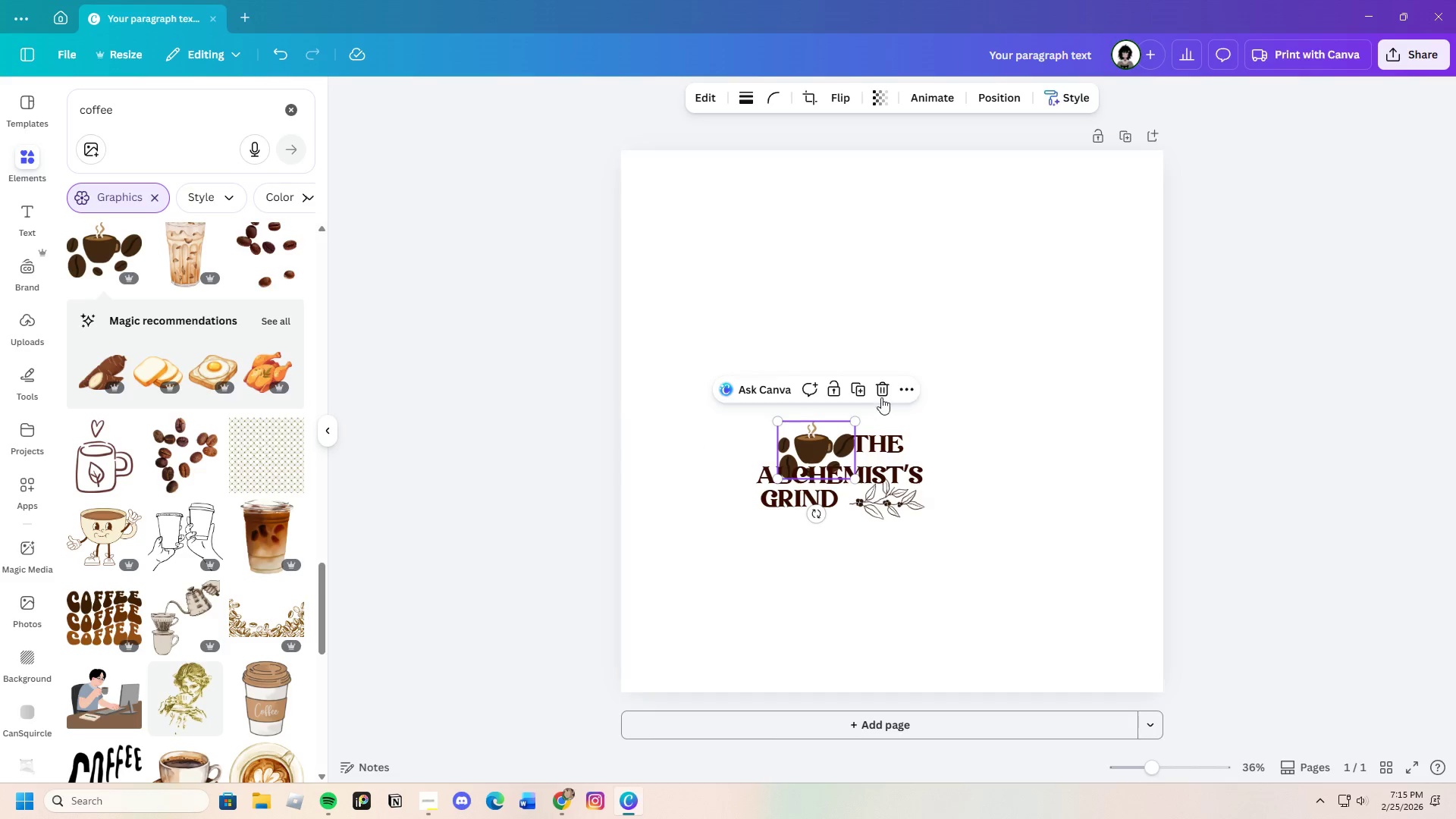 
left_click([883, 394])
 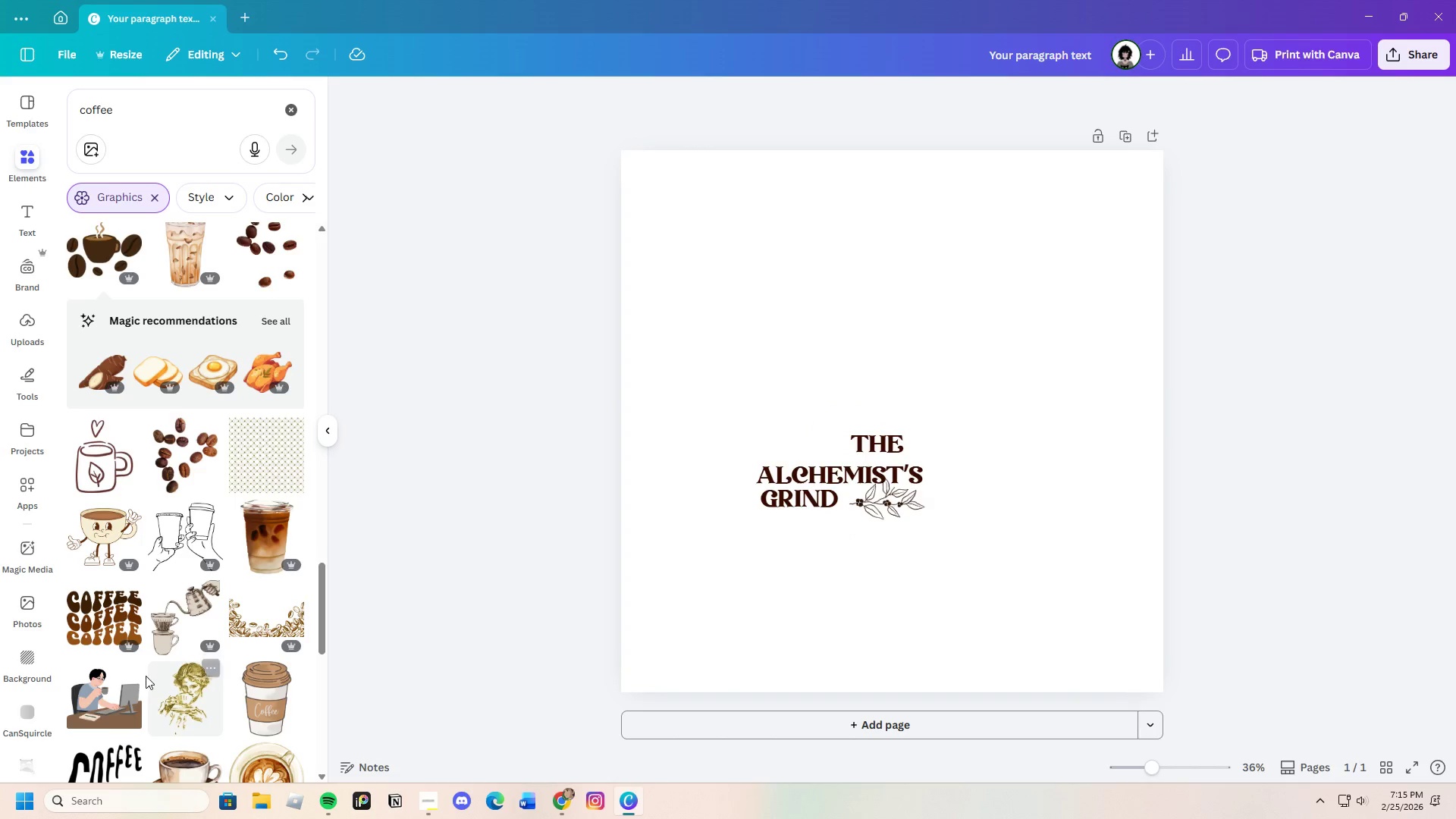 
scroll: coordinate [149, 647], scroll_direction: down, amount: 7.0
 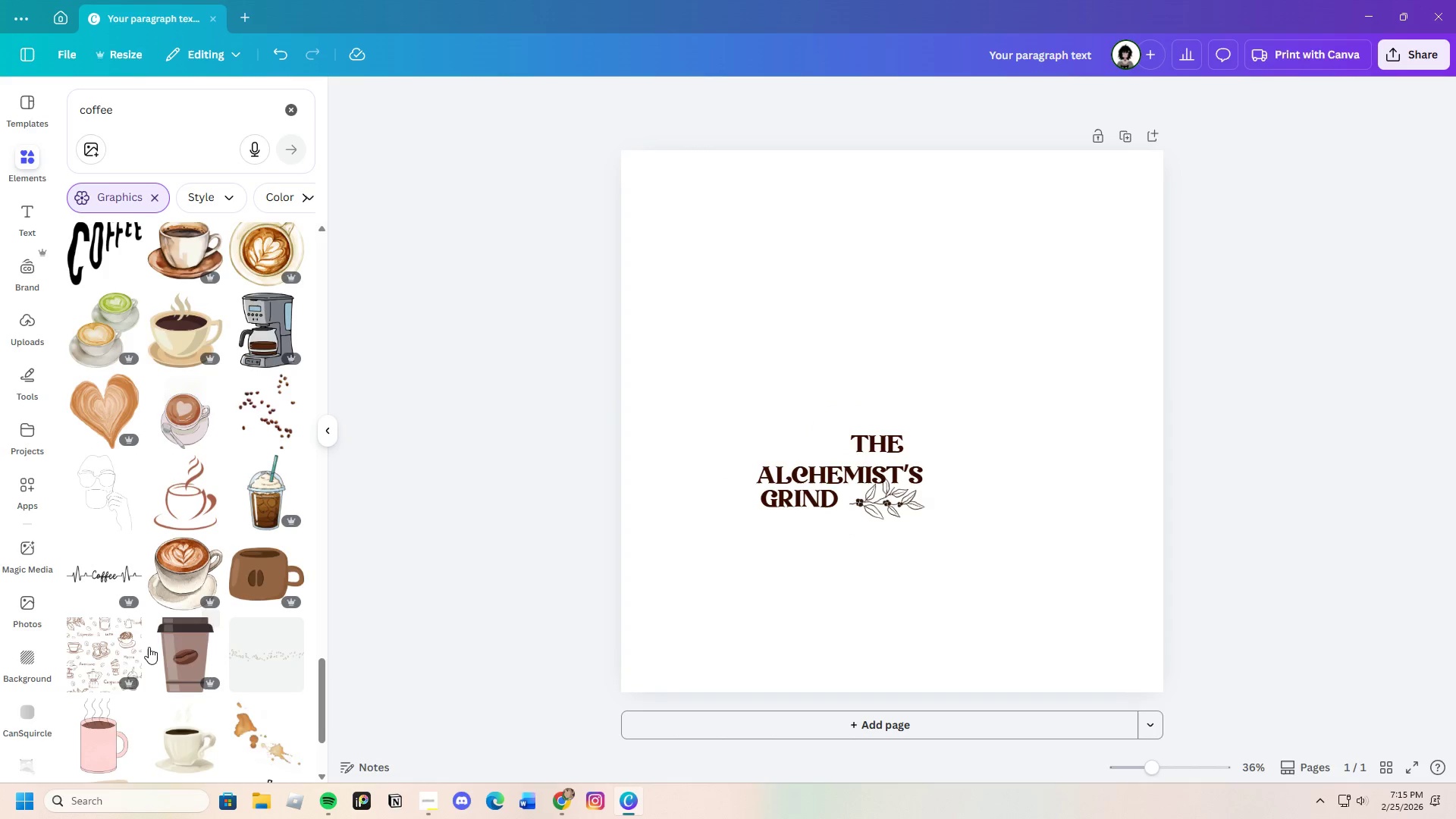 
scroll: coordinate [149, 647], scroll_direction: up, amount: 2.0
 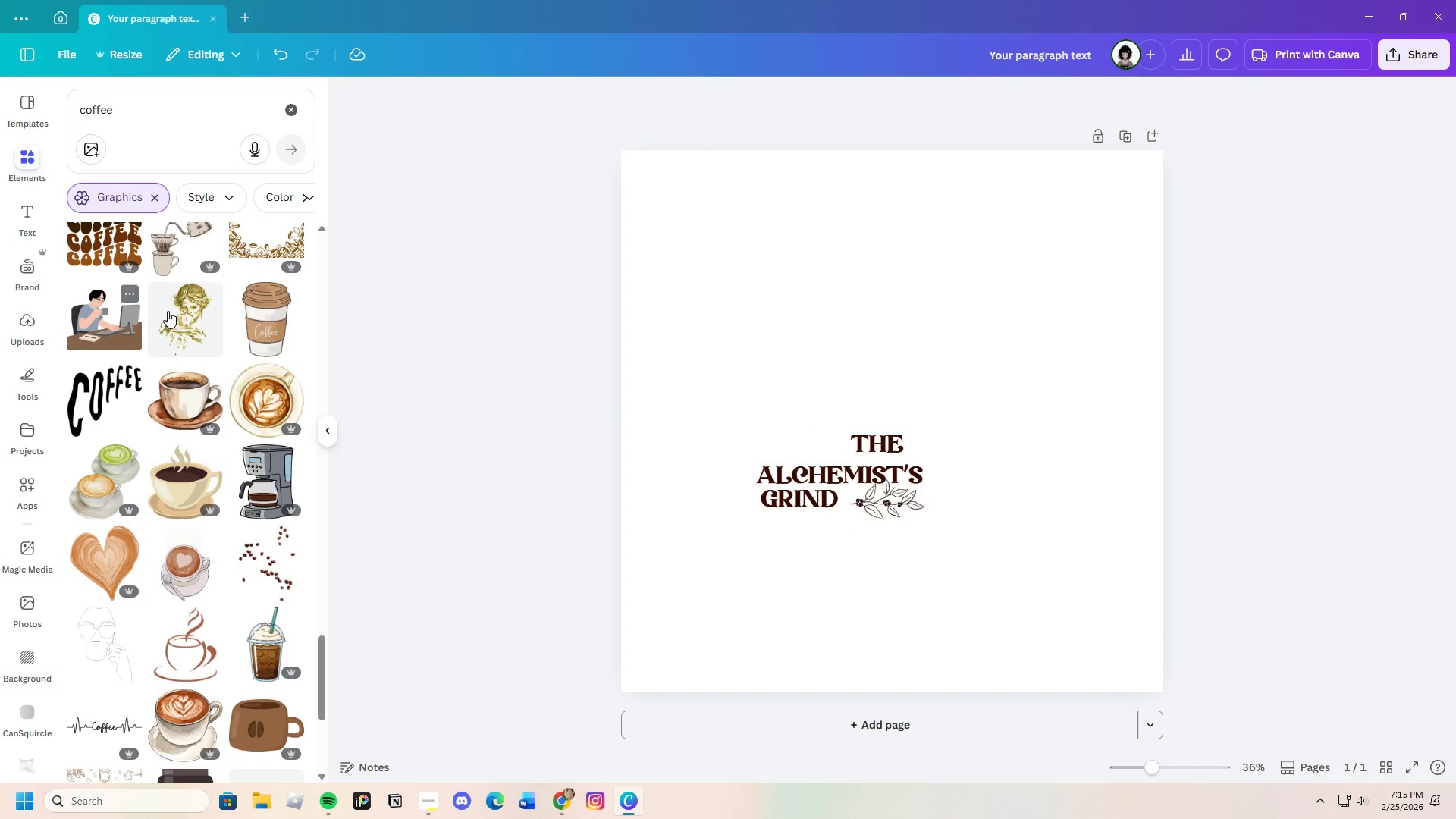 
left_click([171, 328])
 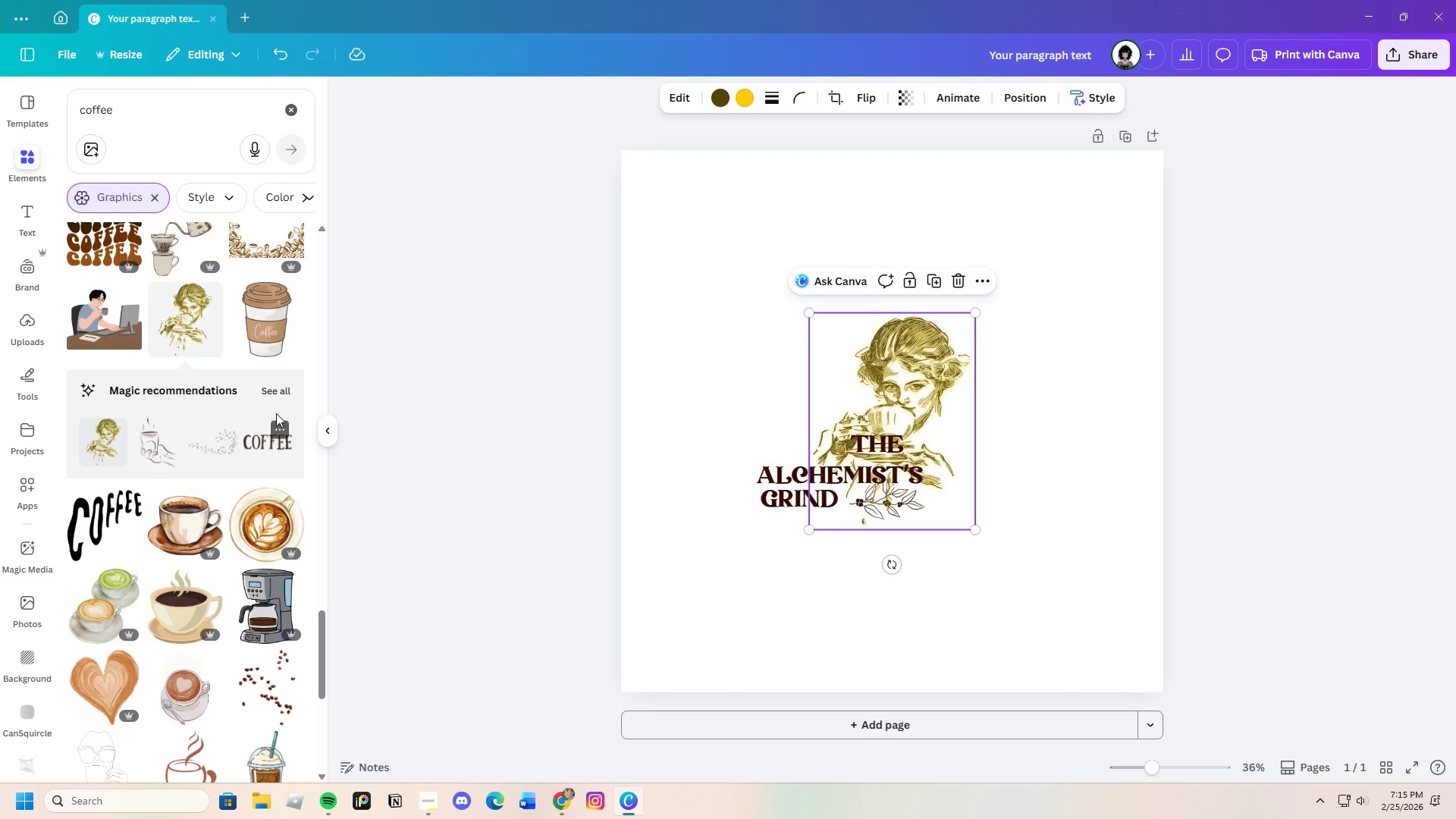 
left_click([278, 391])
 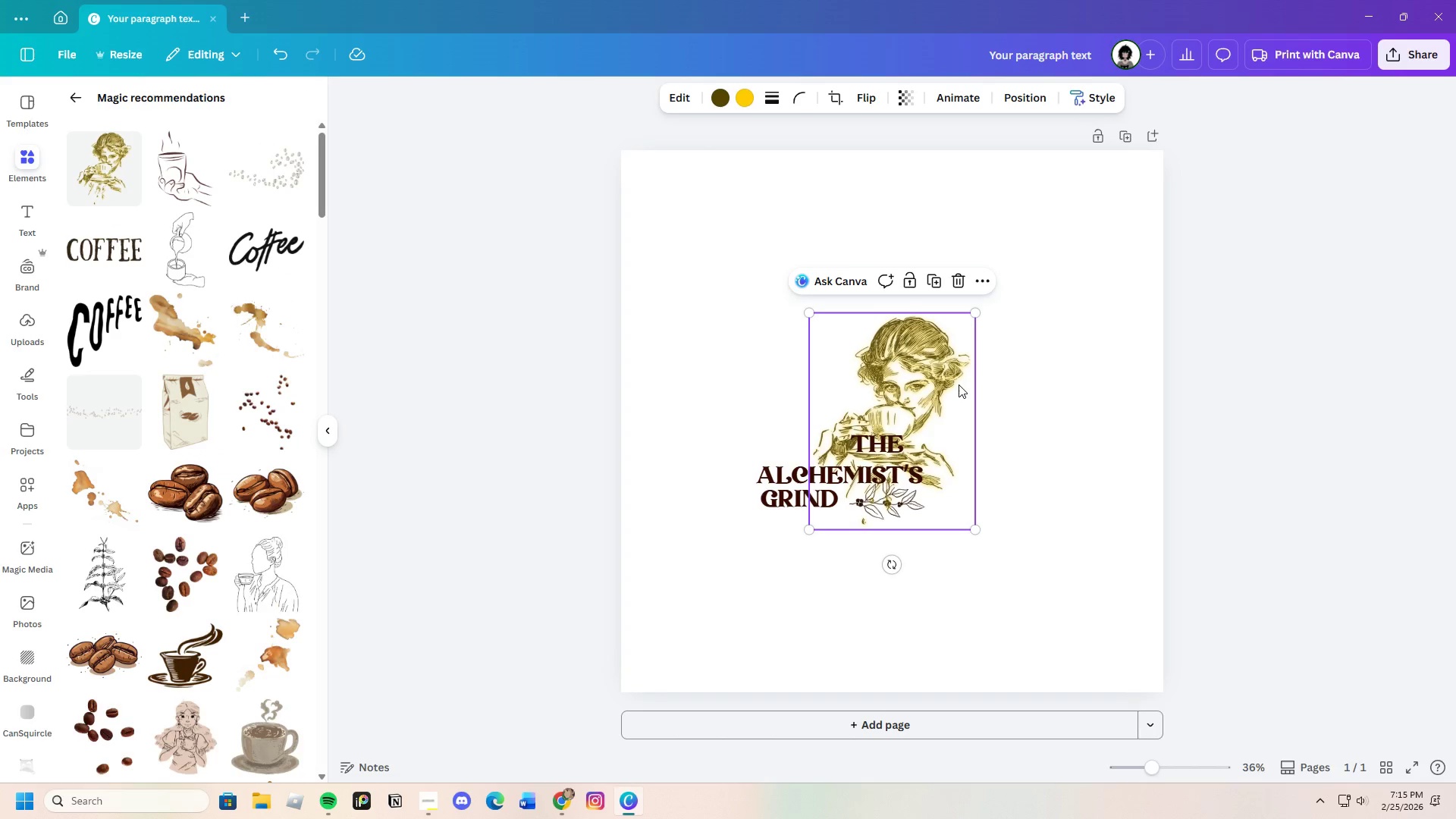 
left_click_drag(start_coordinate=[955, 383], to_coordinate=[860, 431])
 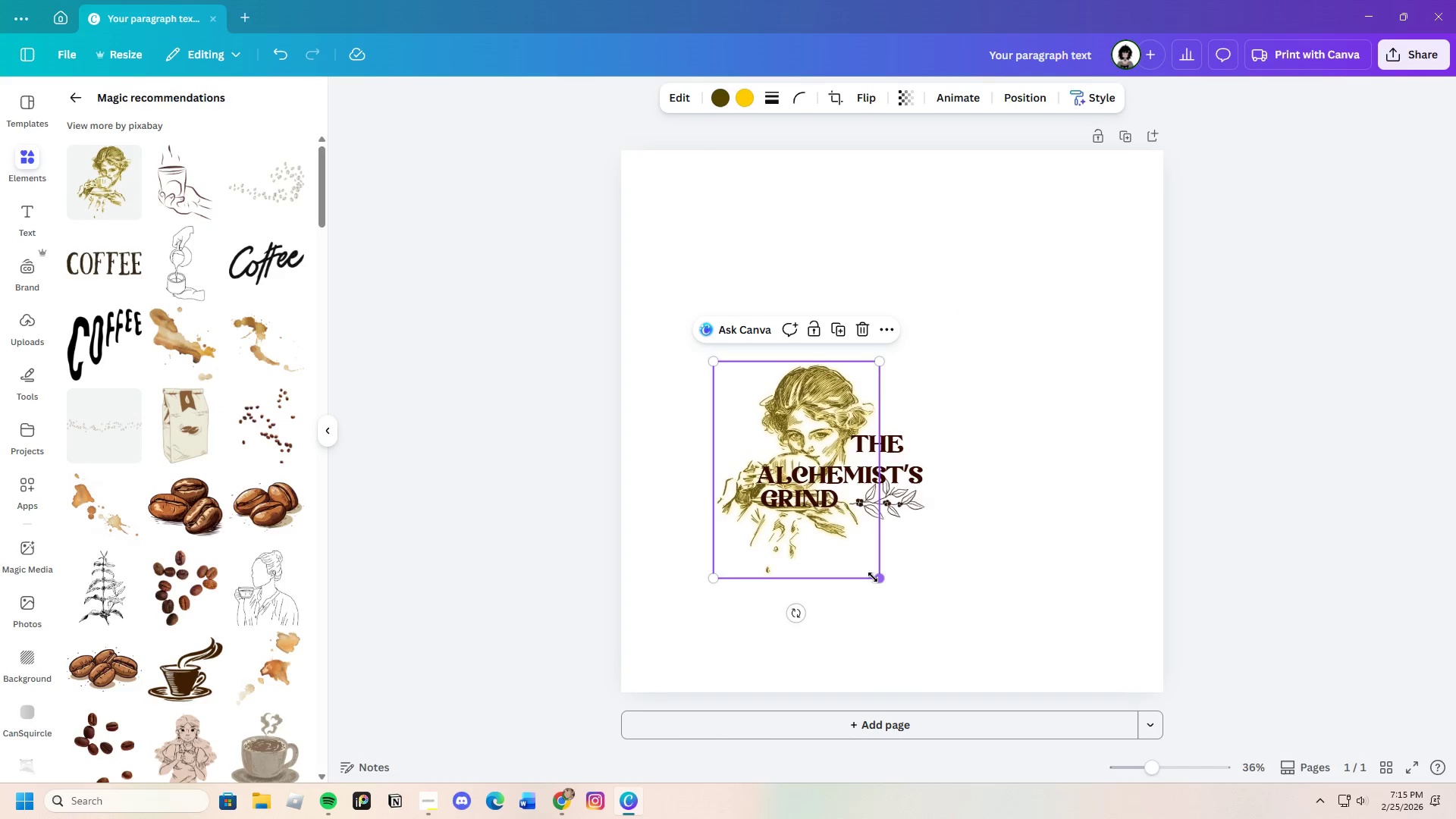 
left_click_drag(start_coordinate=[873, 577], to_coordinate=[804, 469])
 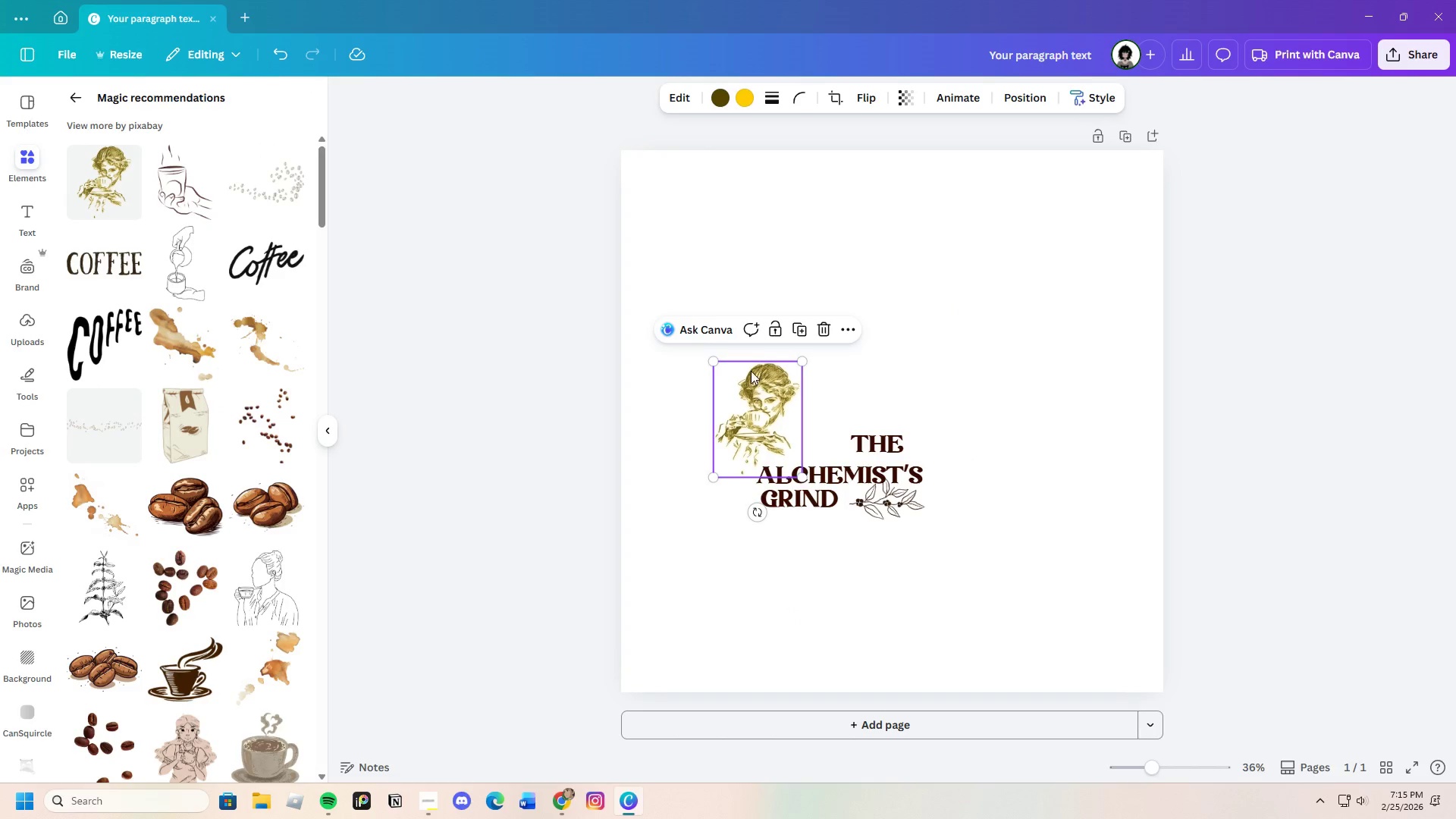 
left_click_drag(start_coordinate=[751, 371], to_coordinate=[803, 417])
 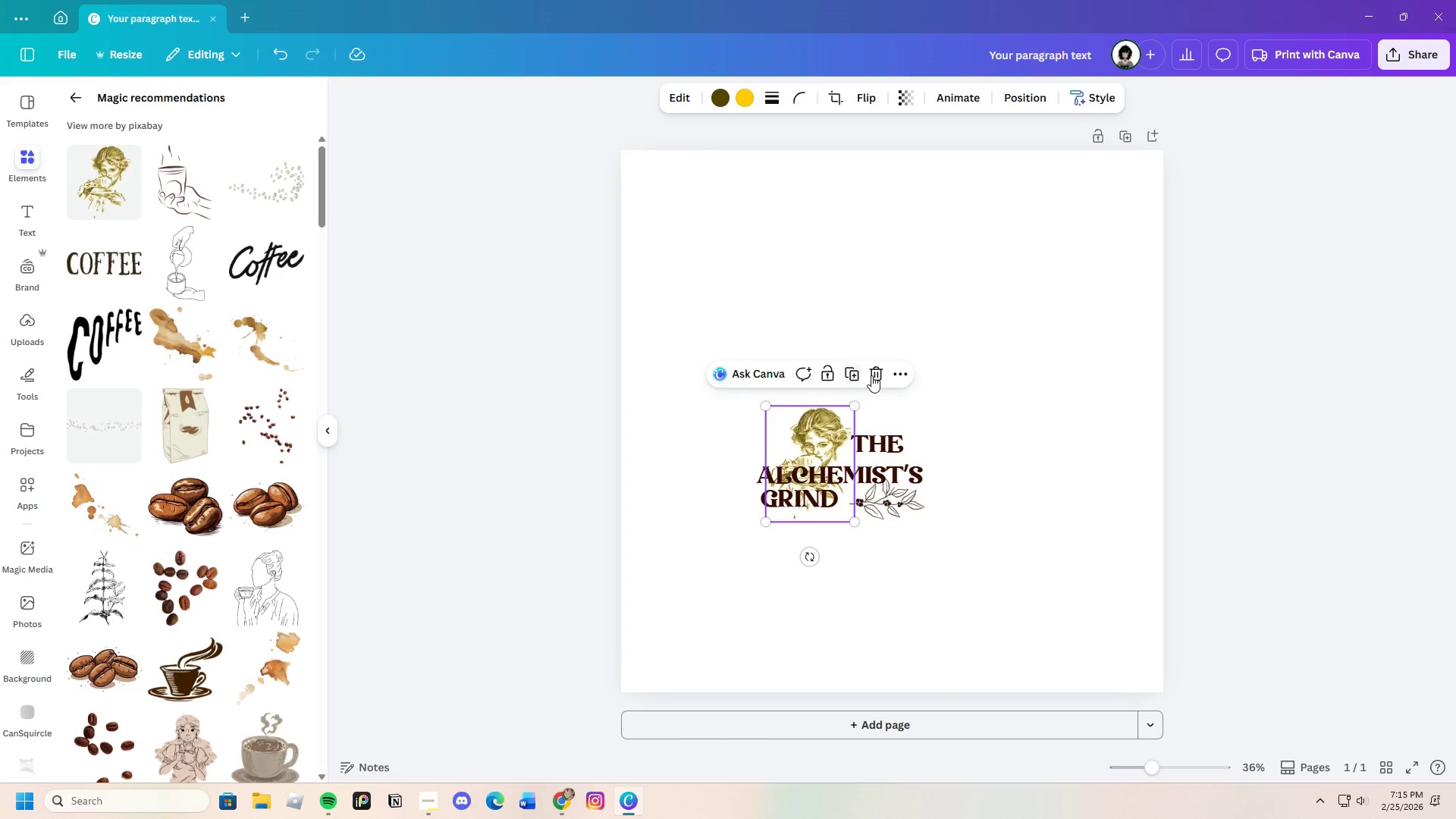 
left_click([876, 372])
 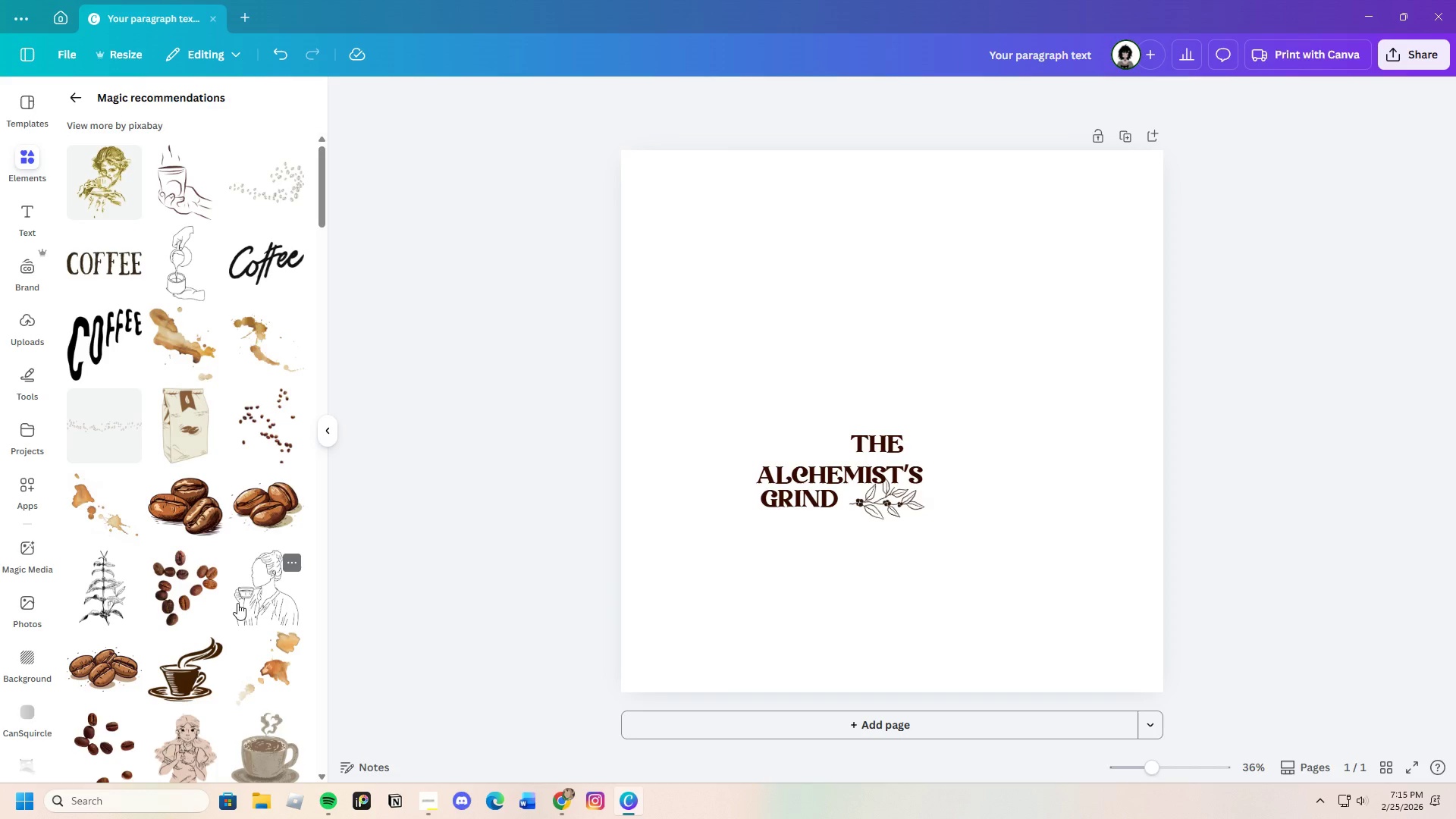 
scroll: coordinate [237, 601], scroll_direction: down, amount: 3.0
 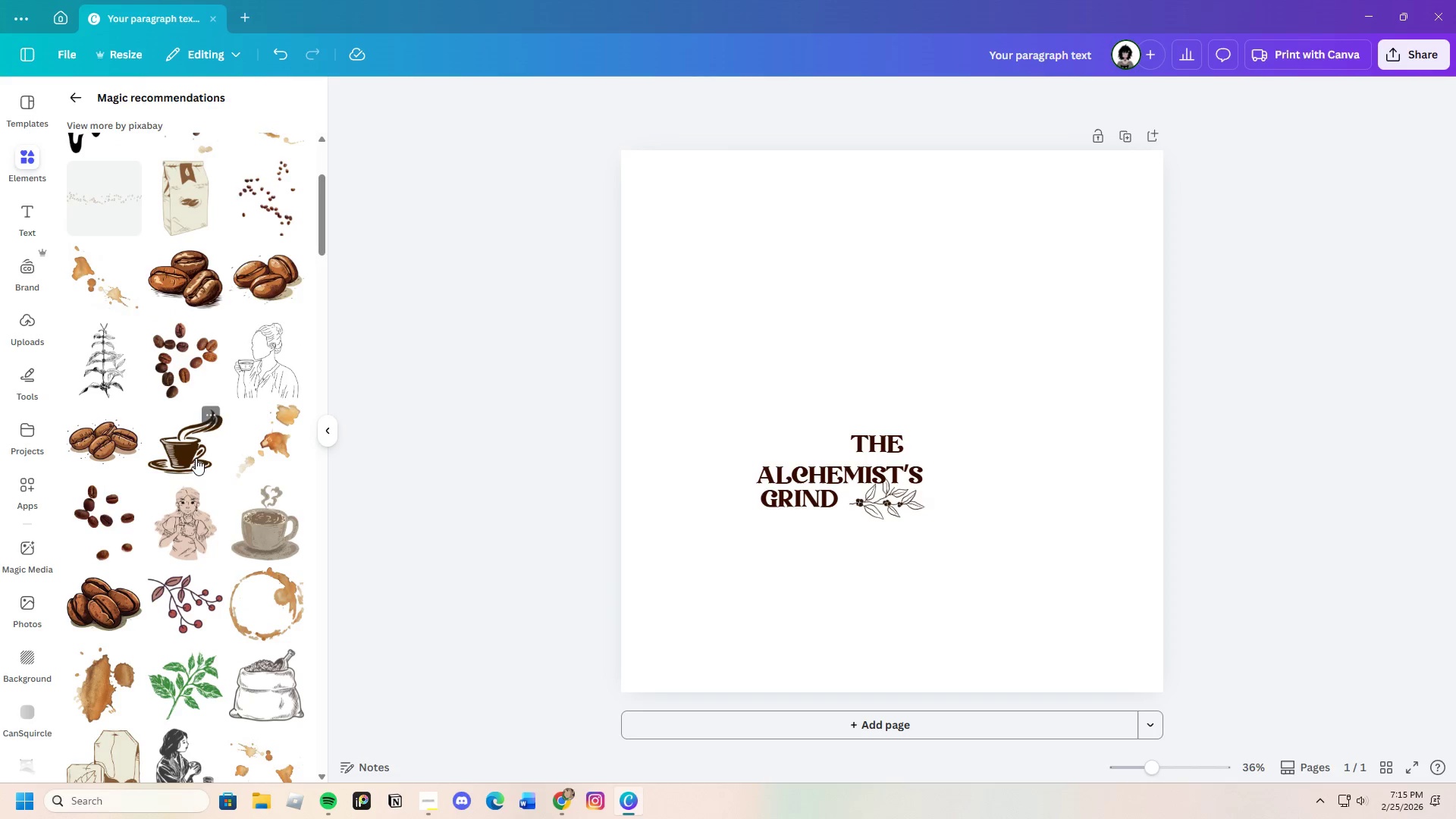 
left_click([191, 457])
 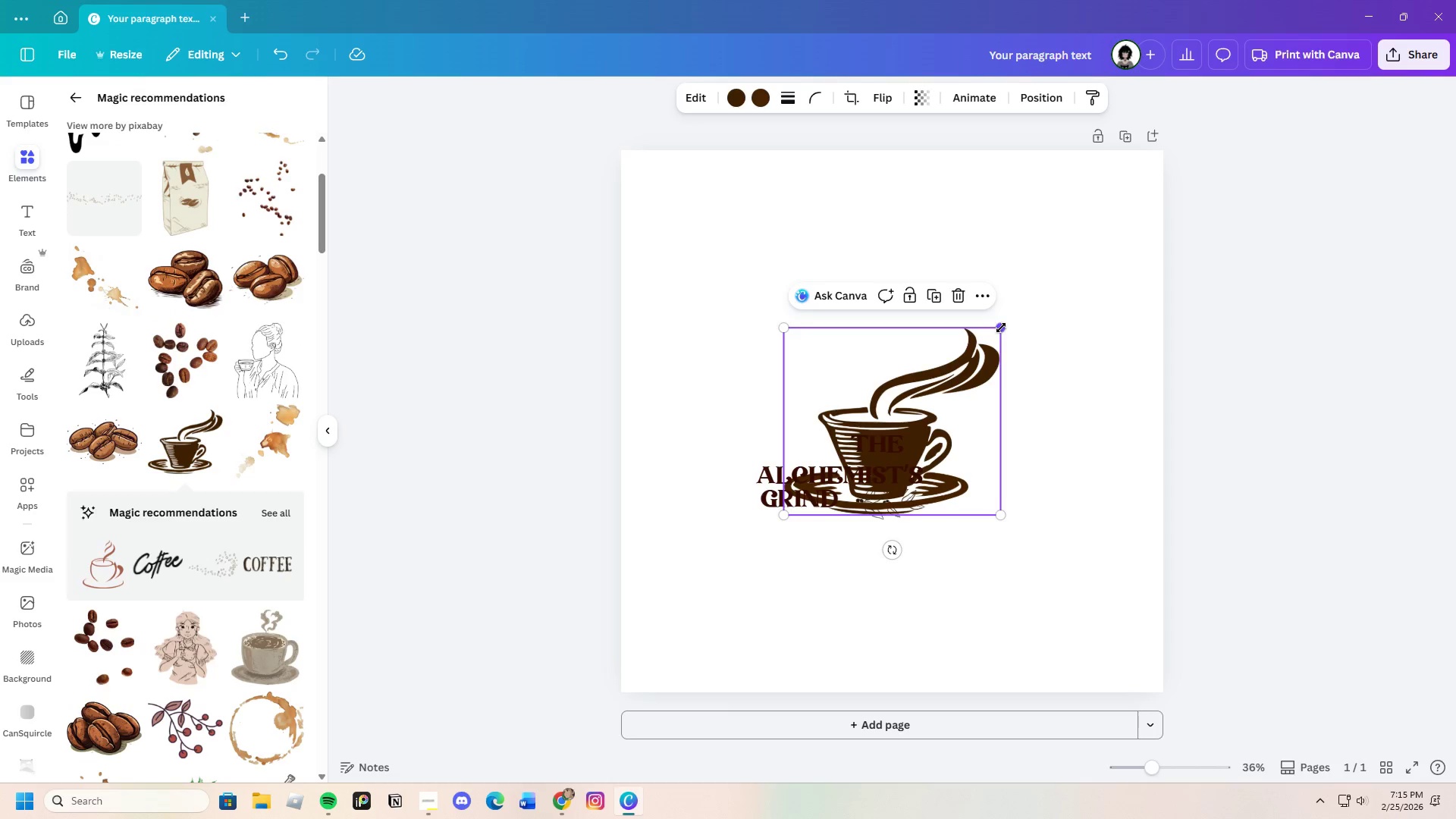 
left_click_drag(start_coordinate=[1001, 328], to_coordinate=[861, 441])
 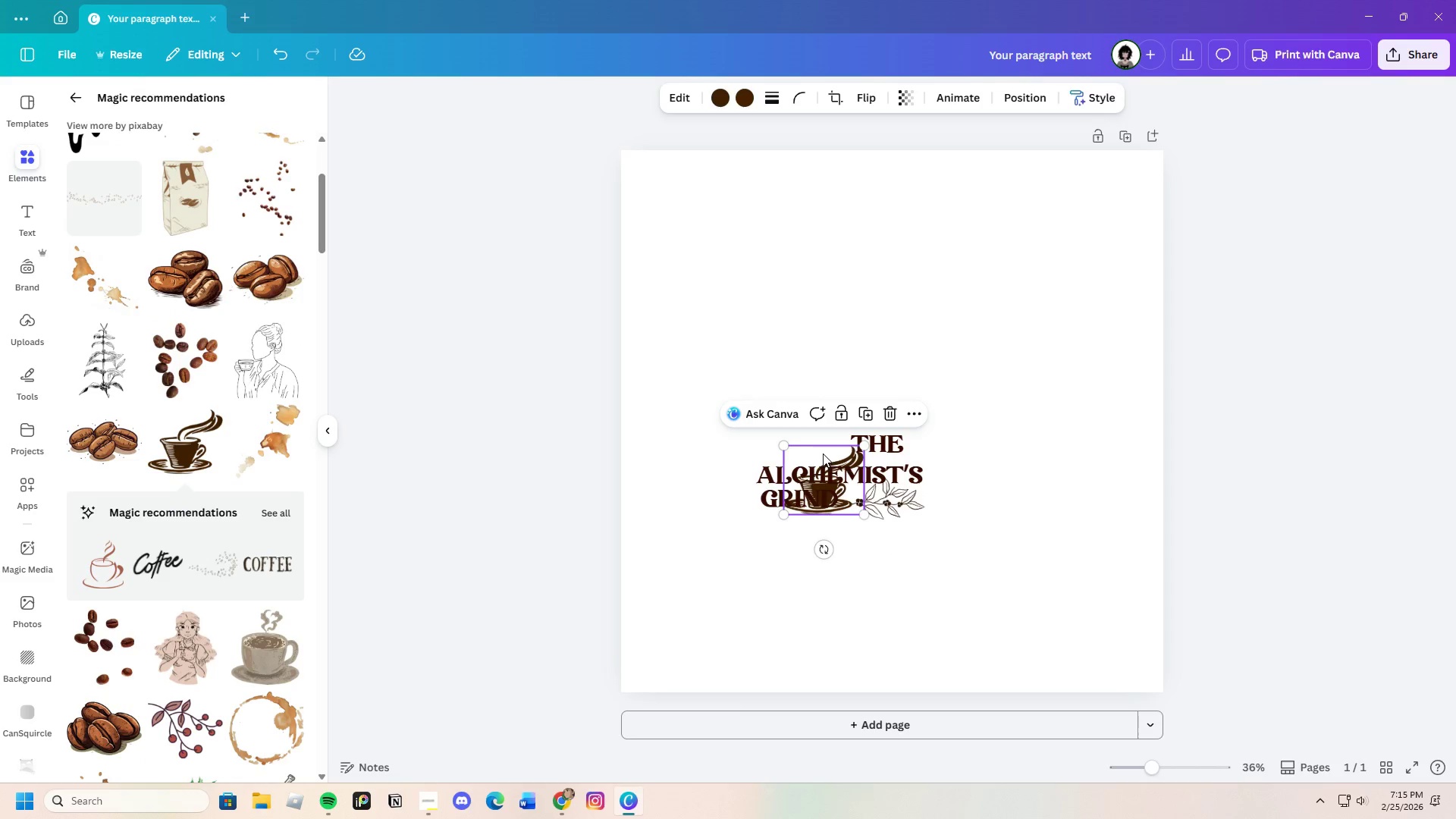 
left_click_drag(start_coordinate=[823, 453], to_coordinate=[816, 406])
 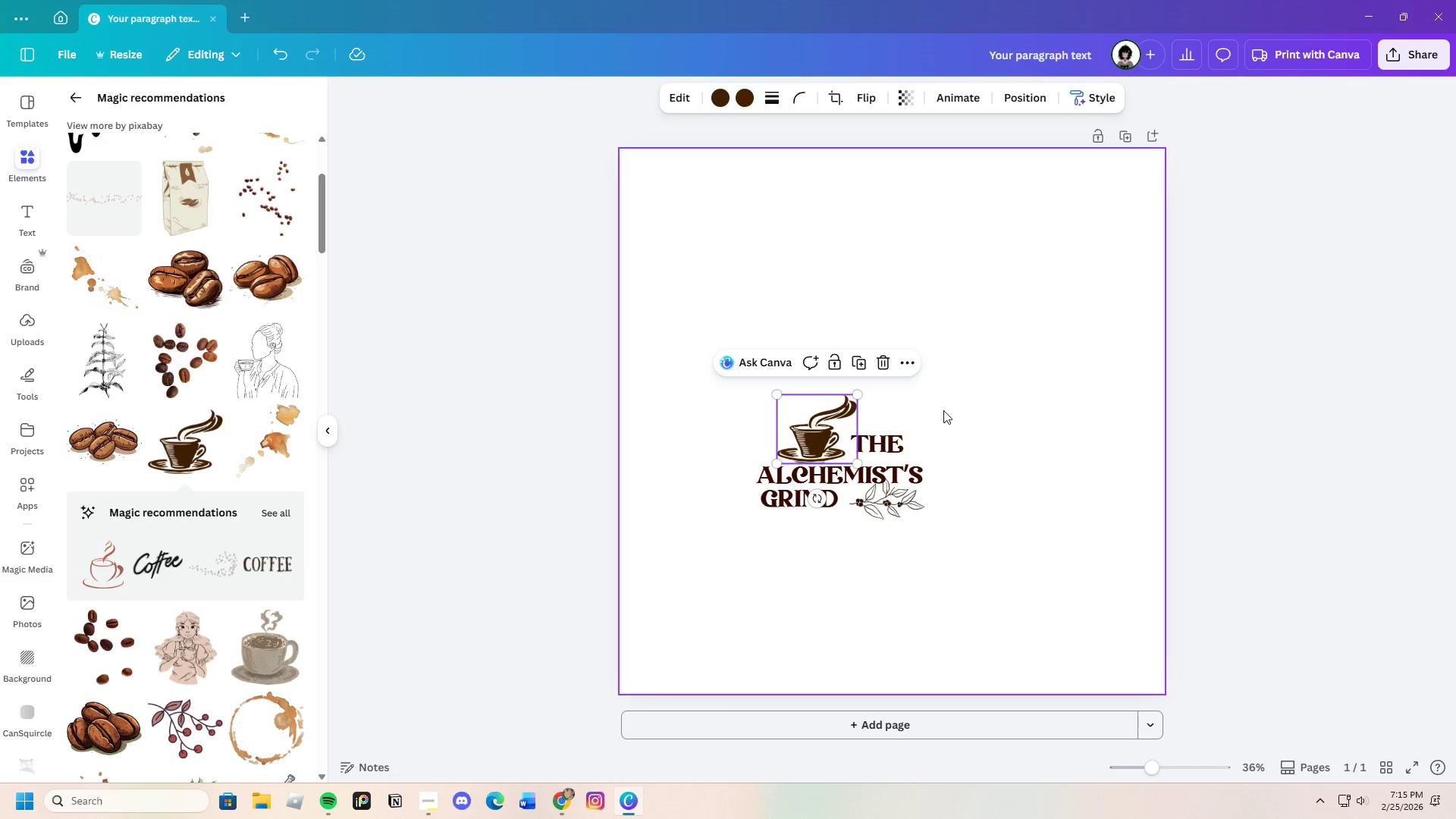 
left_click([944, 410])
 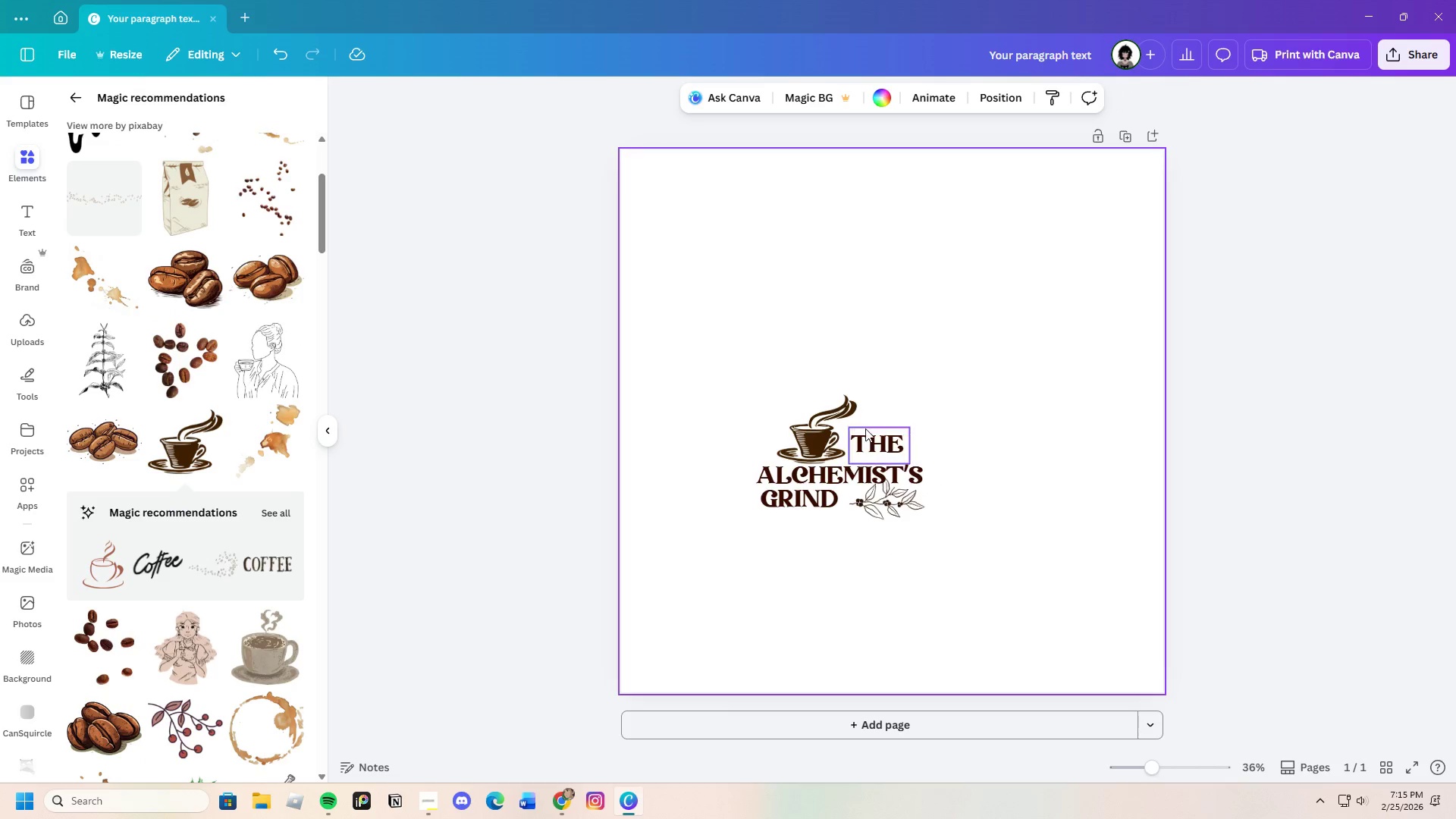 
left_click([811, 434])
 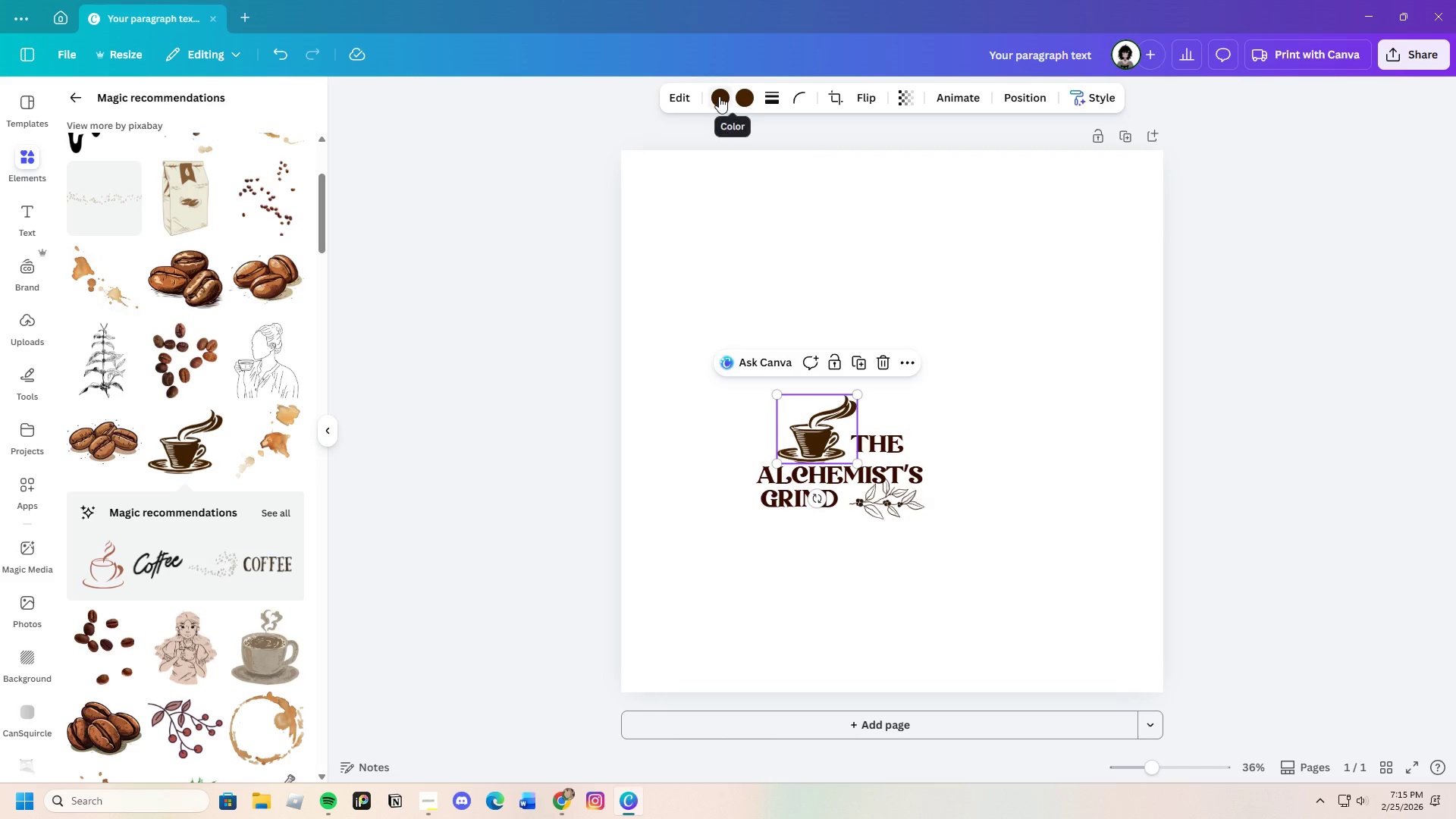 
left_click([719, 96])
 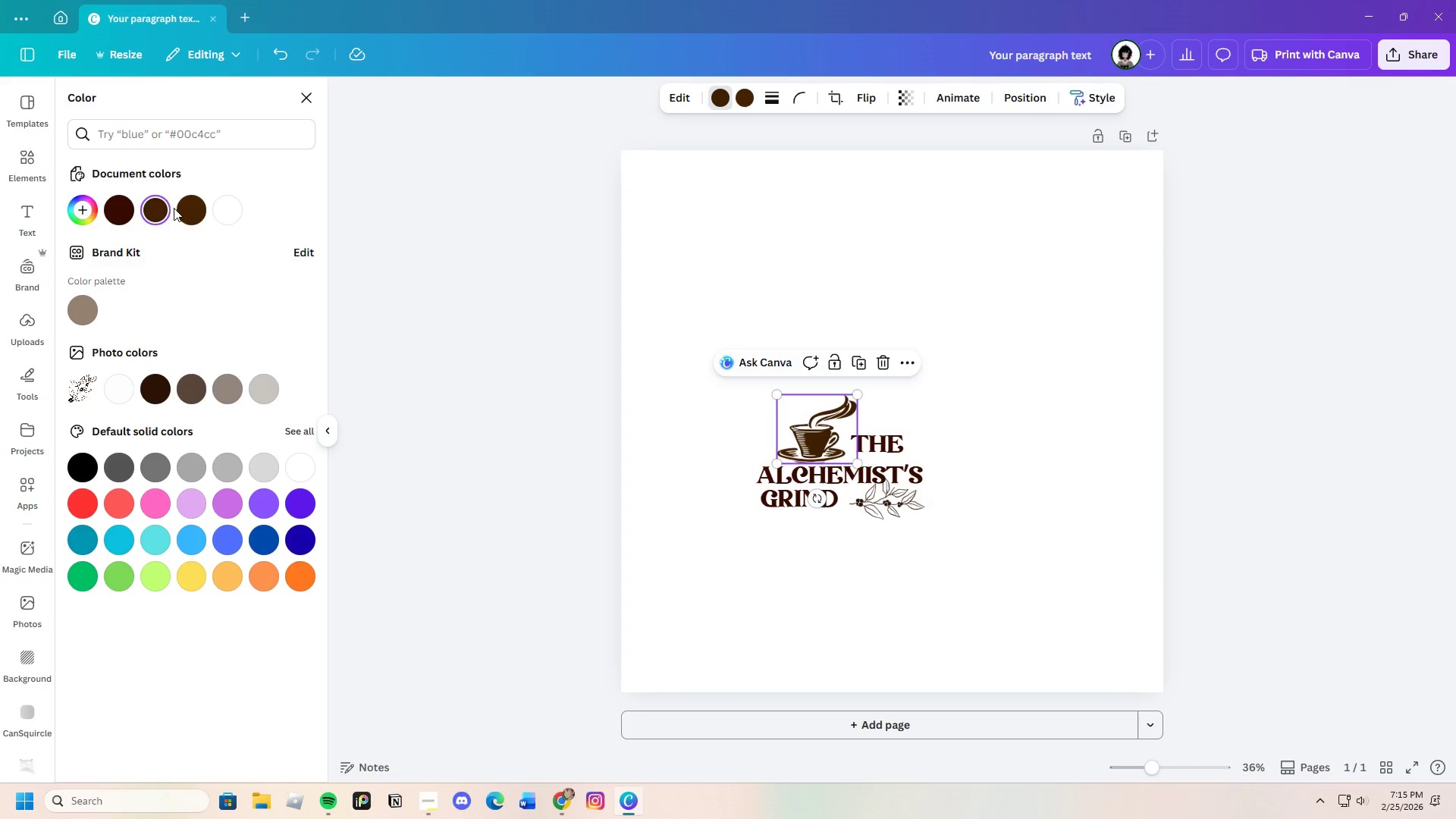 
left_click([198, 209])
 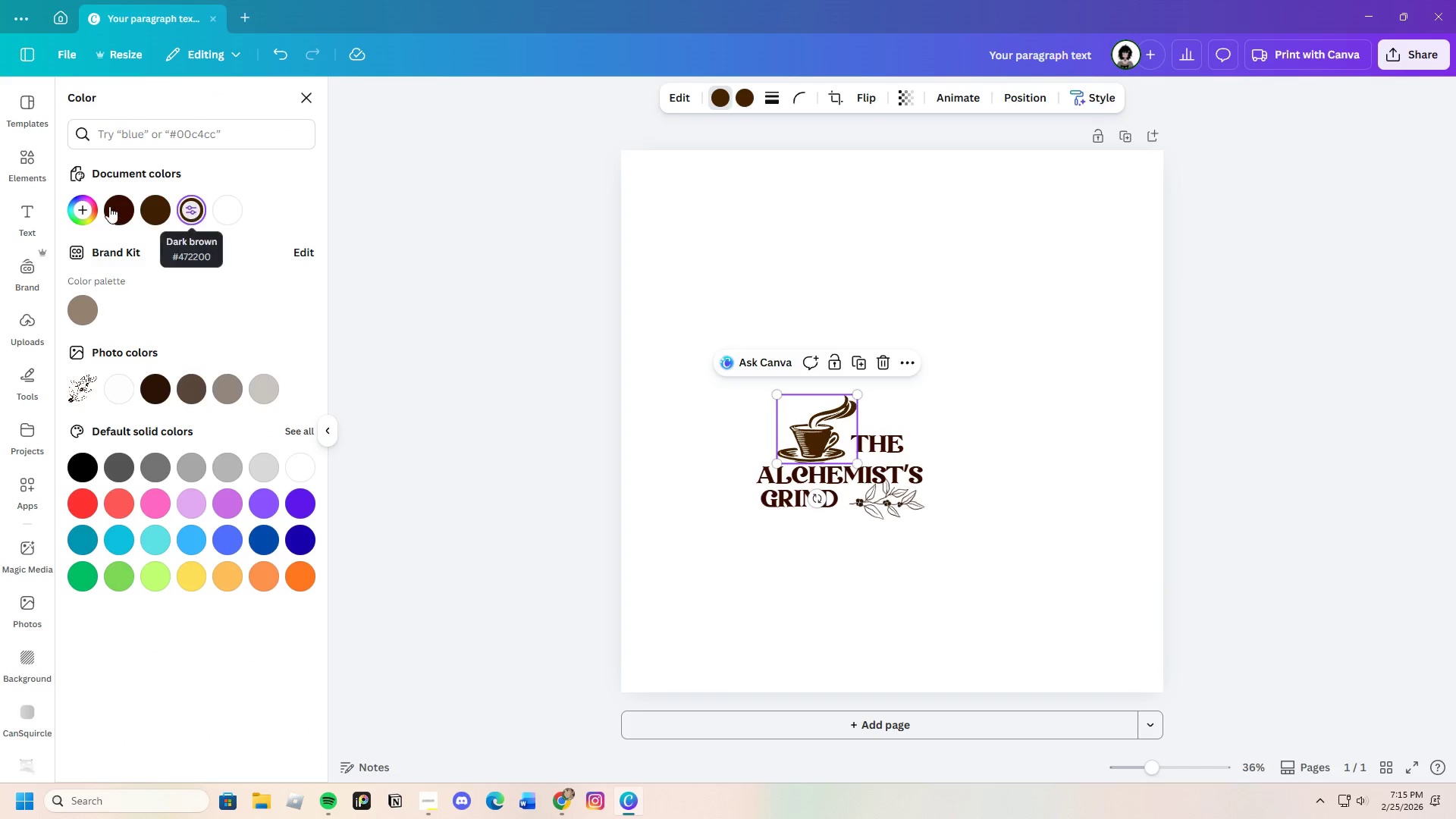 
left_click([113, 205])
 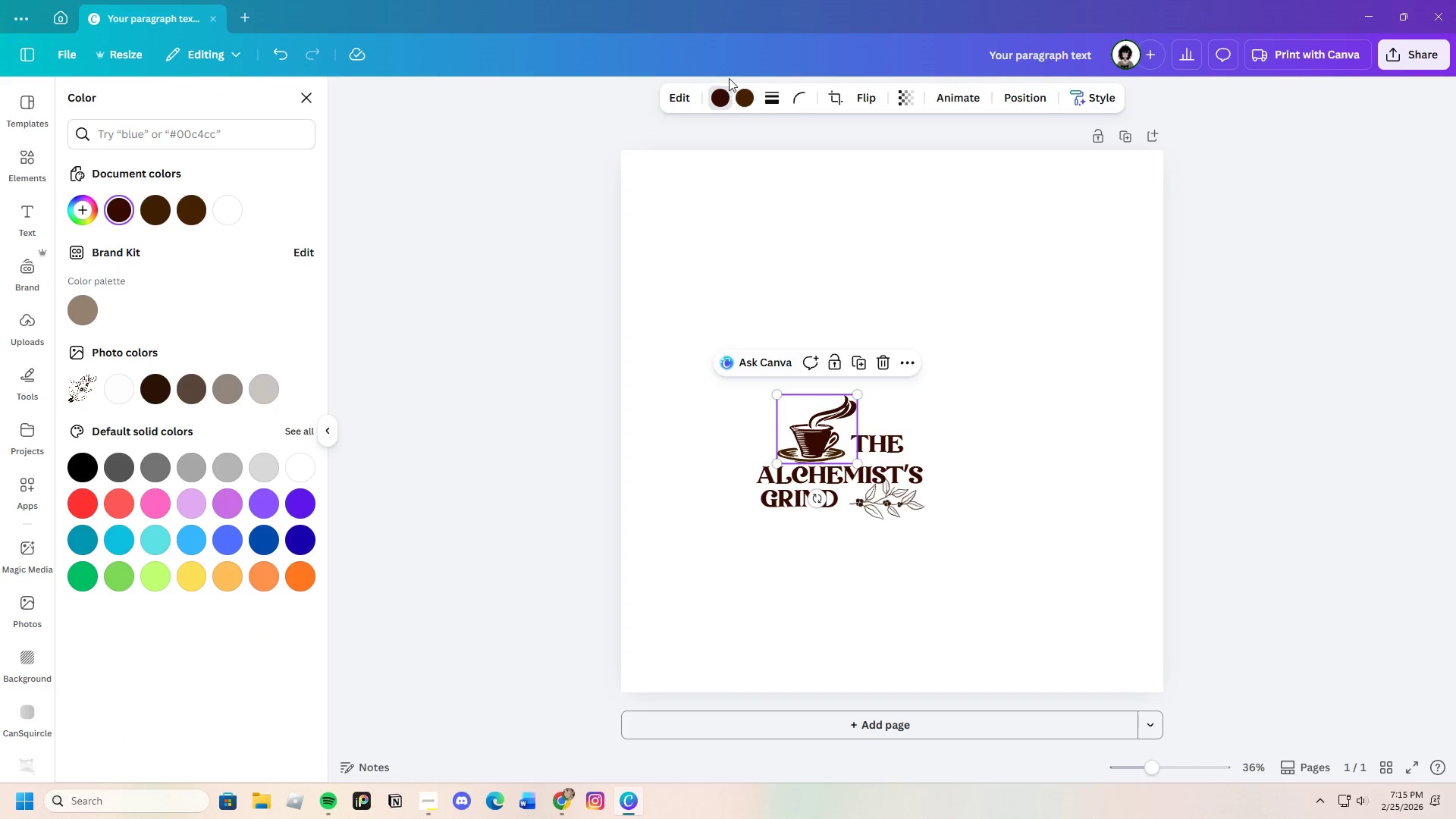 
left_click([749, 100])
 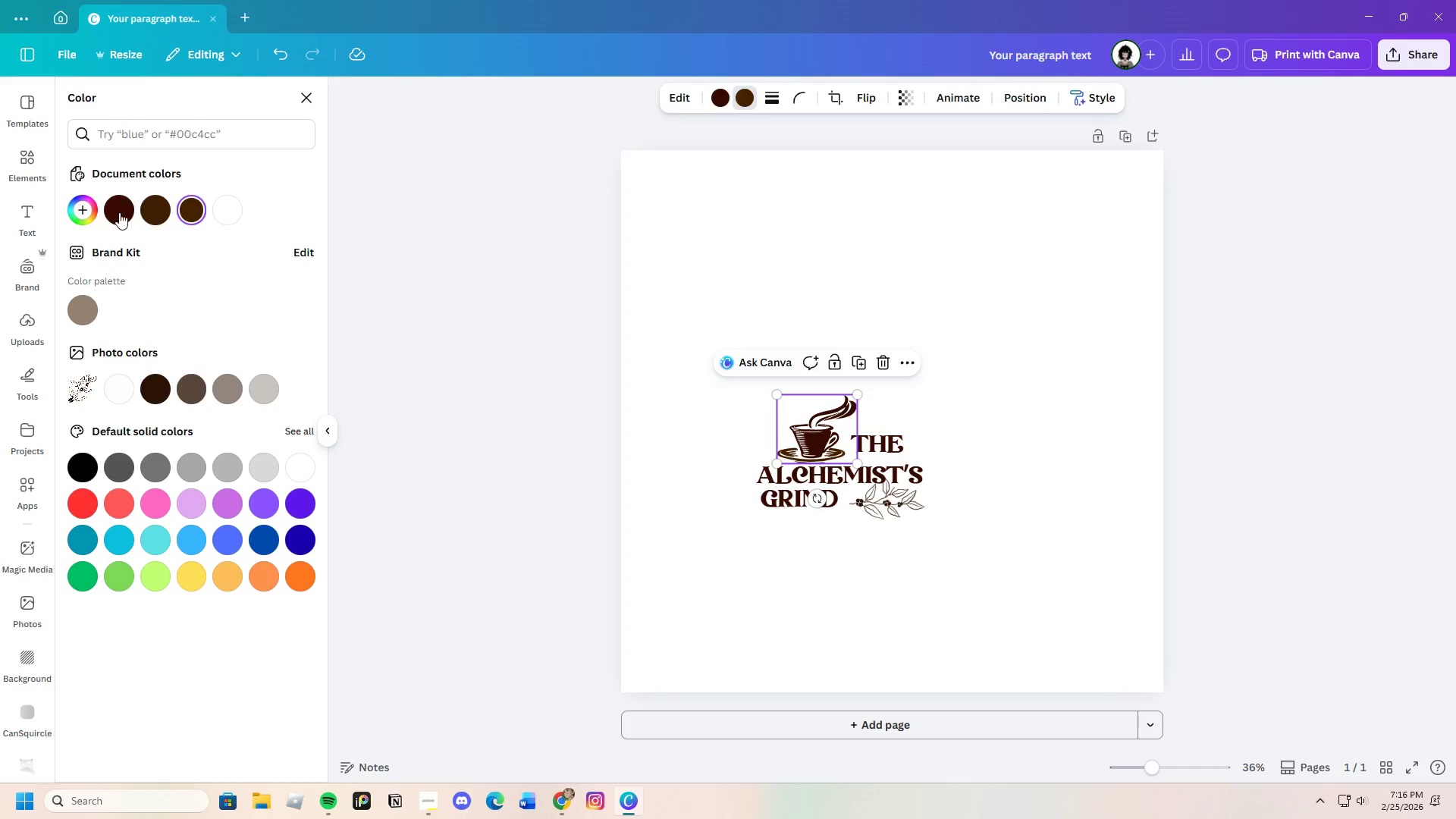 
left_click([123, 204])
 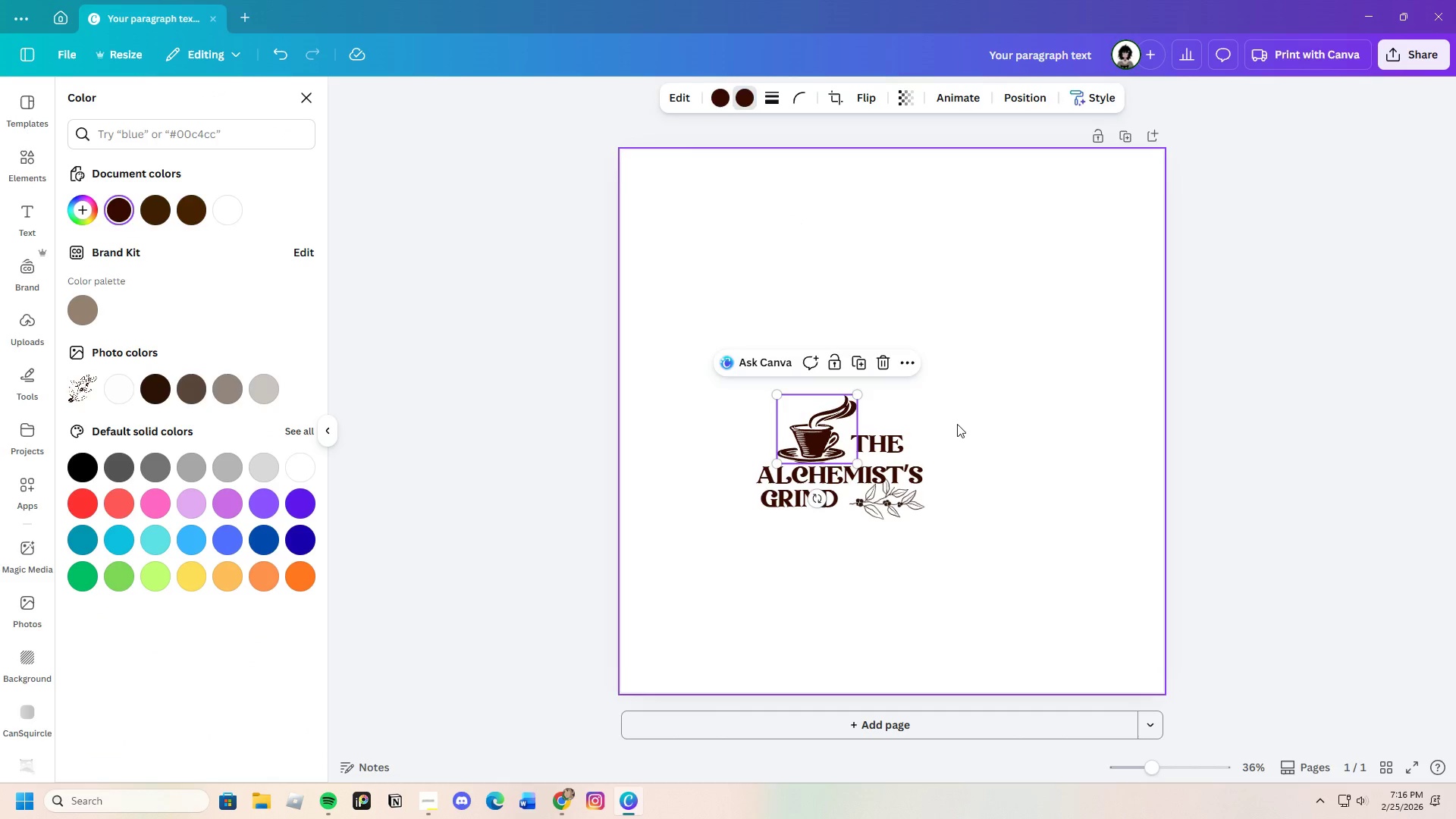 
left_click([966, 425])
 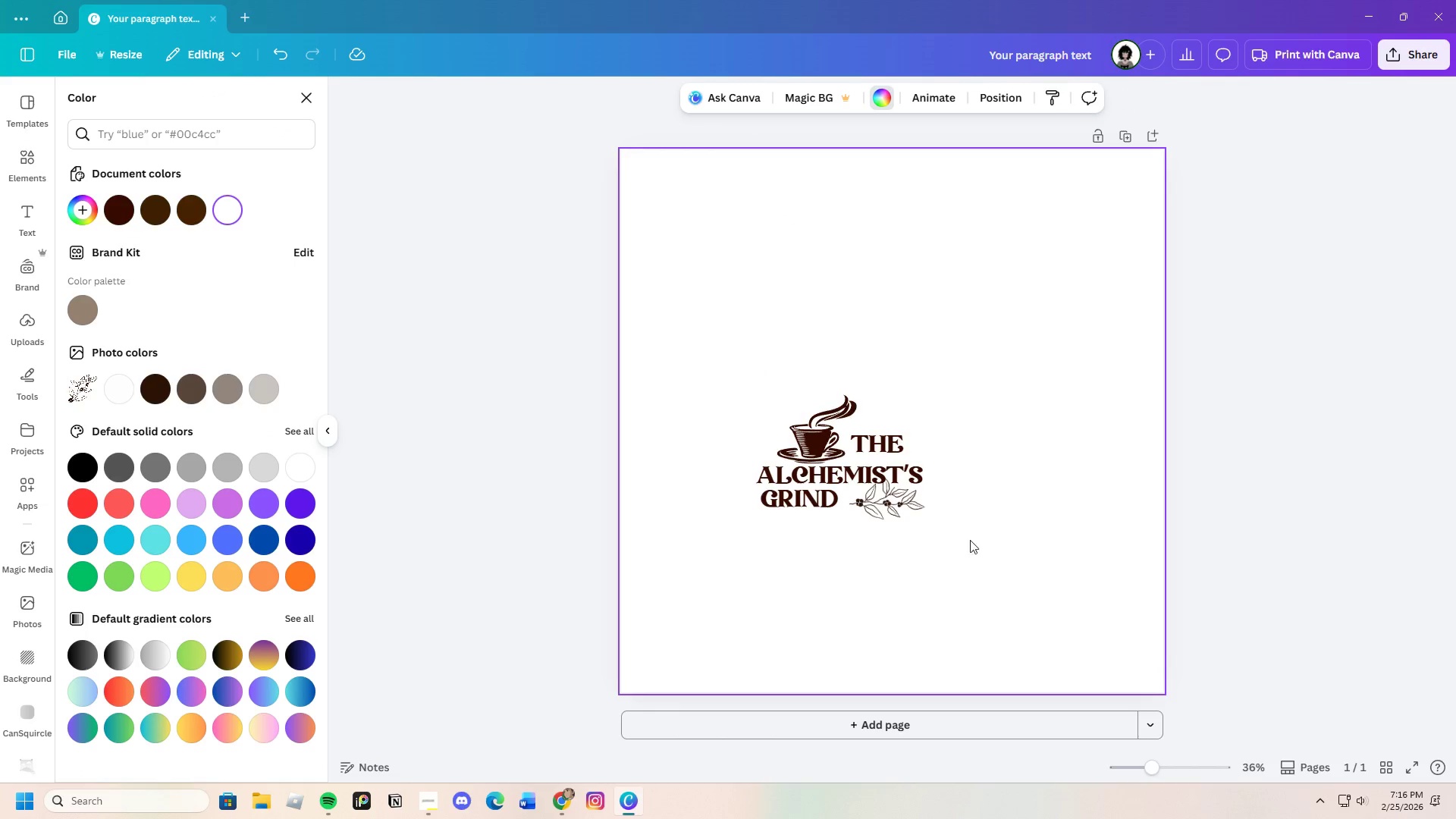 
left_click([905, 507])
 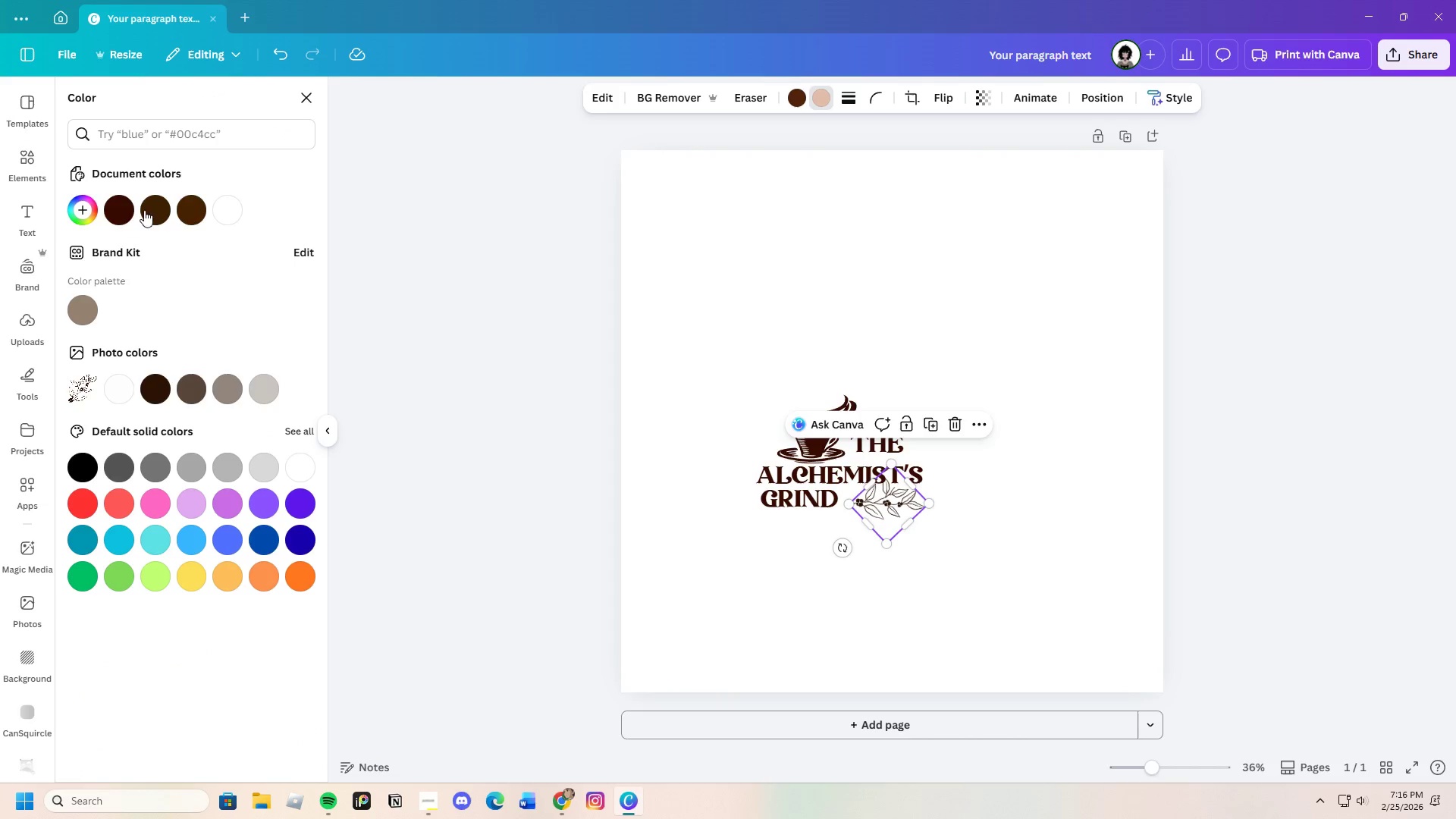 
left_click([129, 211])
 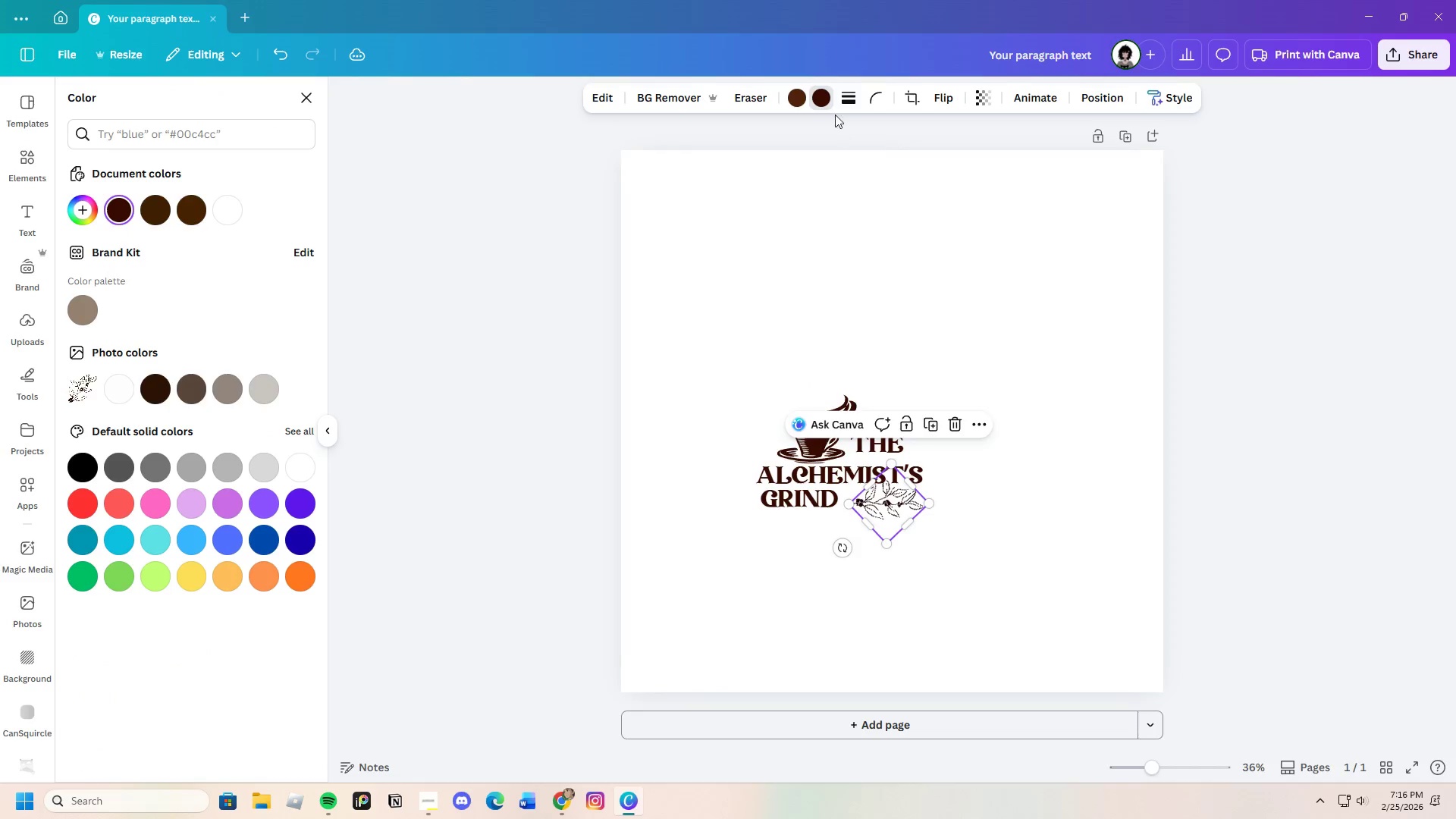 
left_click([800, 97])
 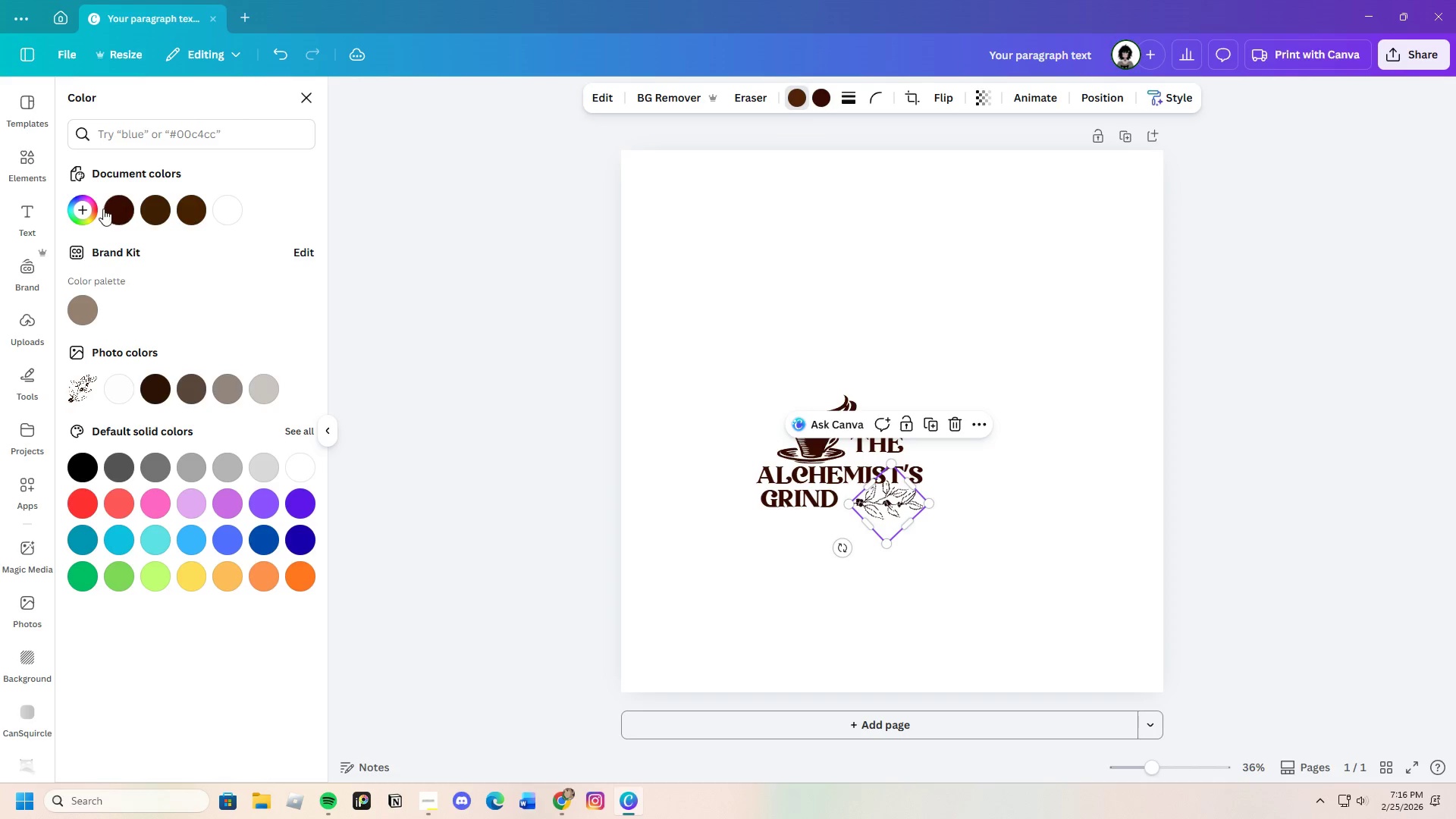 
left_click([116, 207])
 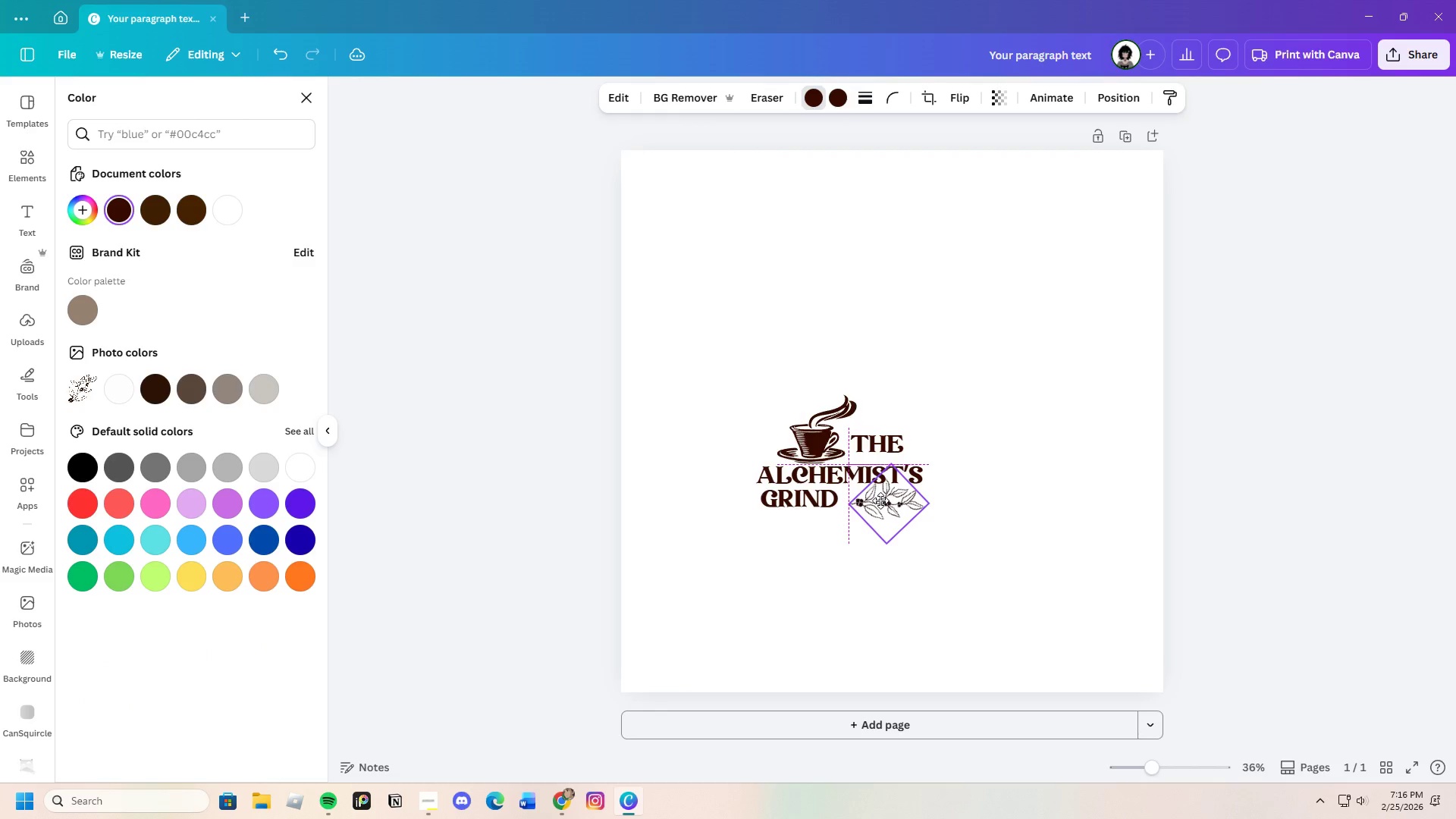 
left_click_drag(start_coordinate=[852, 504], to_coordinate=[839, 503])
 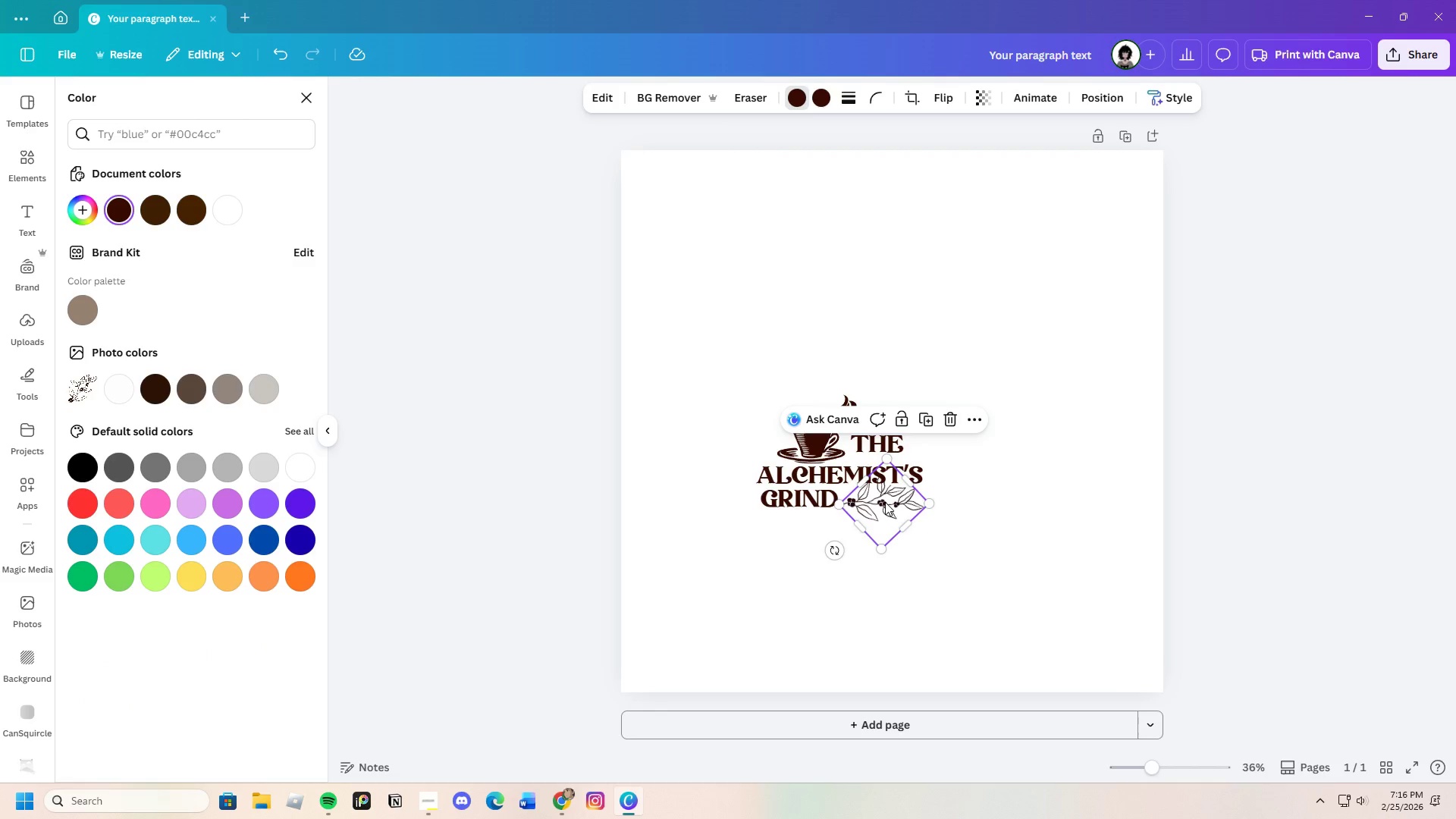 
left_click_drag(start_coordinate=[885, 502], to_coordinate=[884, 497])
 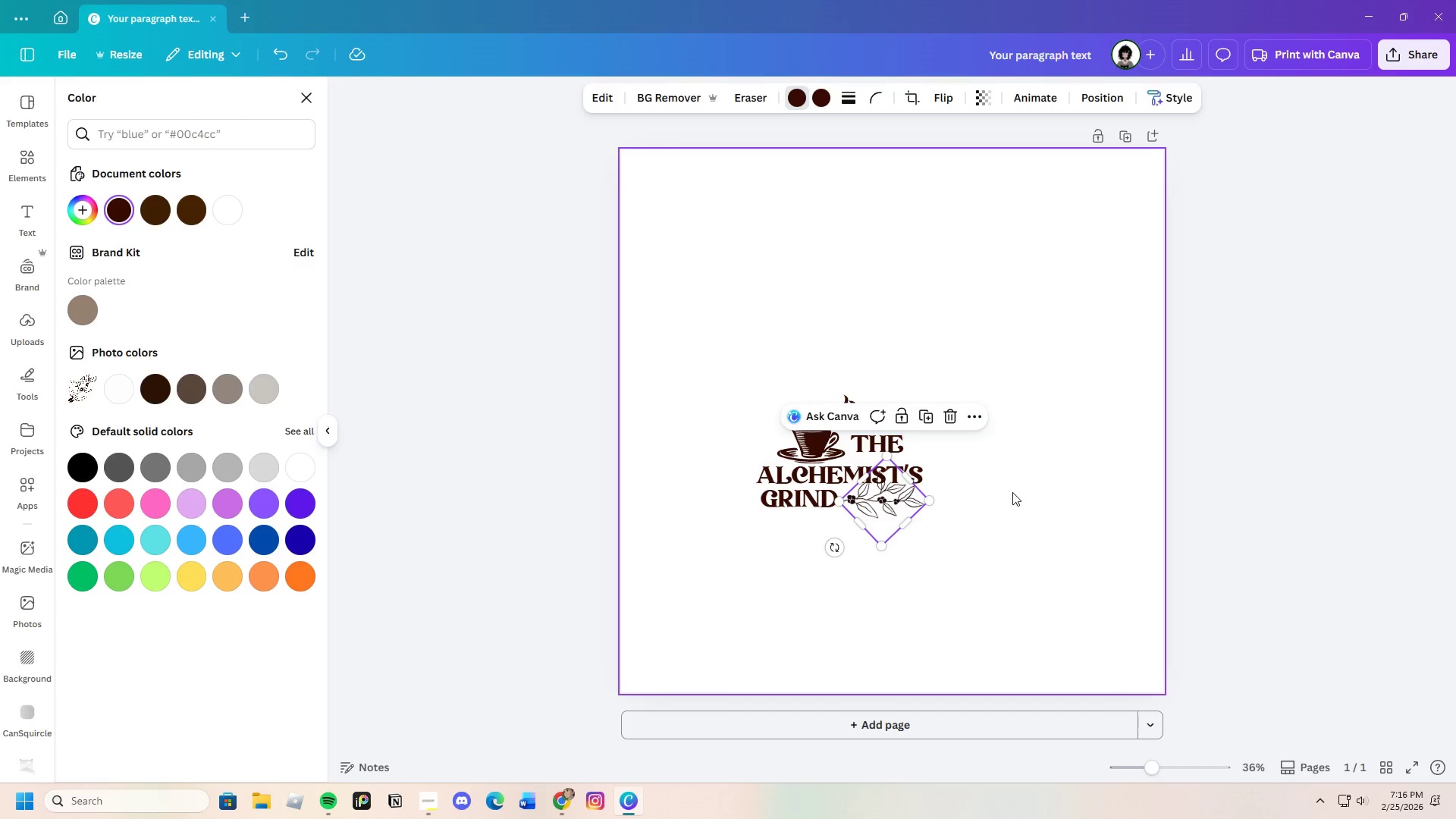 
left_click([1012, 492])
 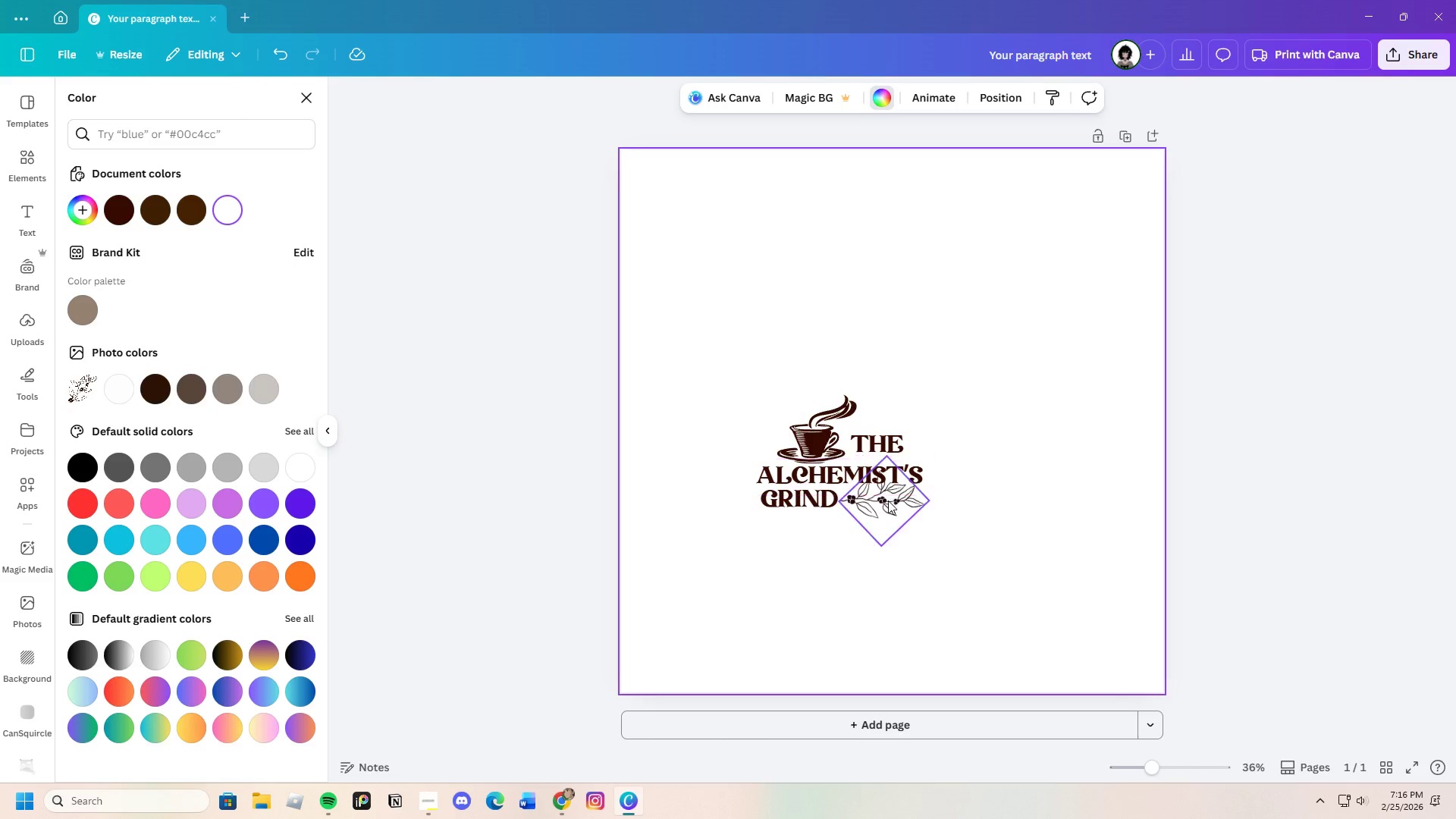 
left_click_drag(start_coordinate=[888, 500], to_coordinate=[894, 504])
 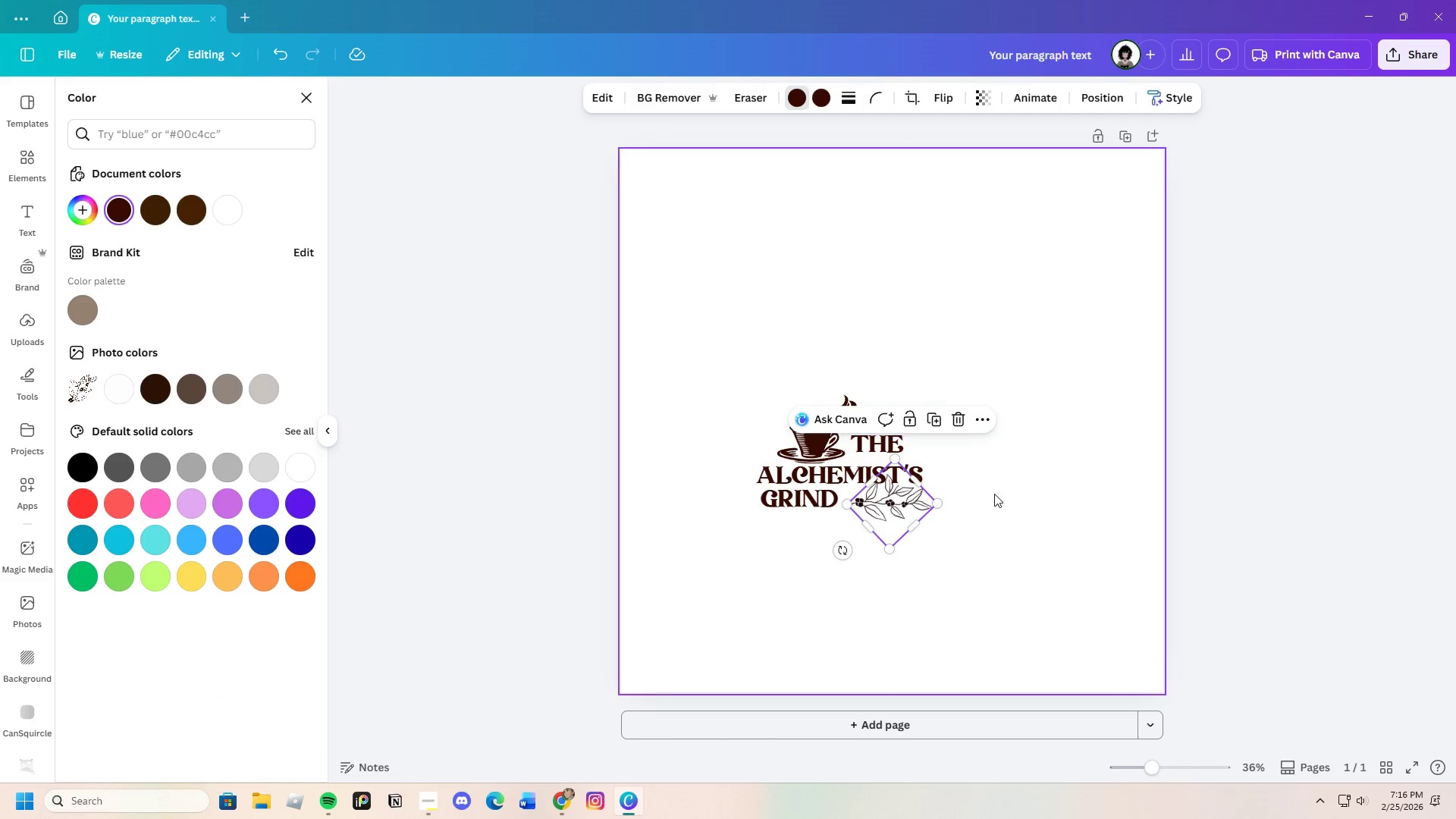 
left_click([994, 494])
 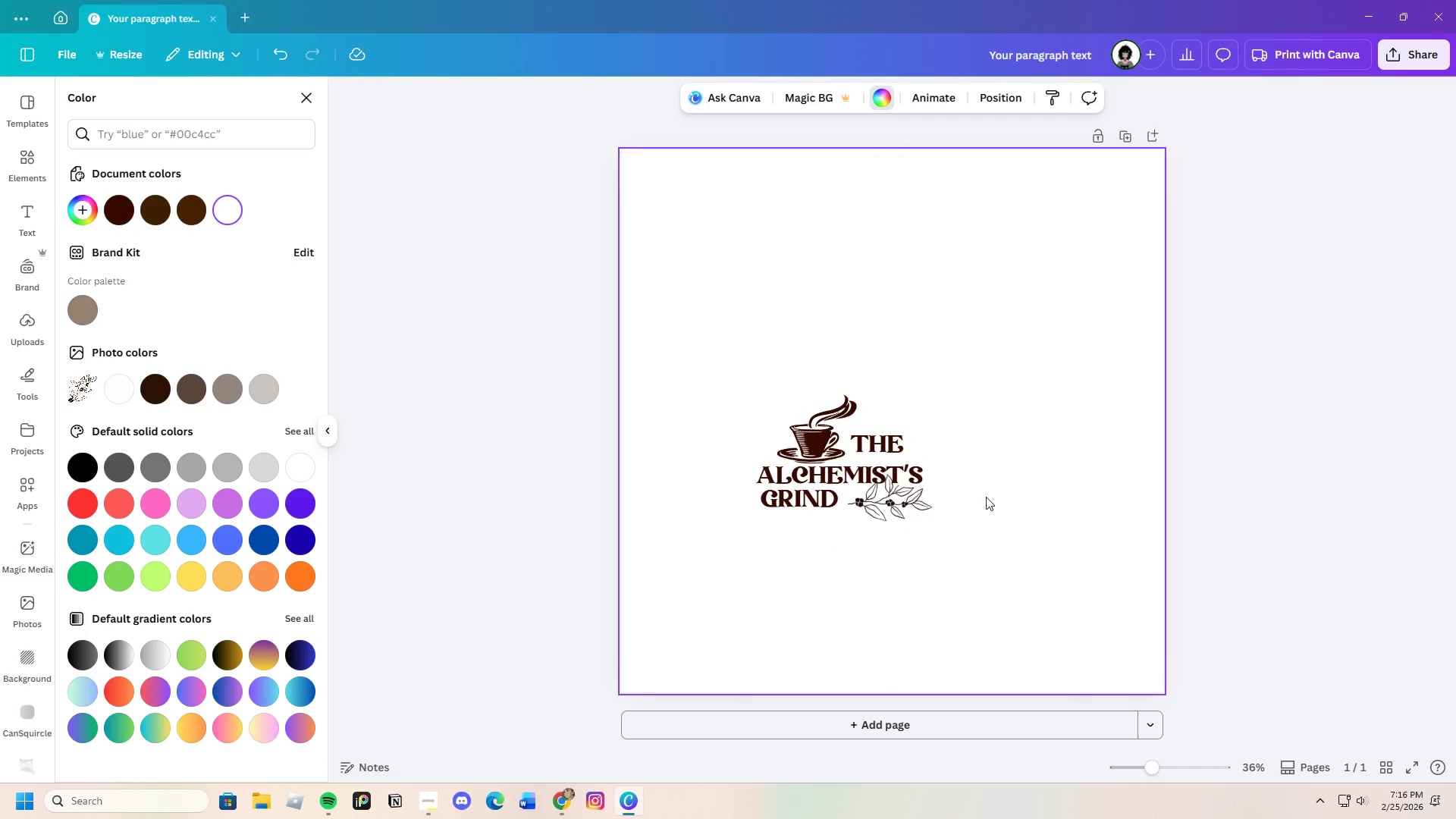 
left_click([896, 503])
 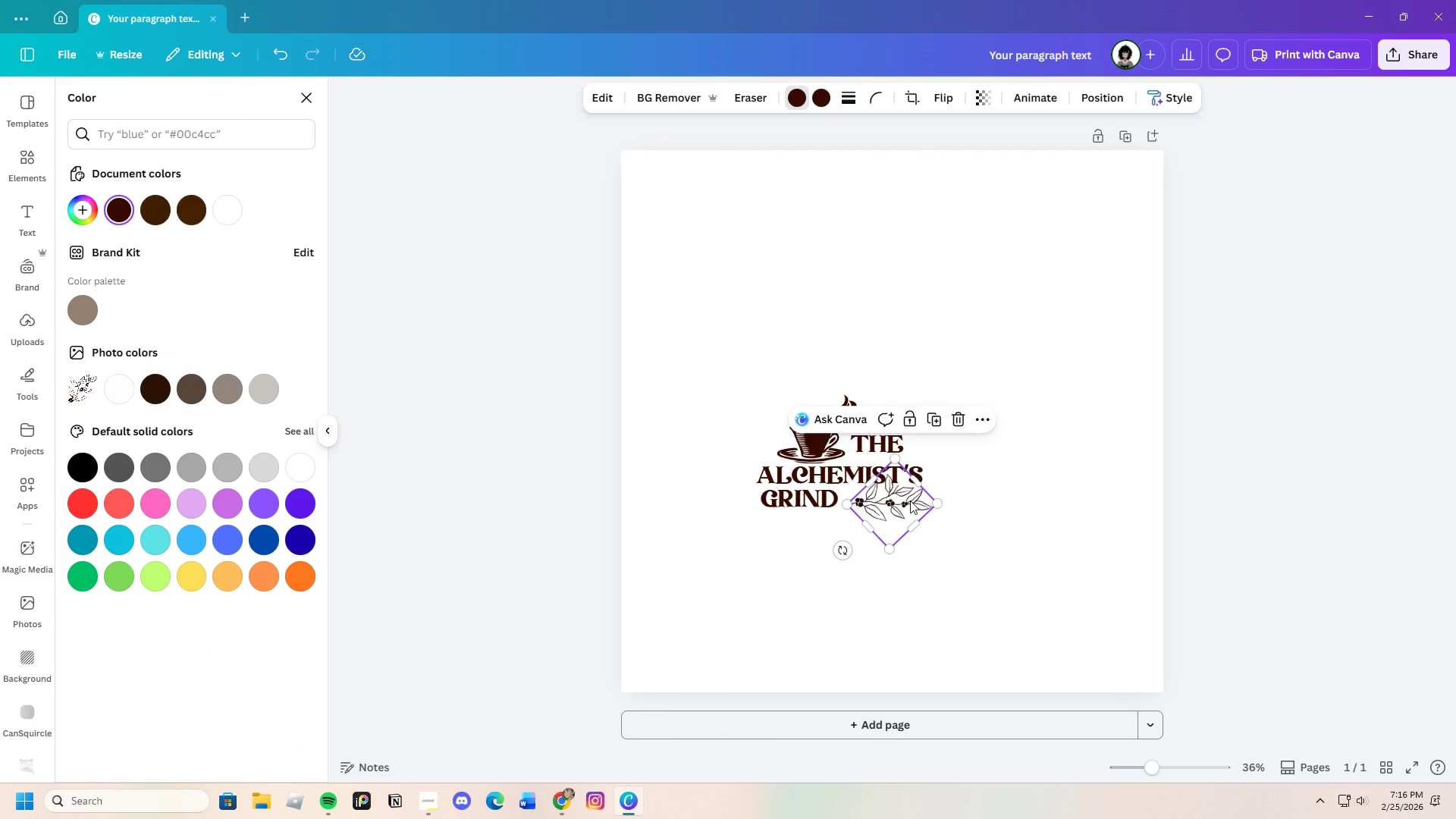 
left_click_drag(start_coordinate=[910, 500], to_coordinate=[903, 498])
 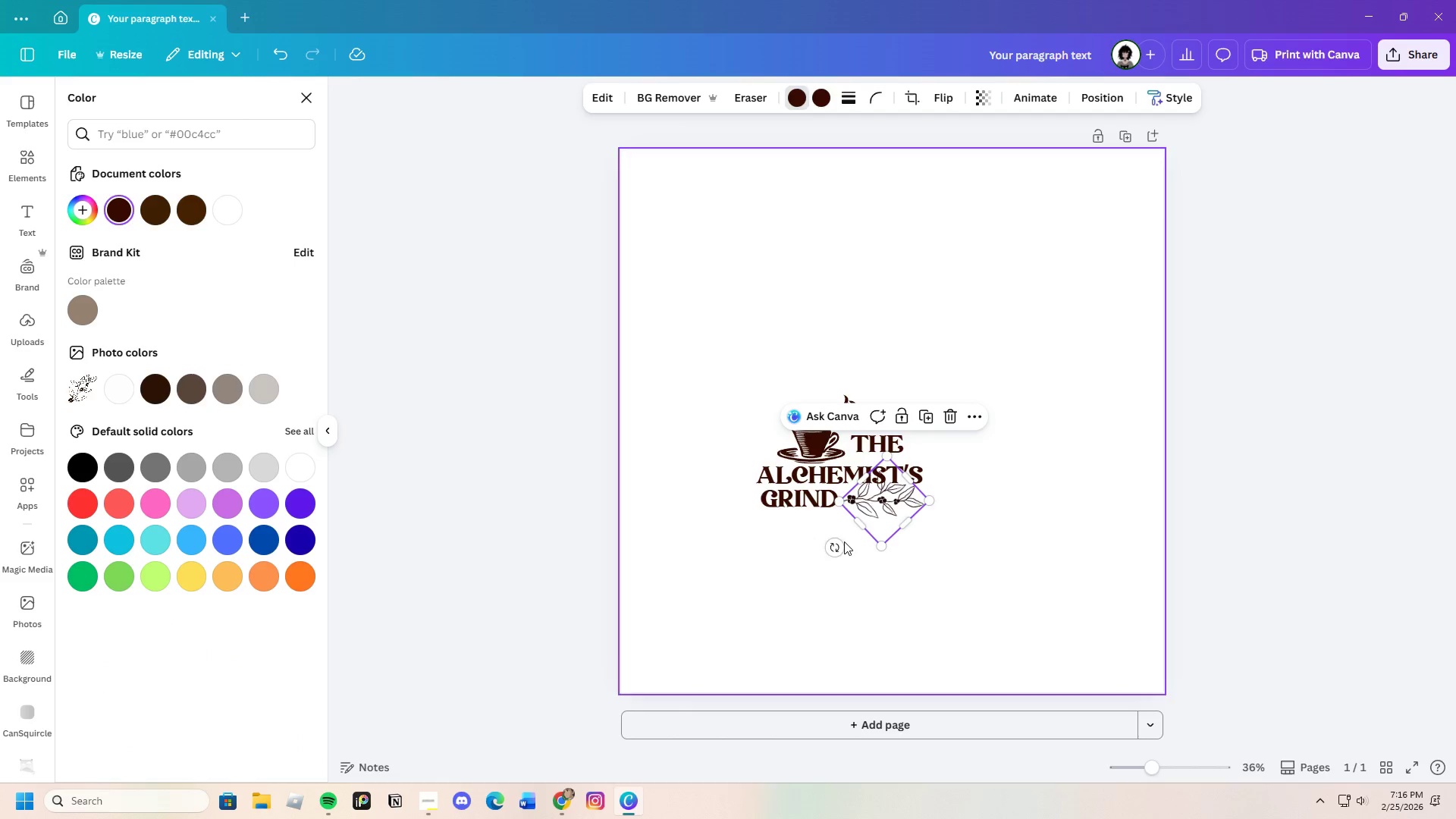 
left_click_drag(start_coordinate=[836, 544], to_coordinate=[854, 535])
 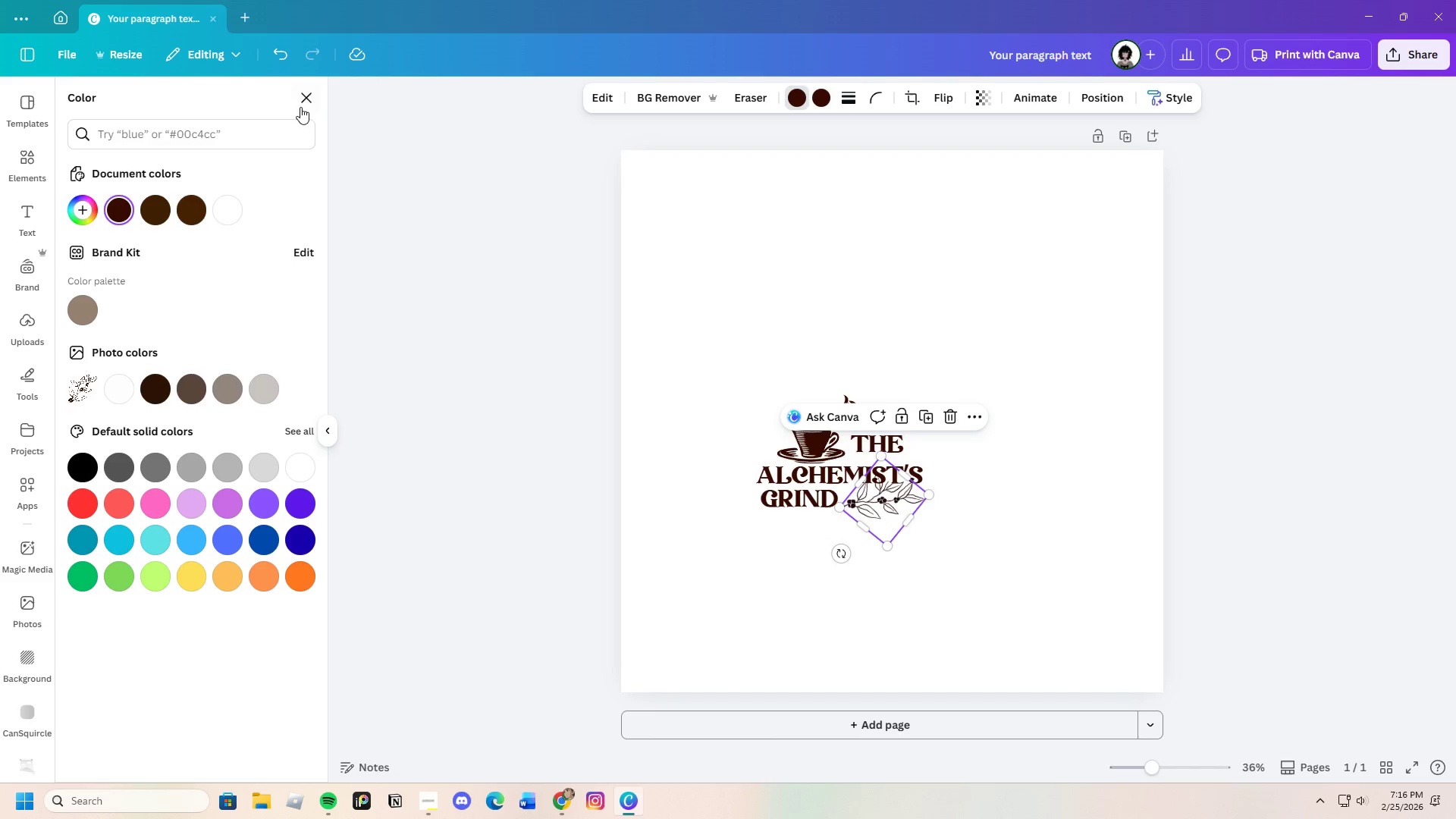 
left_click([309, 93])
 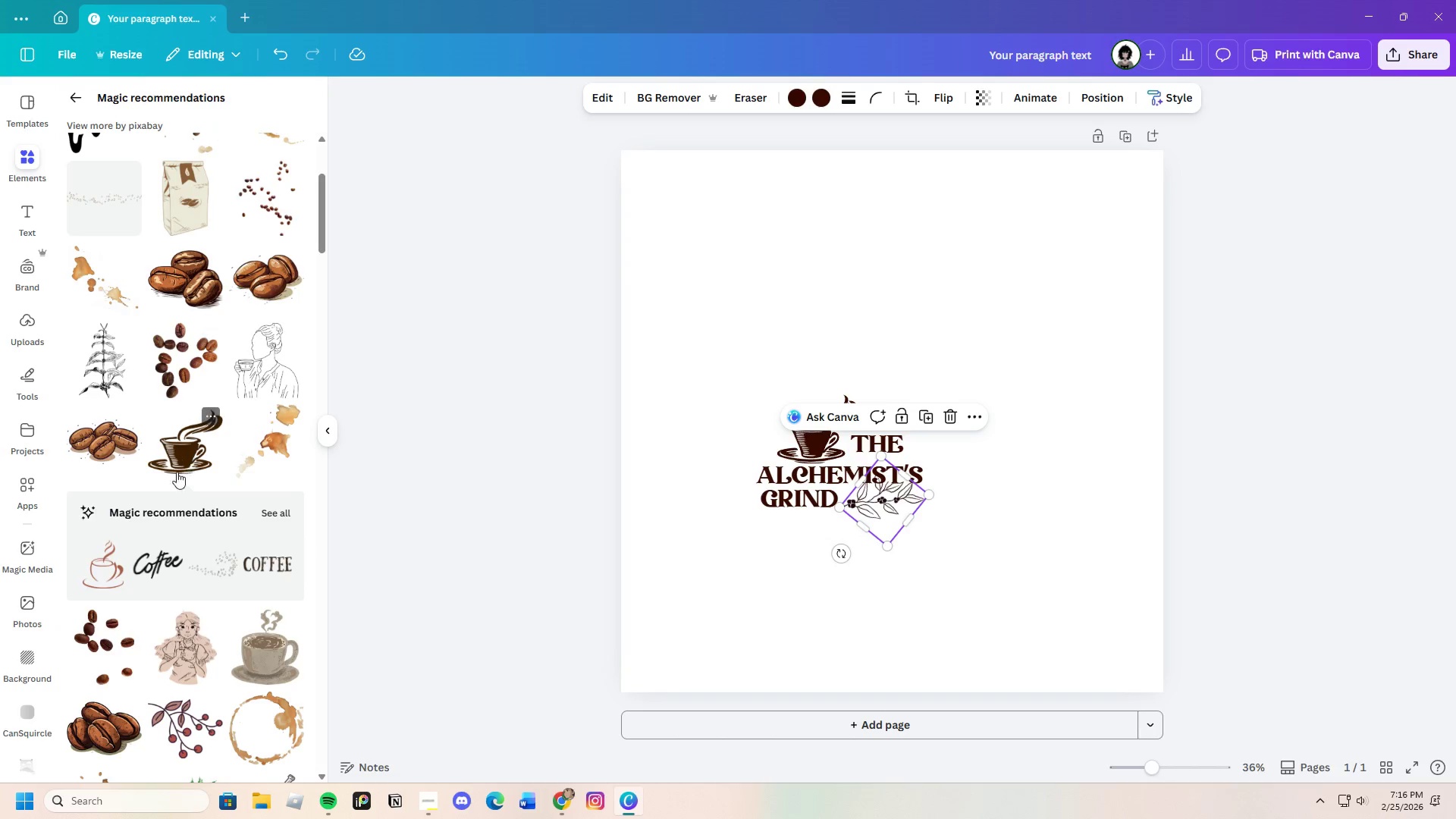 
scroll: coordinate [195, 607], scroll_direction: down, amount: 9.0
 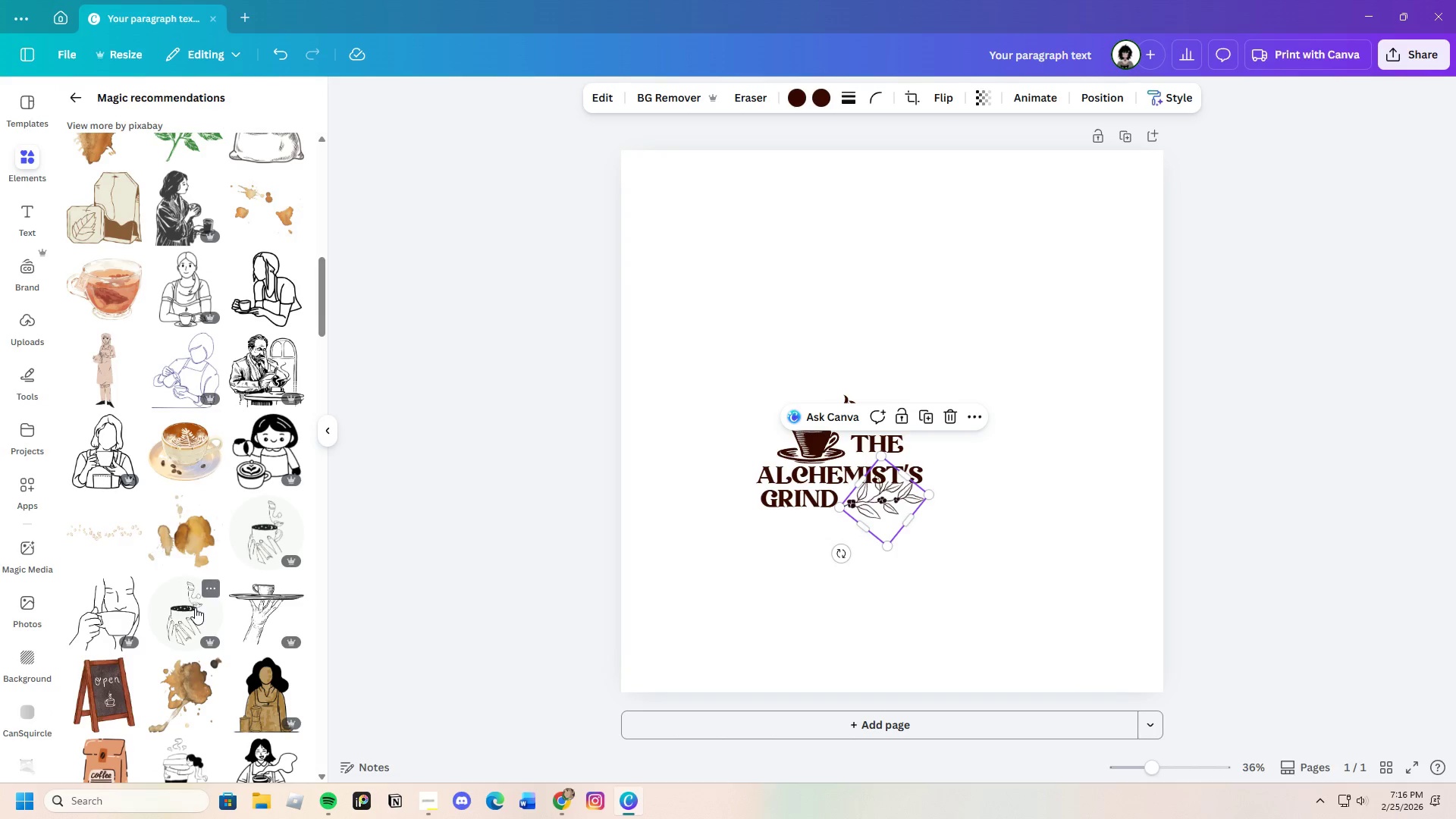 
scroll: coordinate [195, 607], scroll_direction: up, amount: 2.0
 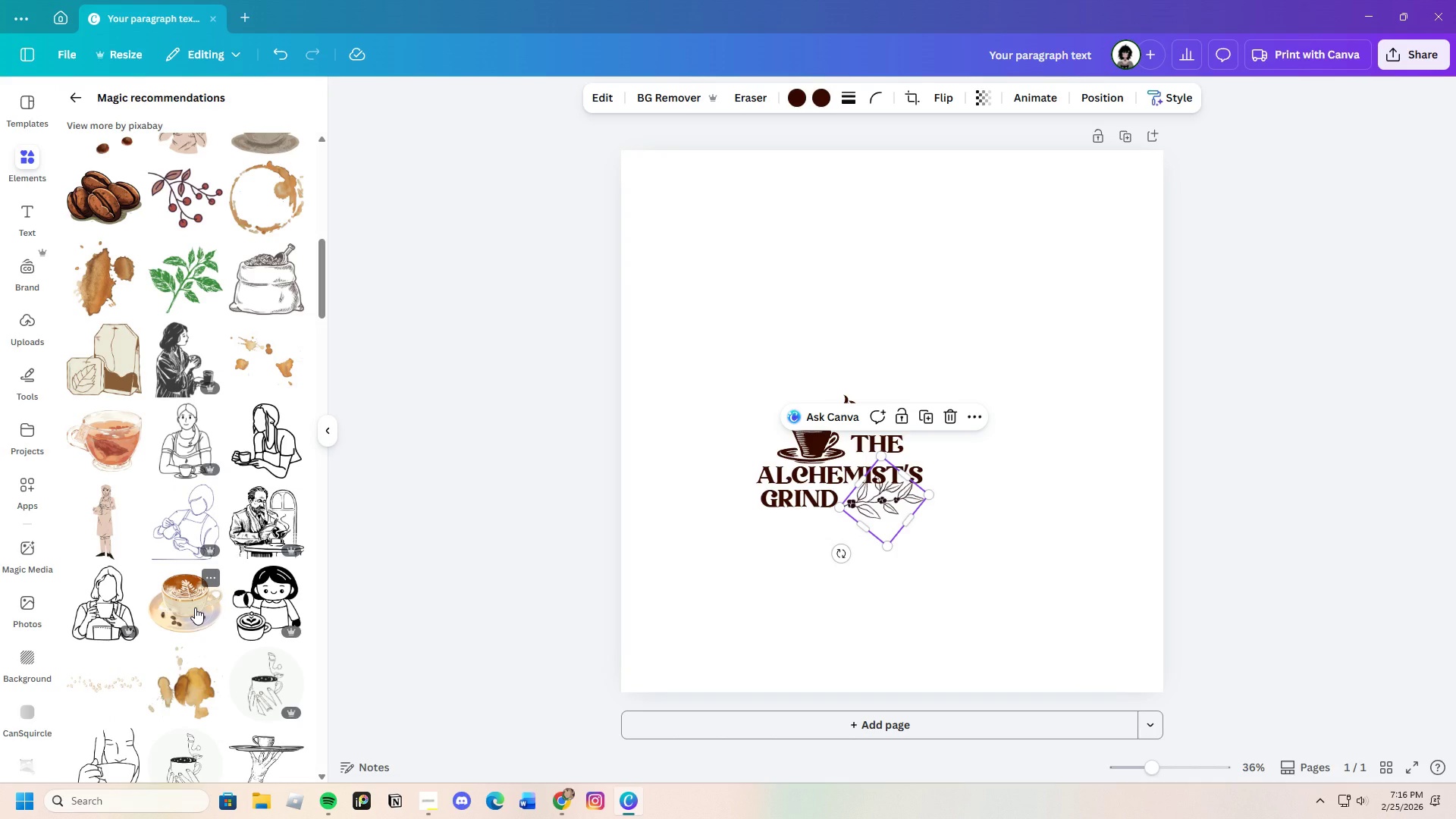 
scroll: coordinate [195, 606], scroll_direction: down, amount: 6.0
 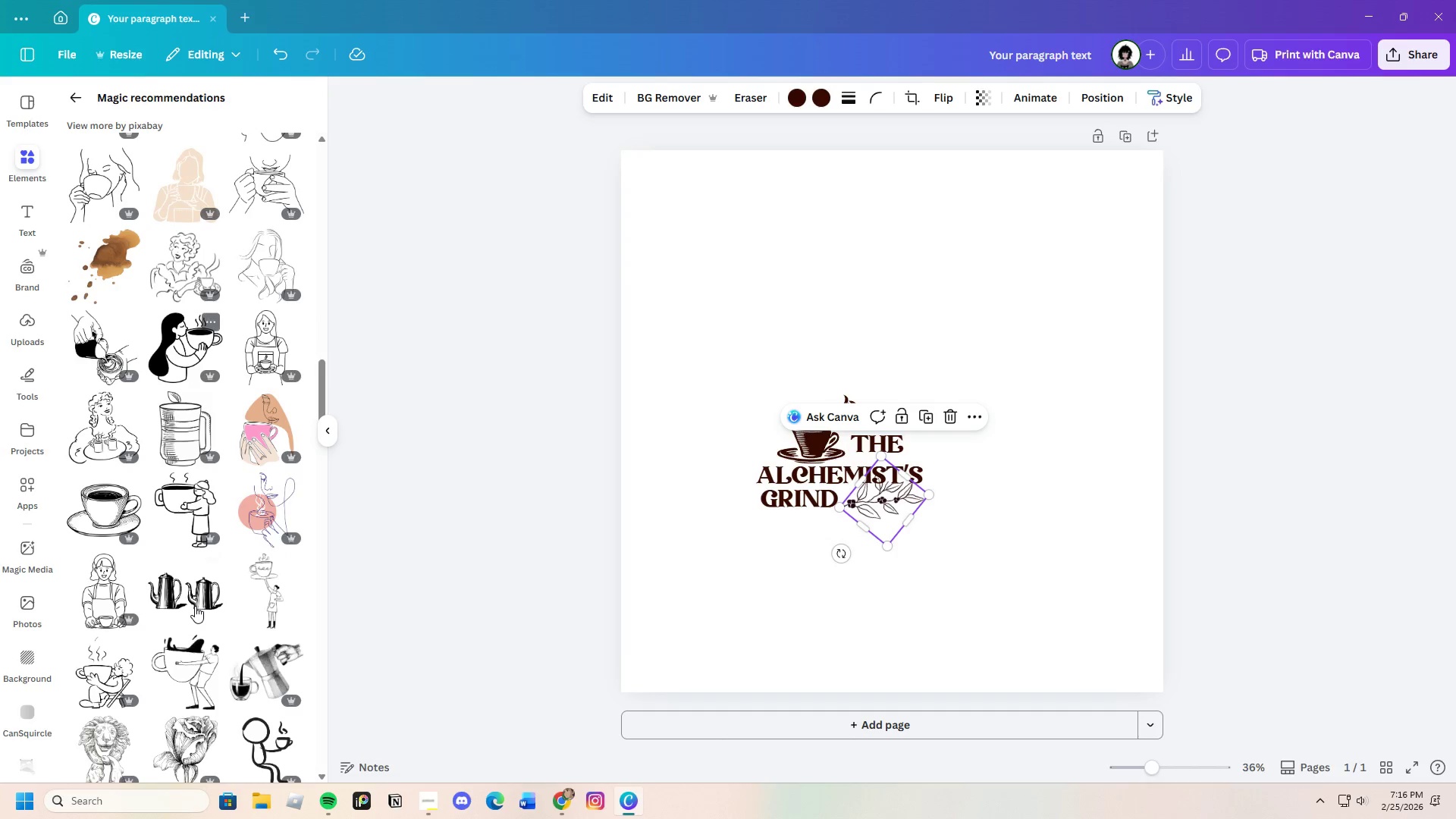 
scroll: coordinate [195, 606], scroll_direction: up, amount: 2.0
 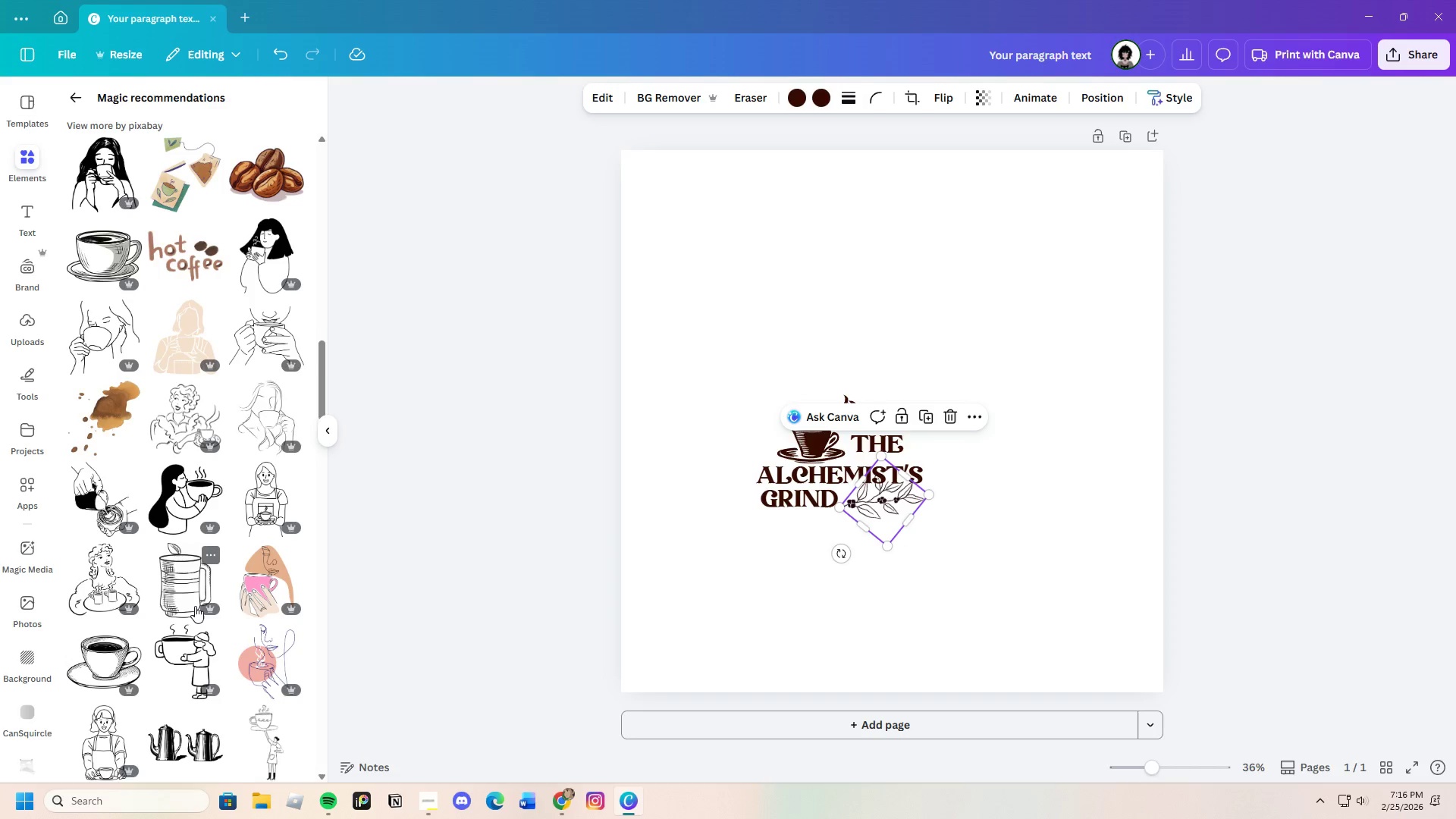 
scroll: coordinate [195, 606], scroll_direction: down, amount: 7.0
 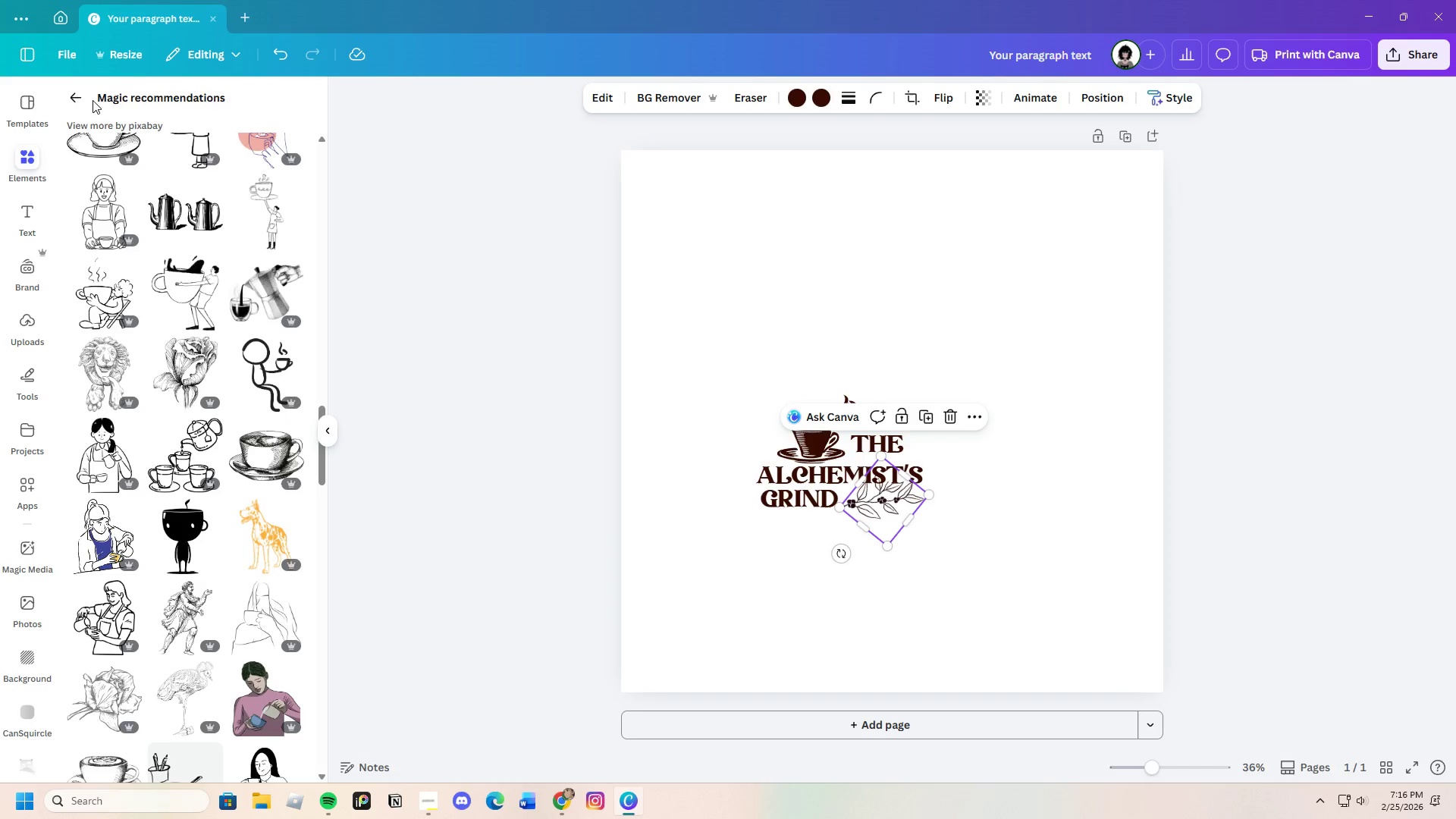 
left_click([73, 96])
 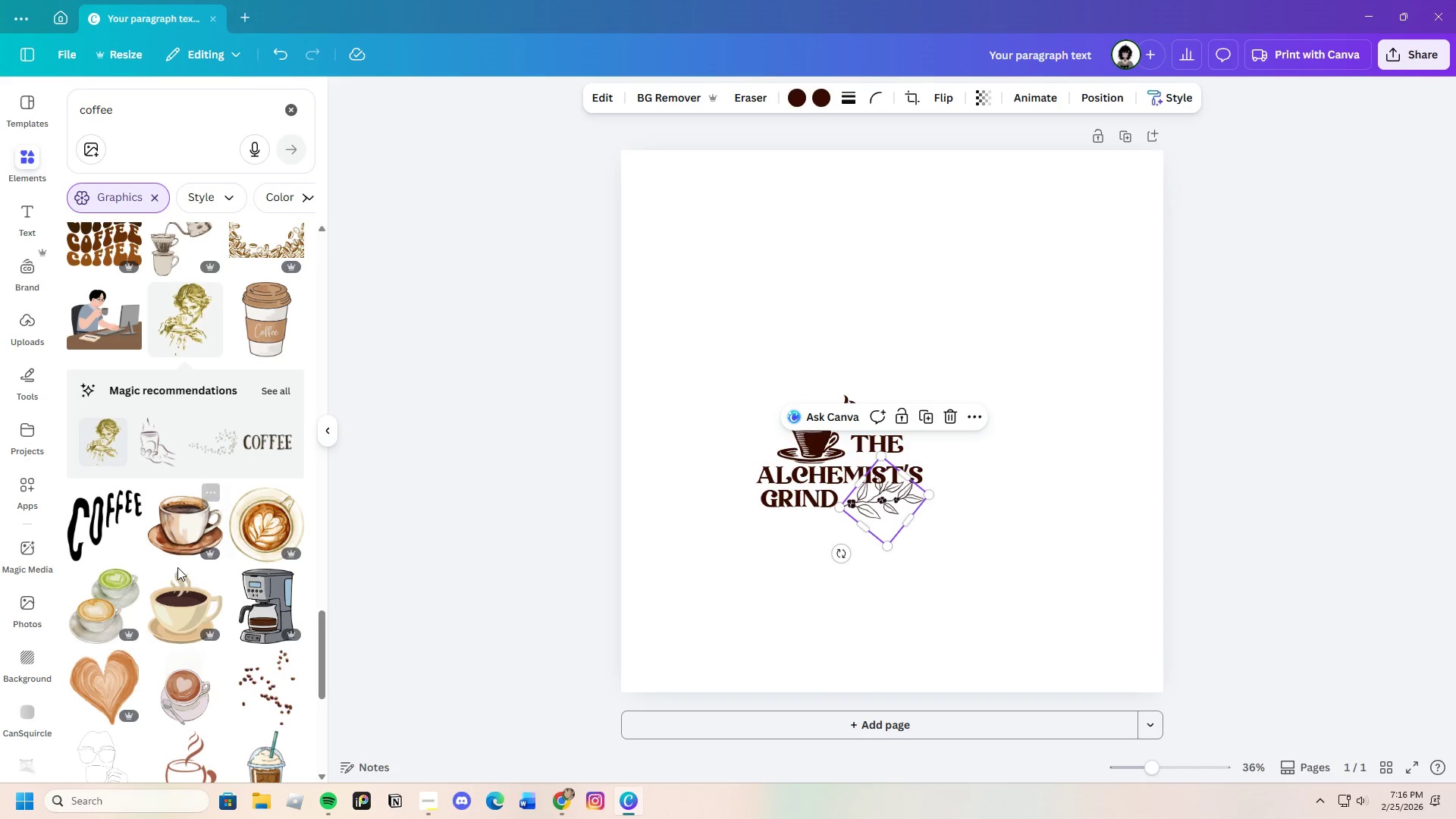 
scroll: coordinate [251, 633], scroll_direction: down, amount: 23.0
 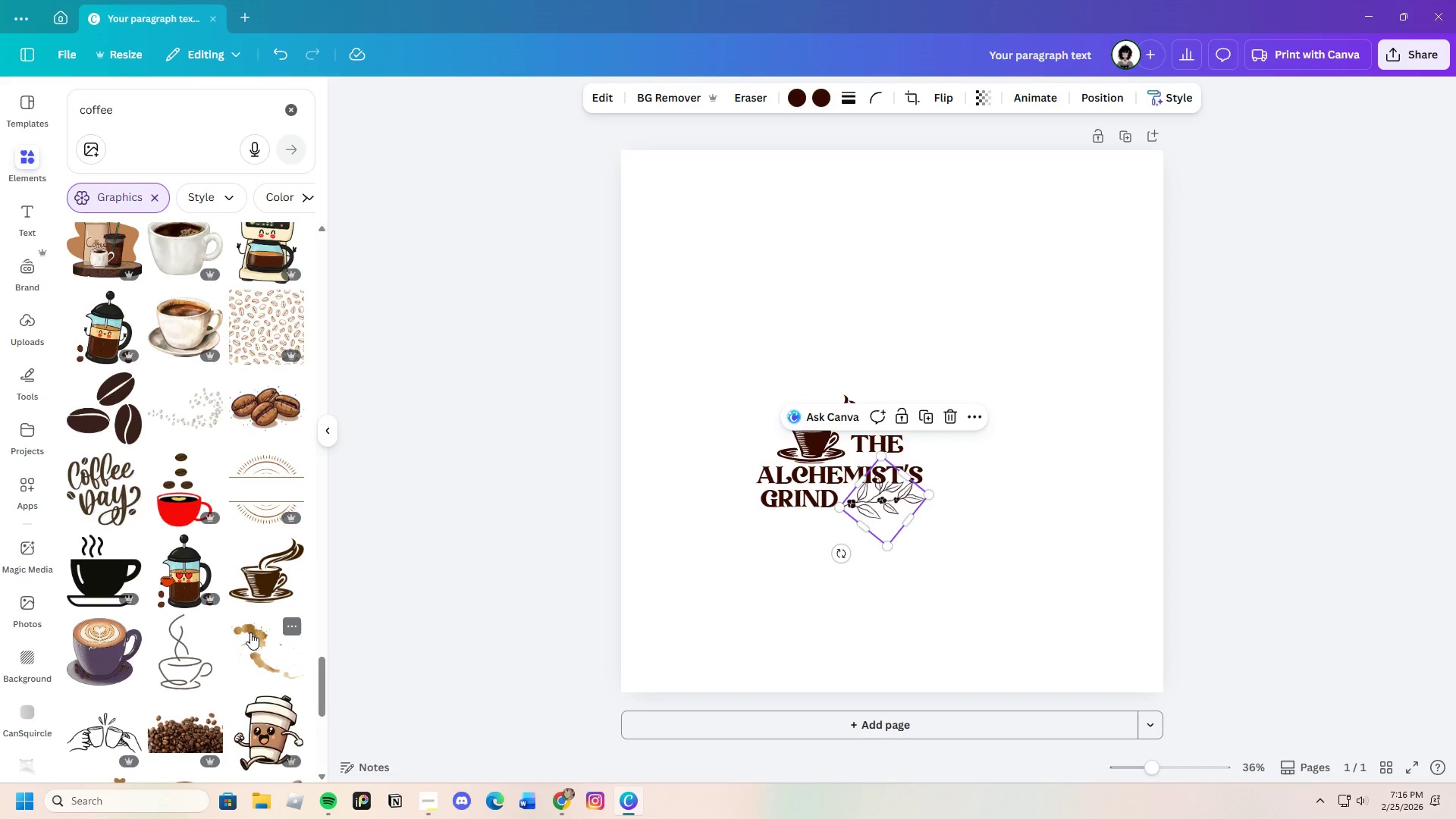 
scroll: coordinate [256, 654], scroll_direction: down, amount: 15.0
 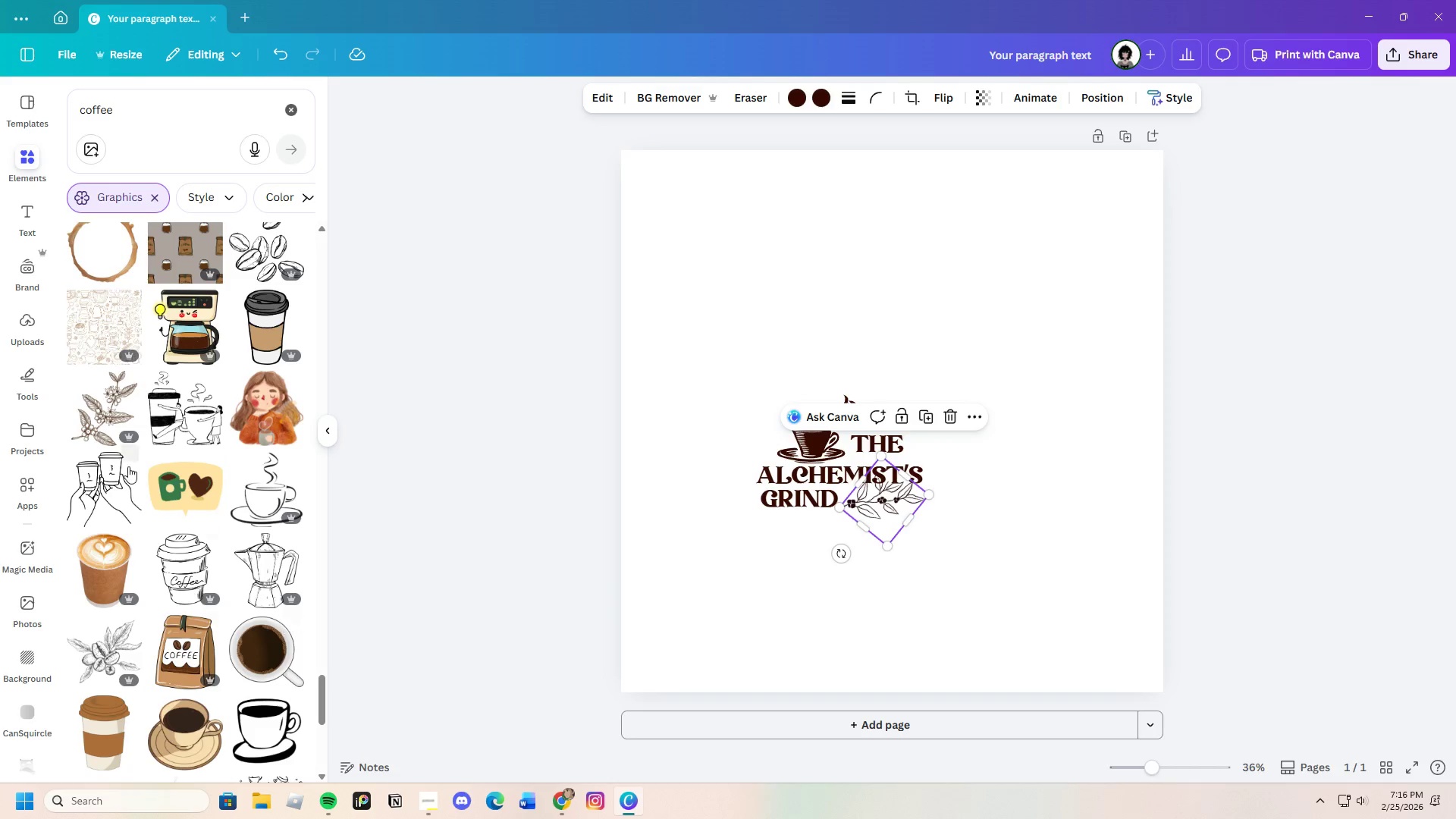 
left_click([108, 406])
 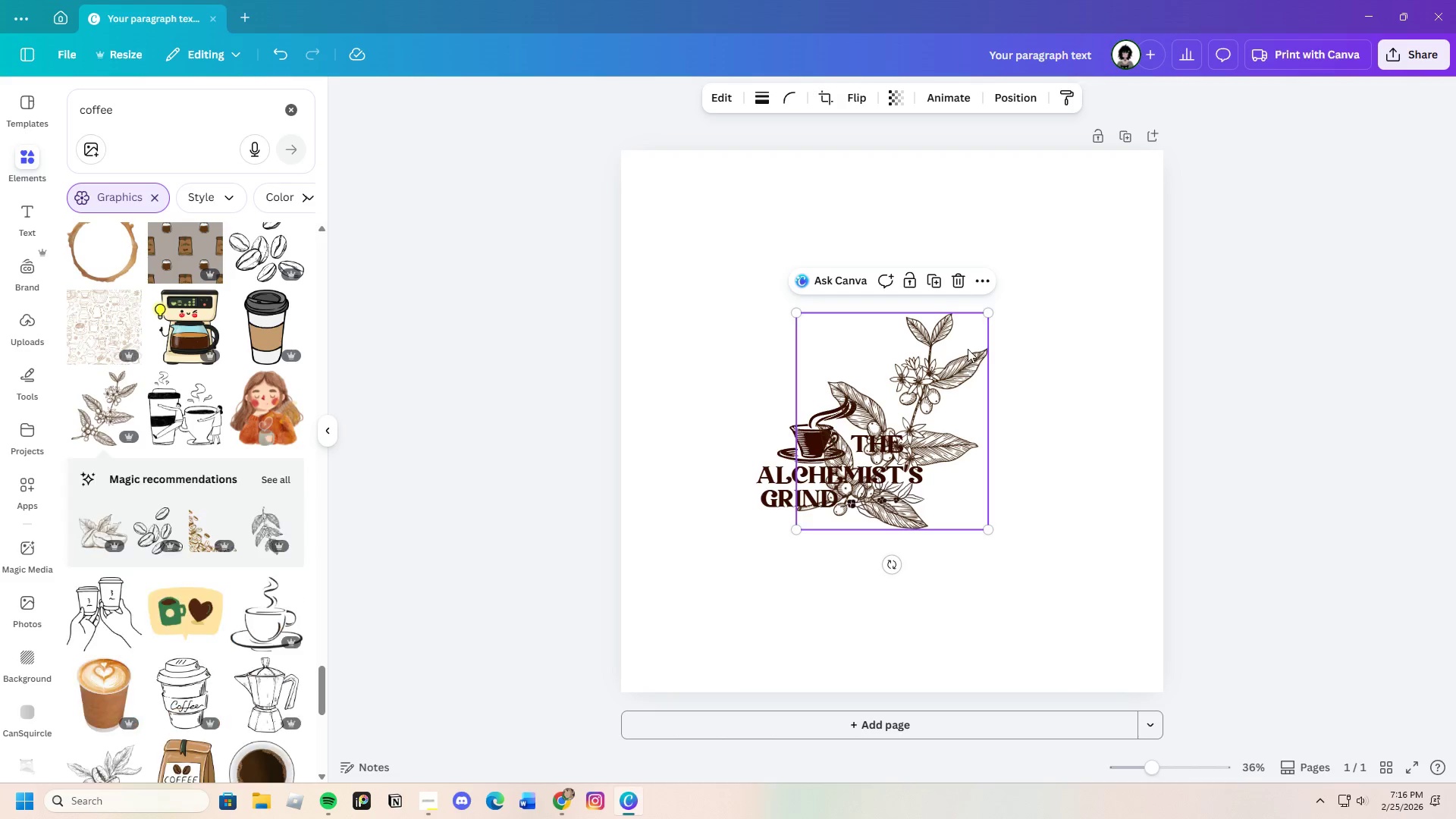 
left_click_drag(start_coordinate=[967, 347], to_coordinate=[804, 346])
 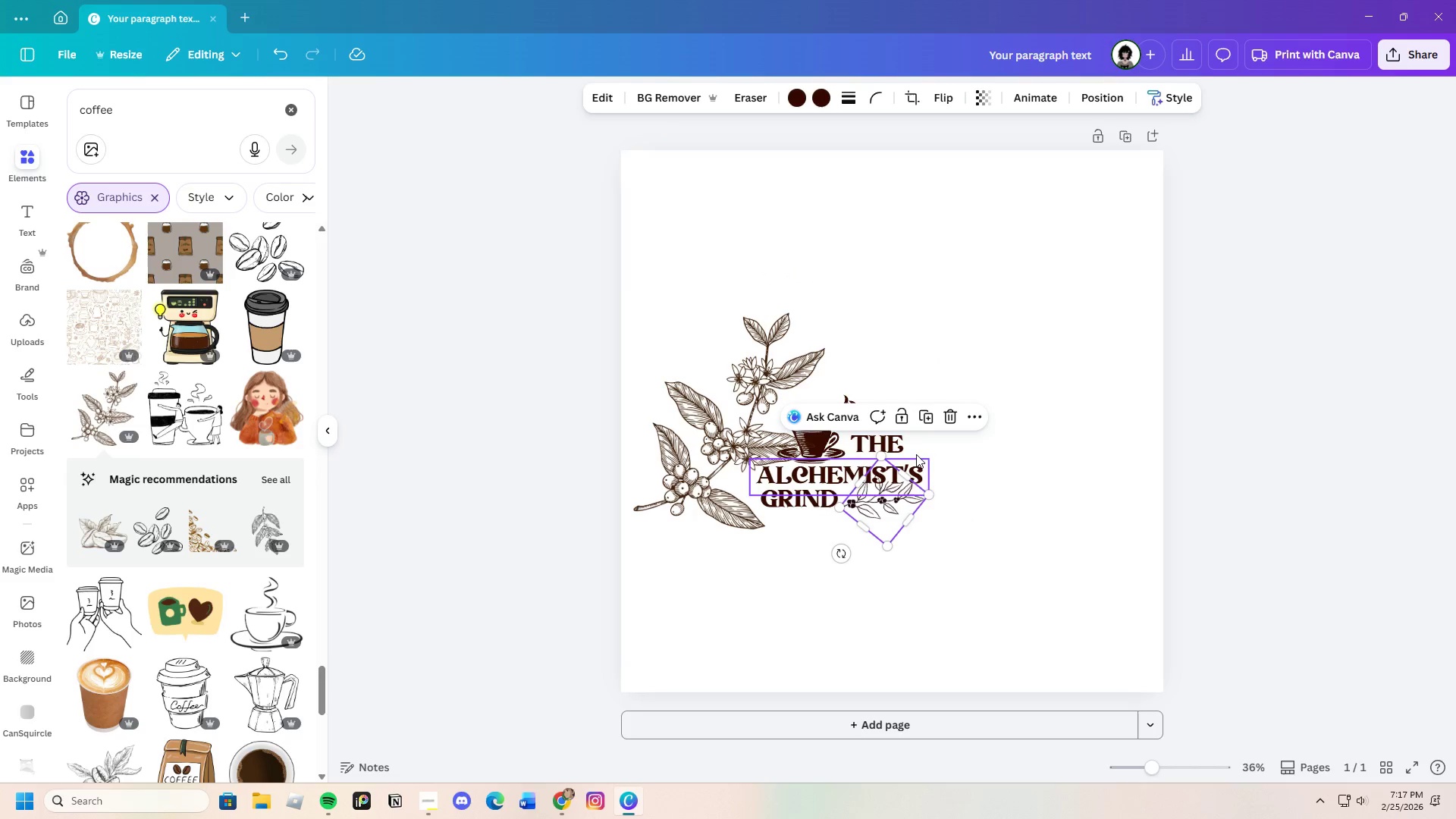 
left_click([952, 419])
 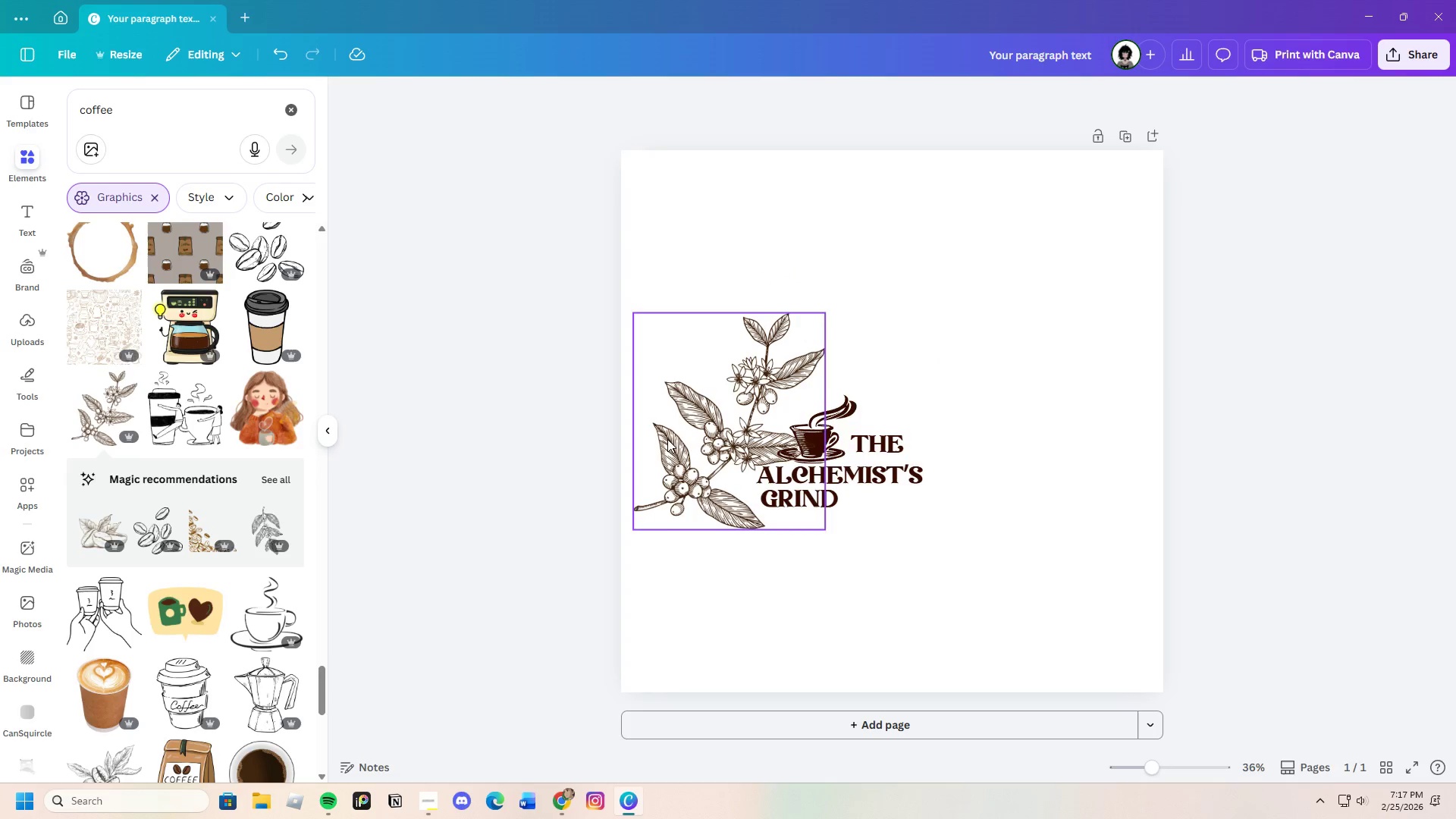 
left_click_drag(start_coordinate=[707, 438], to_coordinate=[875, 460])
 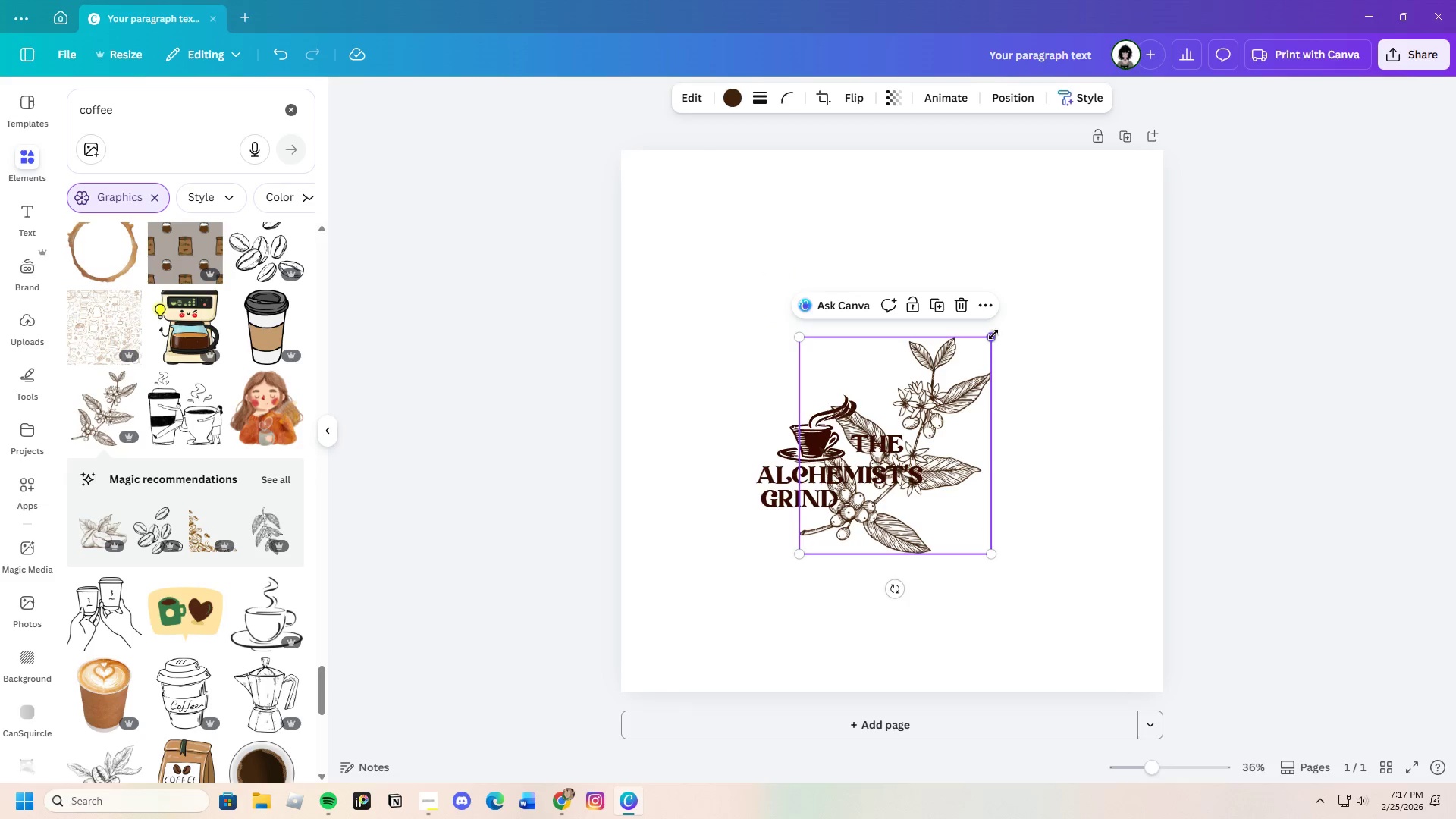 
left_click_drag(start_coordinate=[993, 334], to_coordinate=[922, 539])
 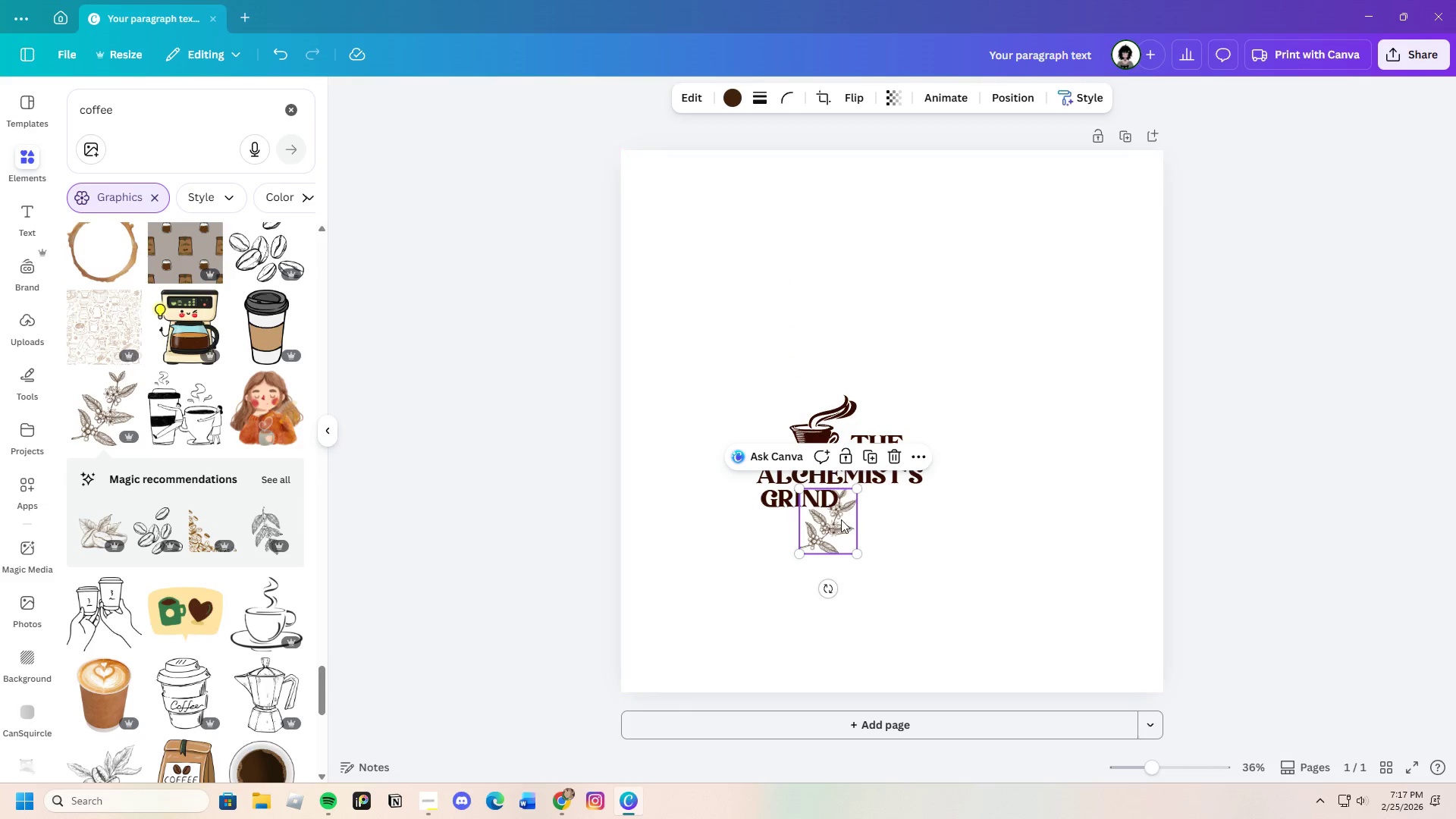 
left_click_drag(start_coordinate=[839, 521], to_coordinate=[905, 497])
 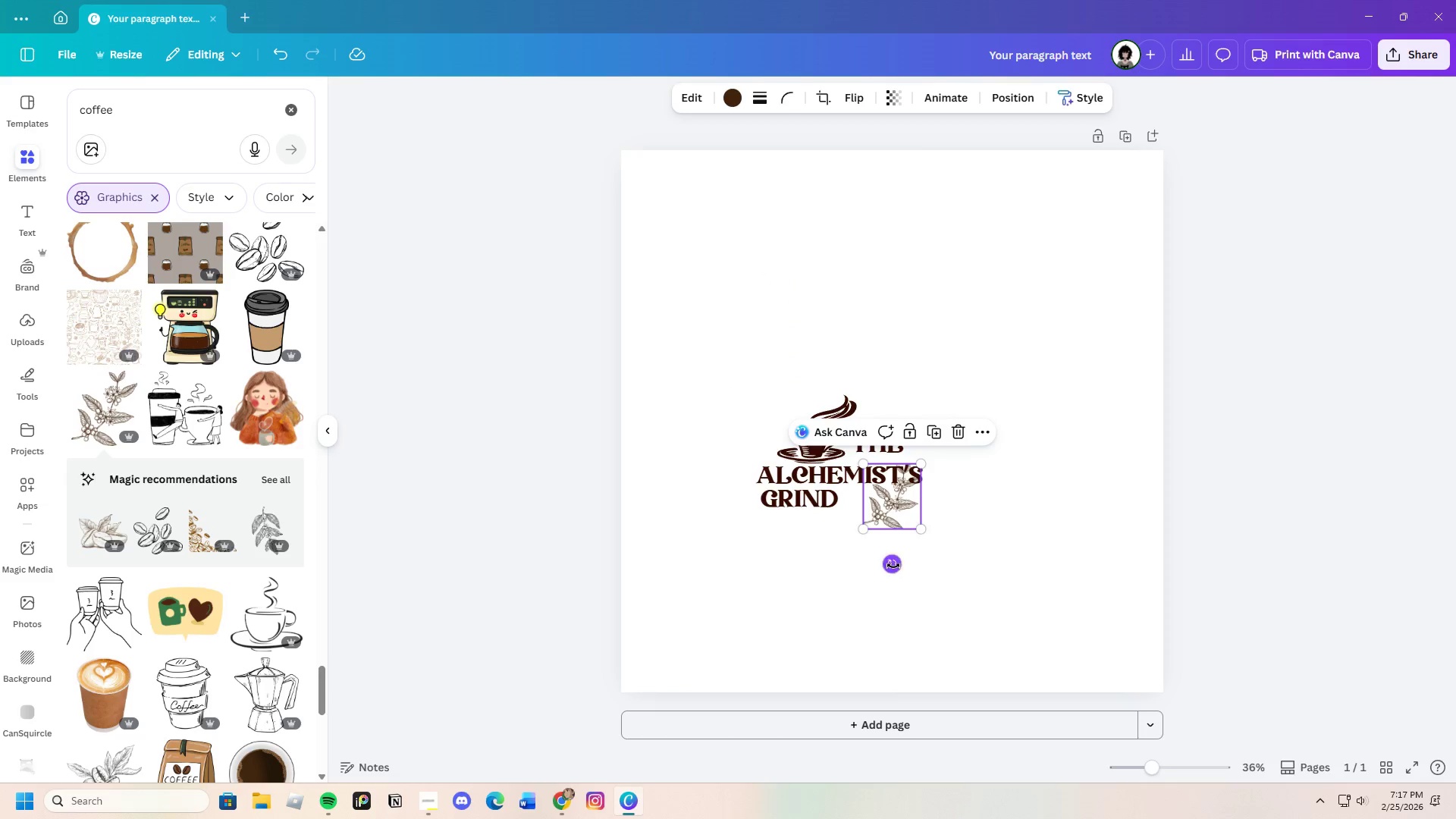 
left_click_drag(start_coordinate=[893, 566], to_coordinate=[820, 546])
 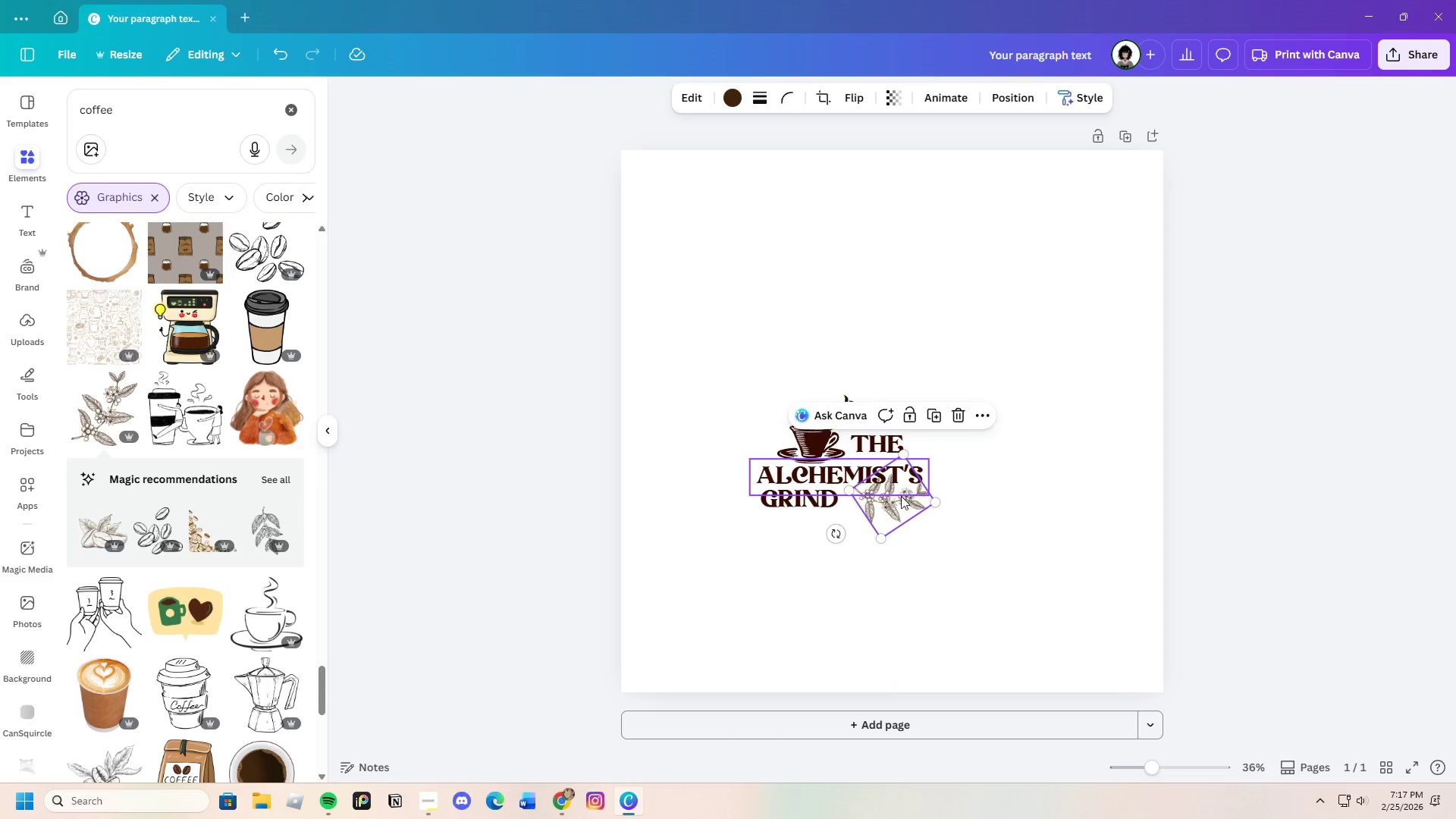 
left_click_drag(start_coordinate=[898, 498], to_coordinate=[880, 500])
 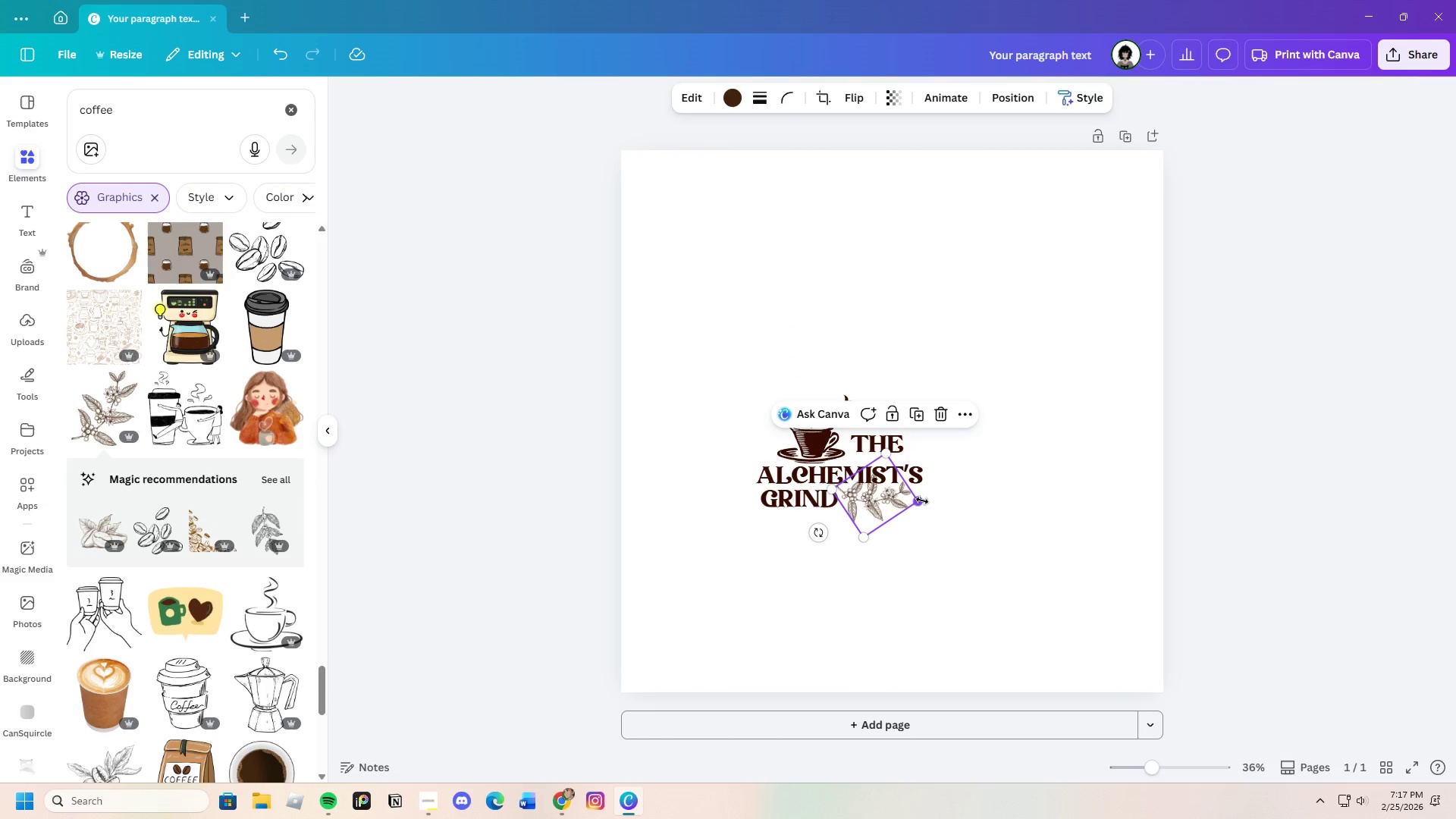 
left_click_drag(start_coordinate=[922, 500], to_coordinate=[930, 502])
 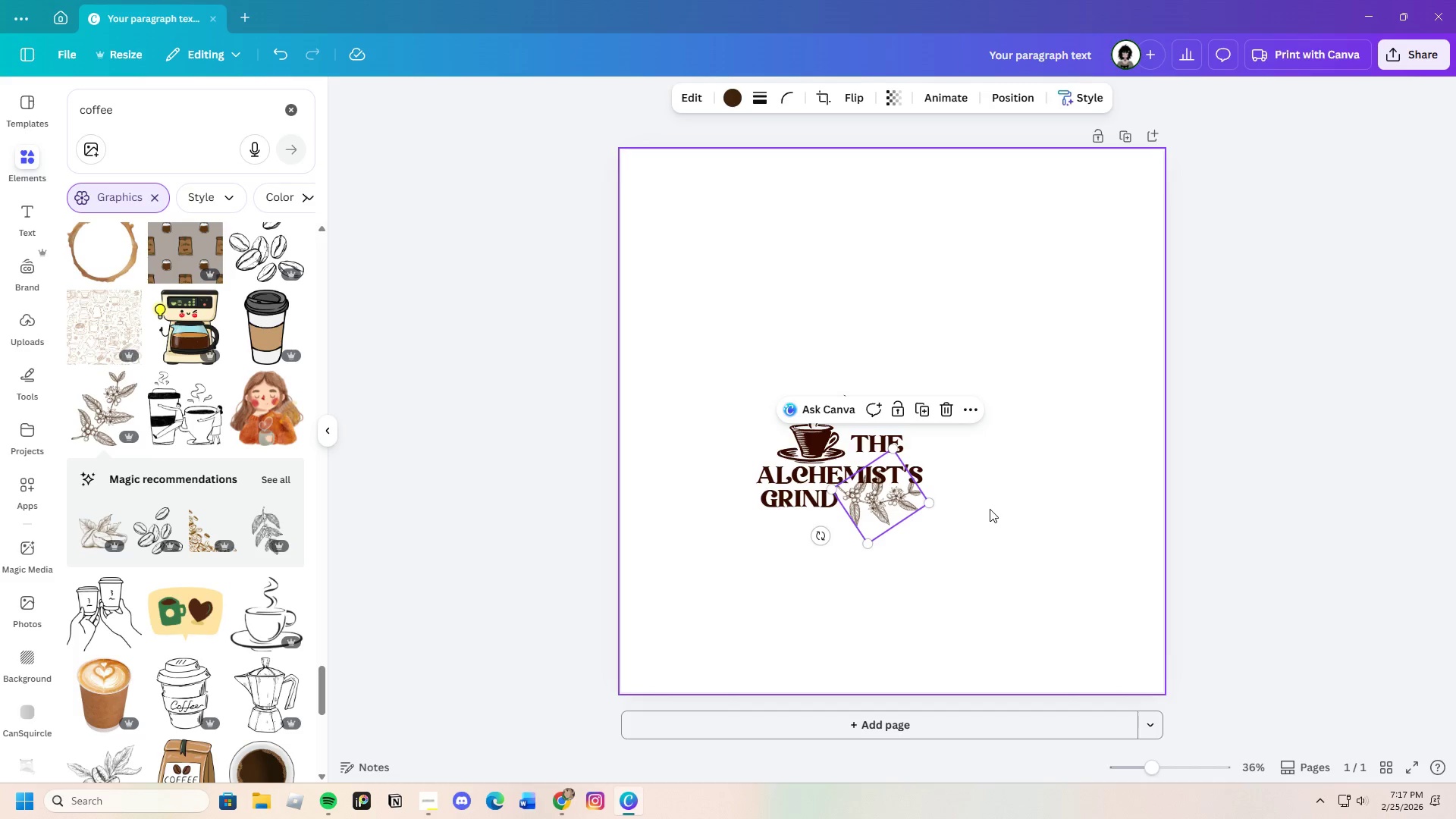 
left_click([990, 509])
 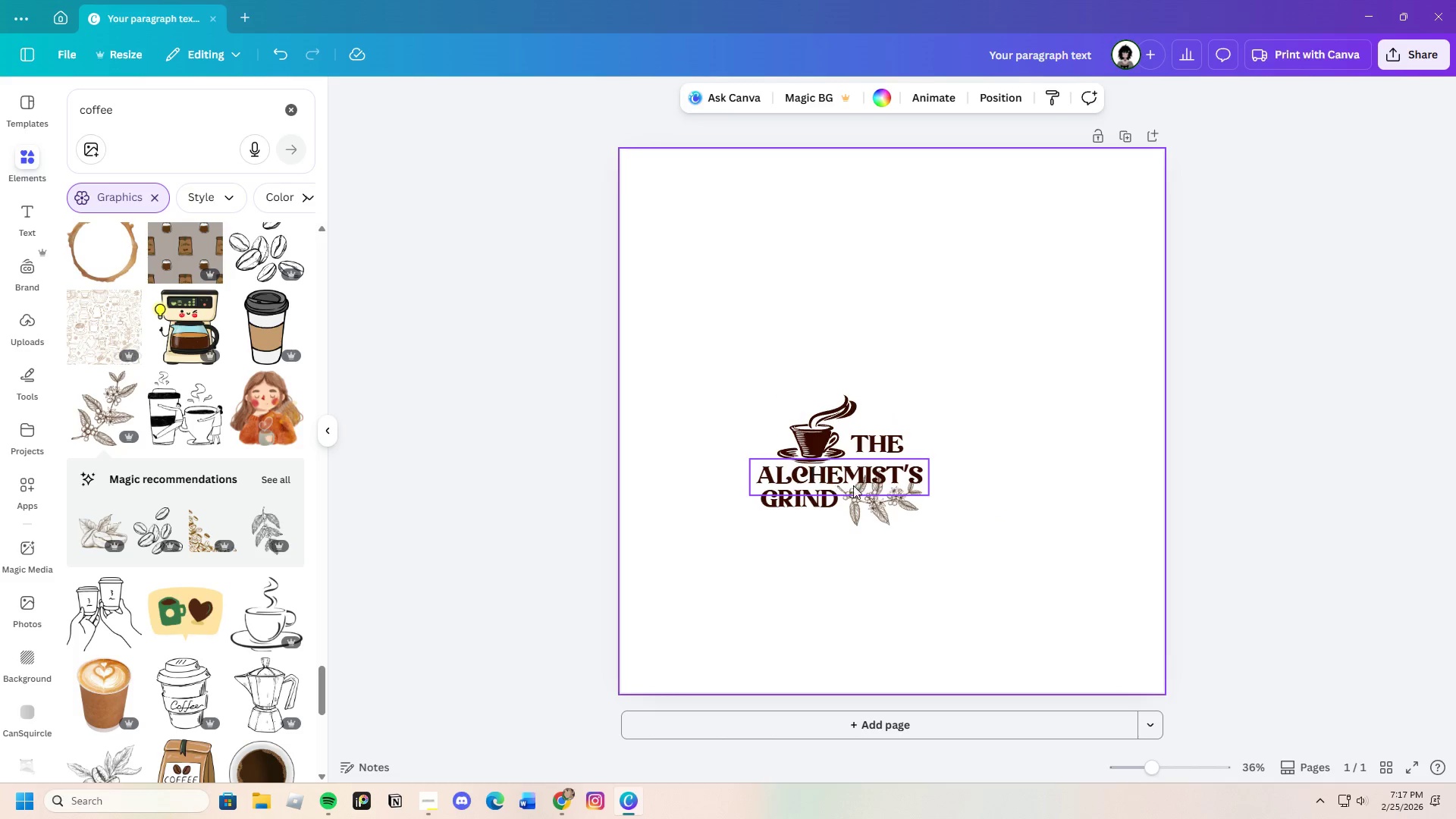 
left_click([877, 507])
 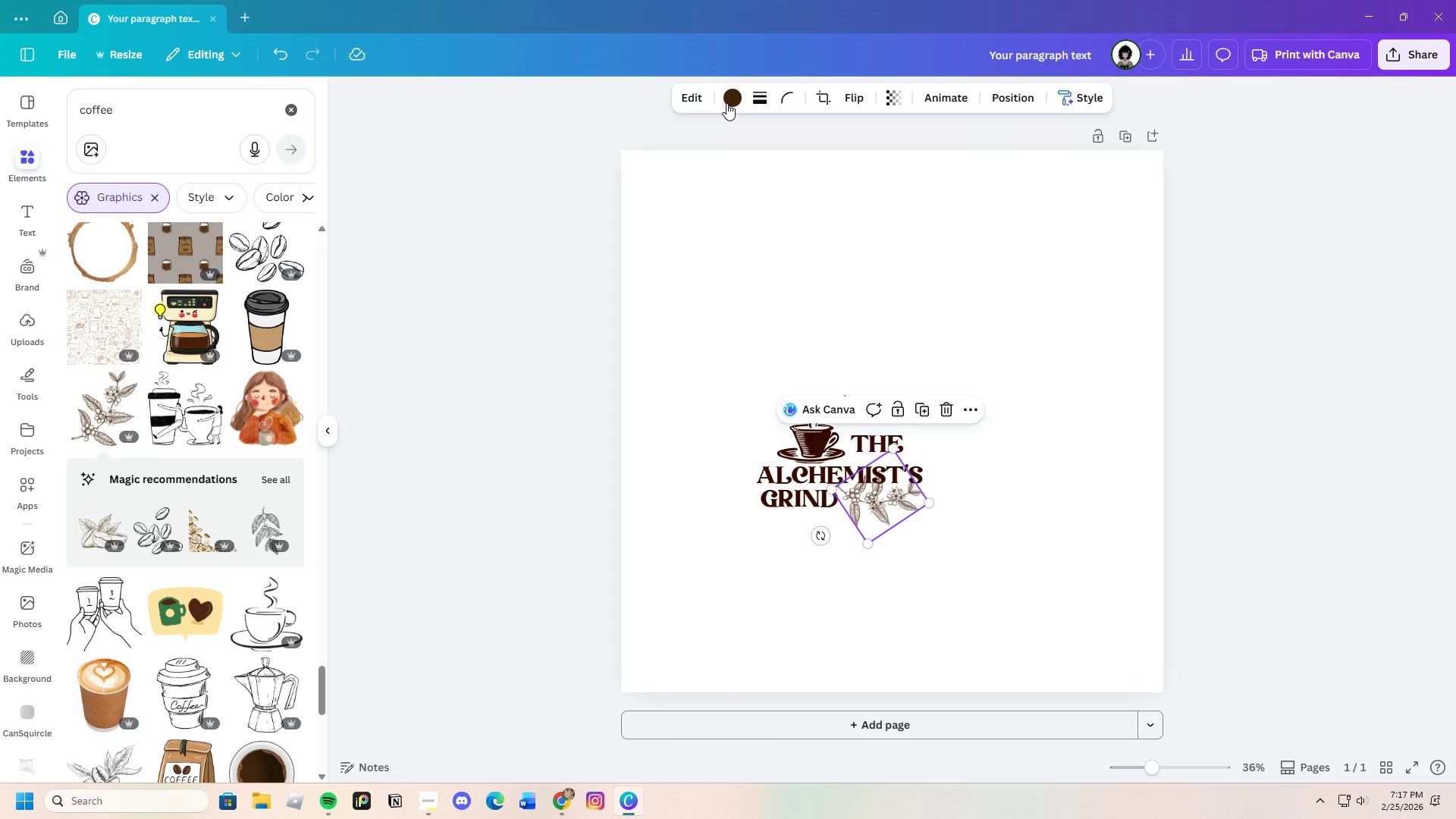 
left_click([726, 102])
 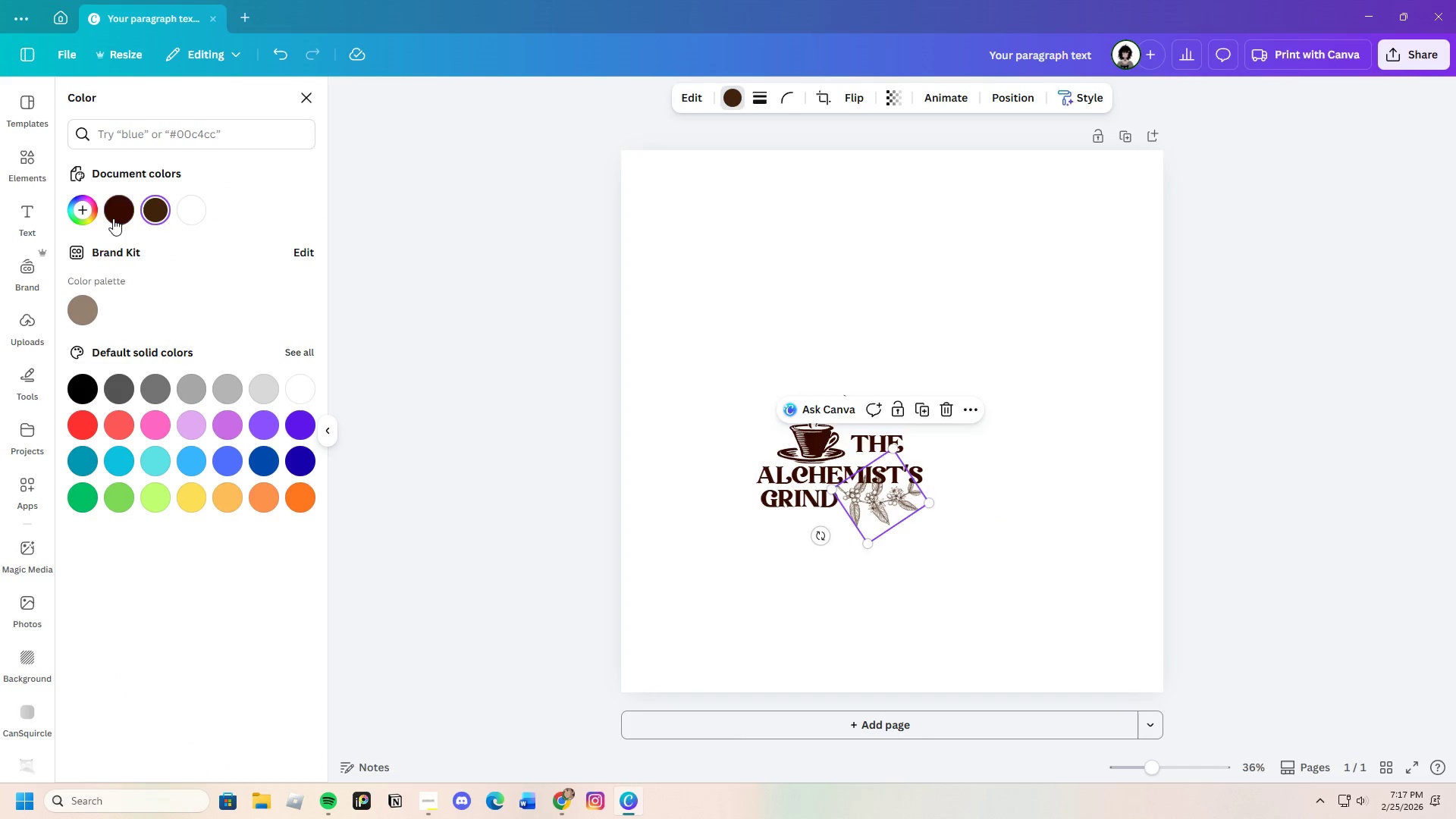 
left_click([116, 211])
 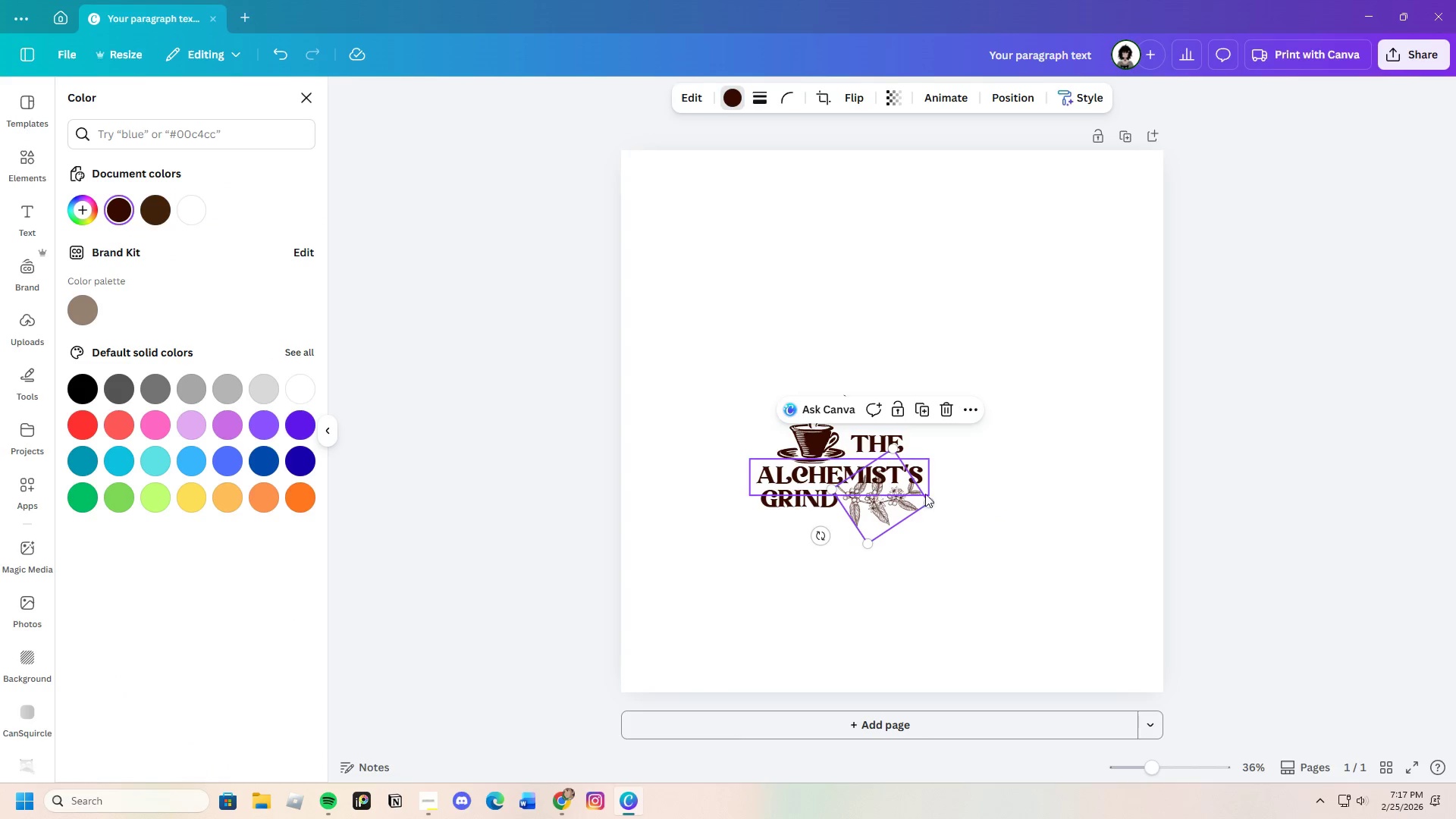 
left_click([1028, 513])
 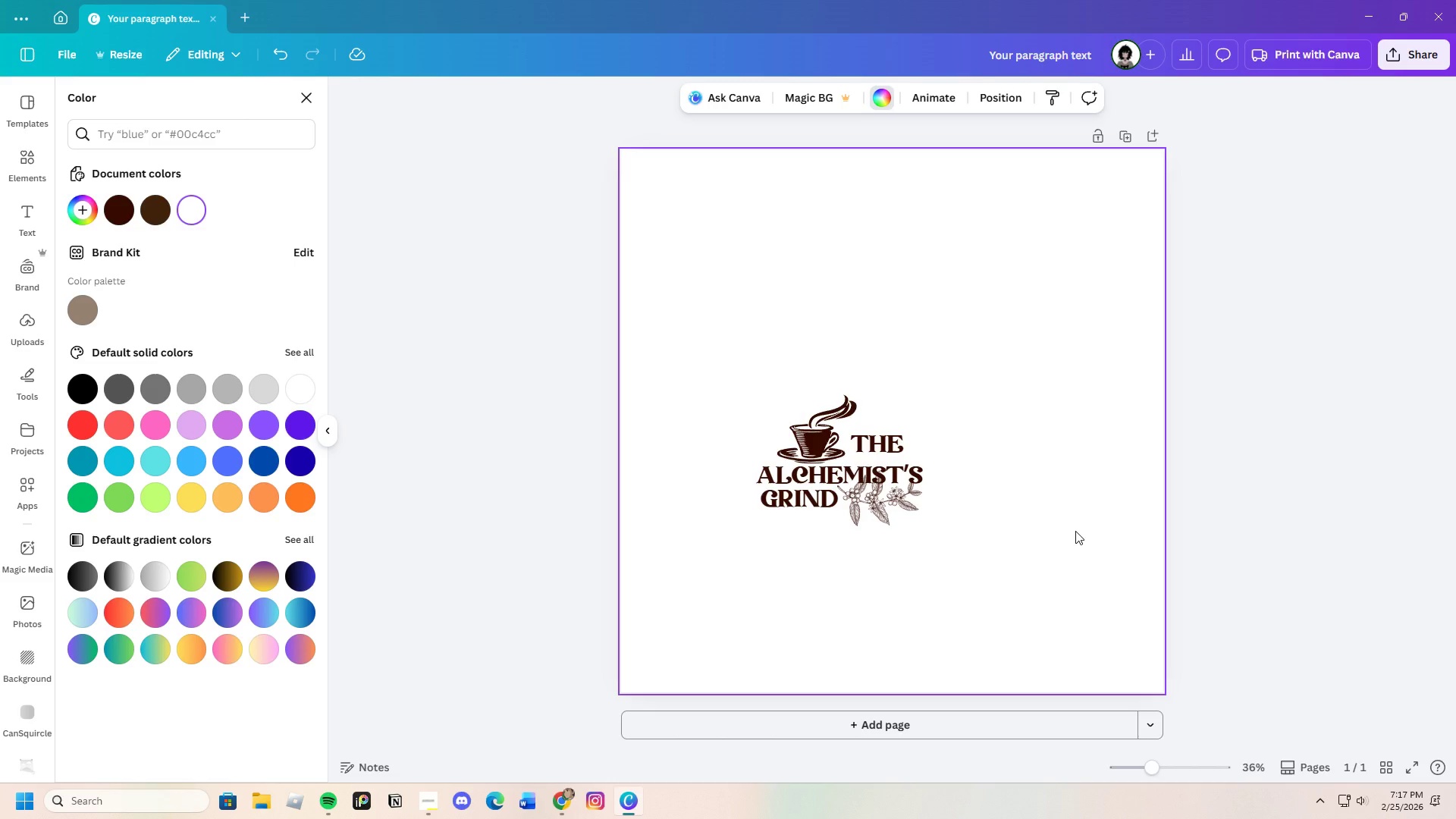 
wait(10.95)
 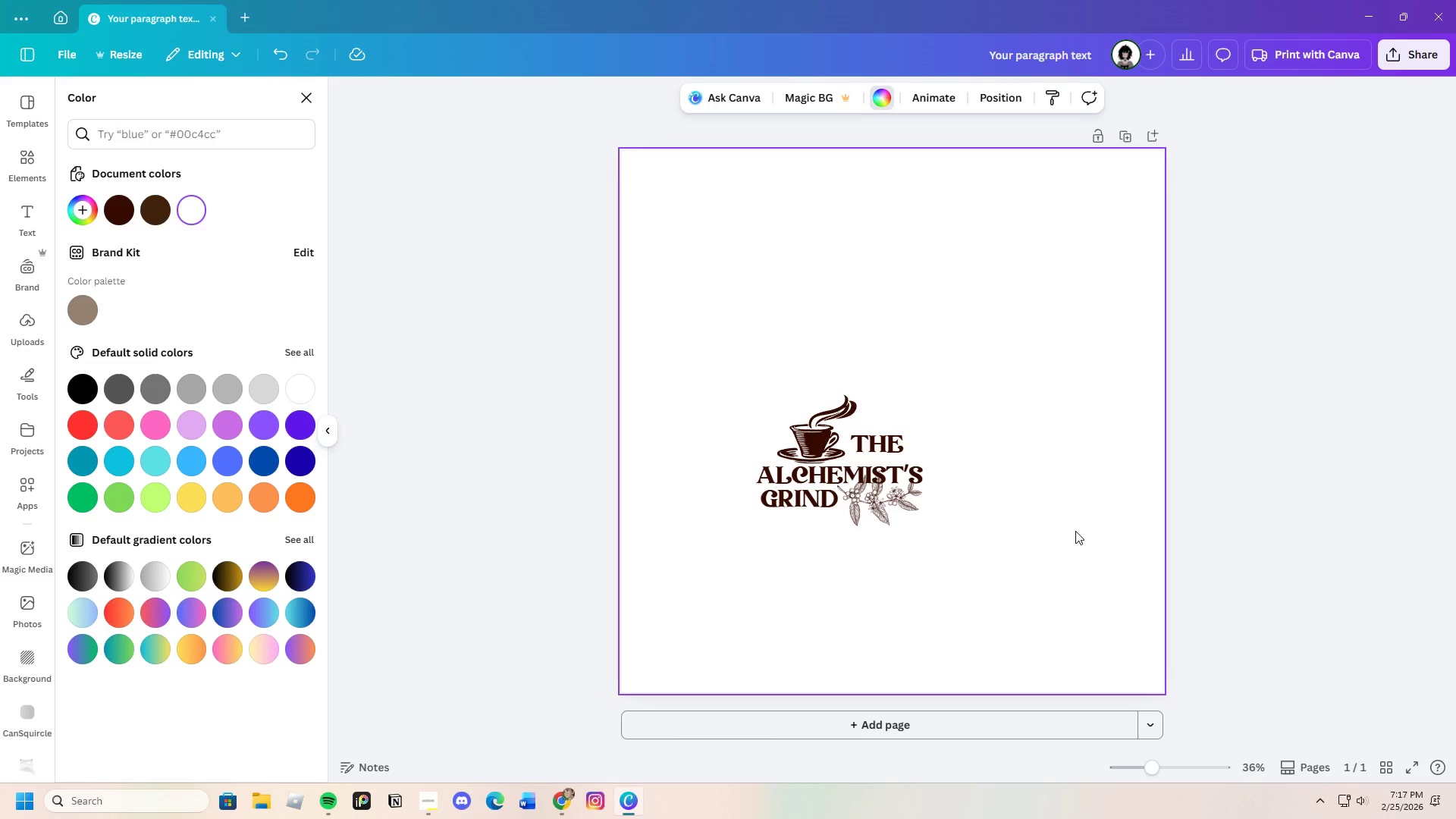 
left_click([307, 96])
 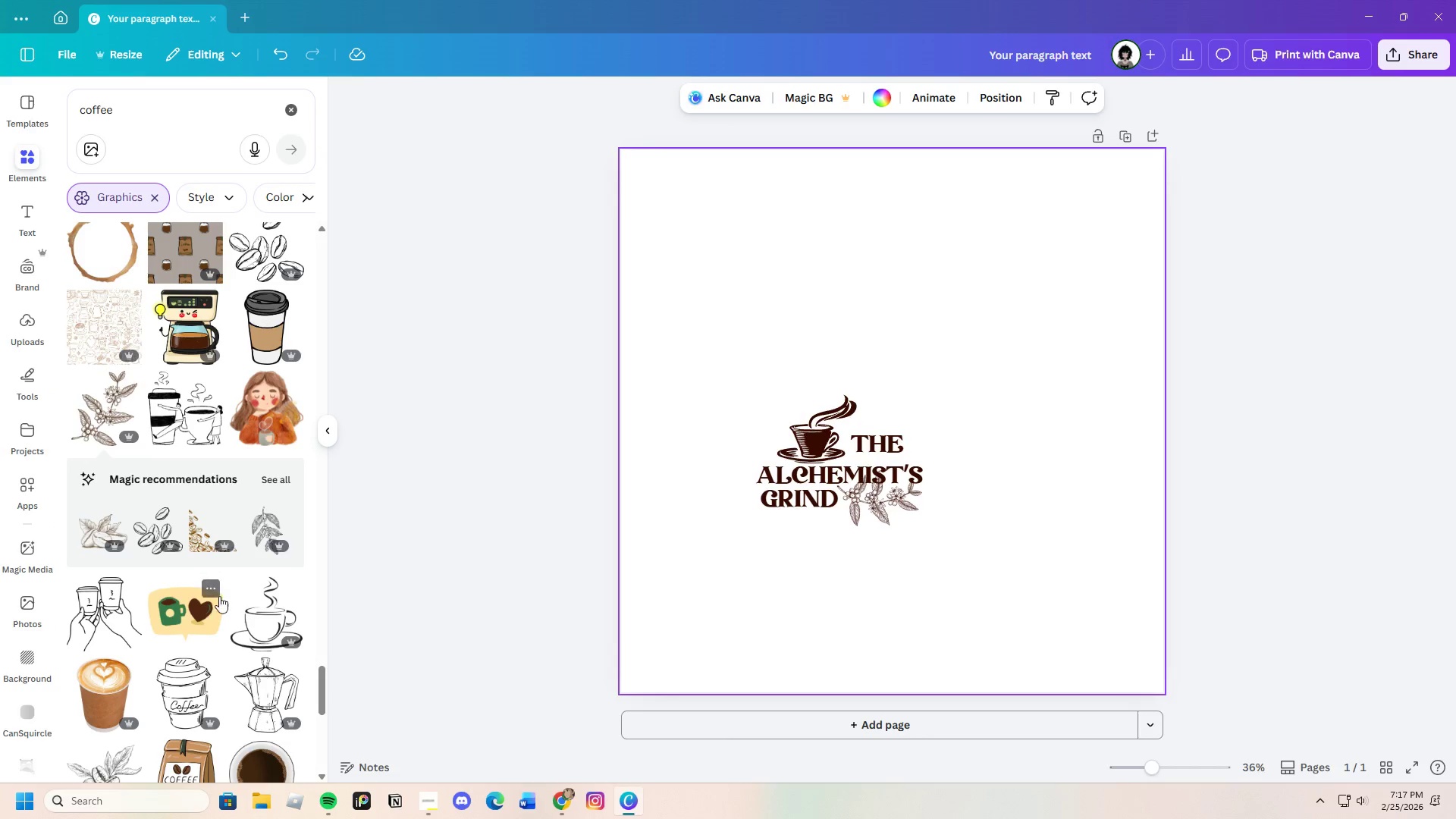 
left_click([275, 479])
 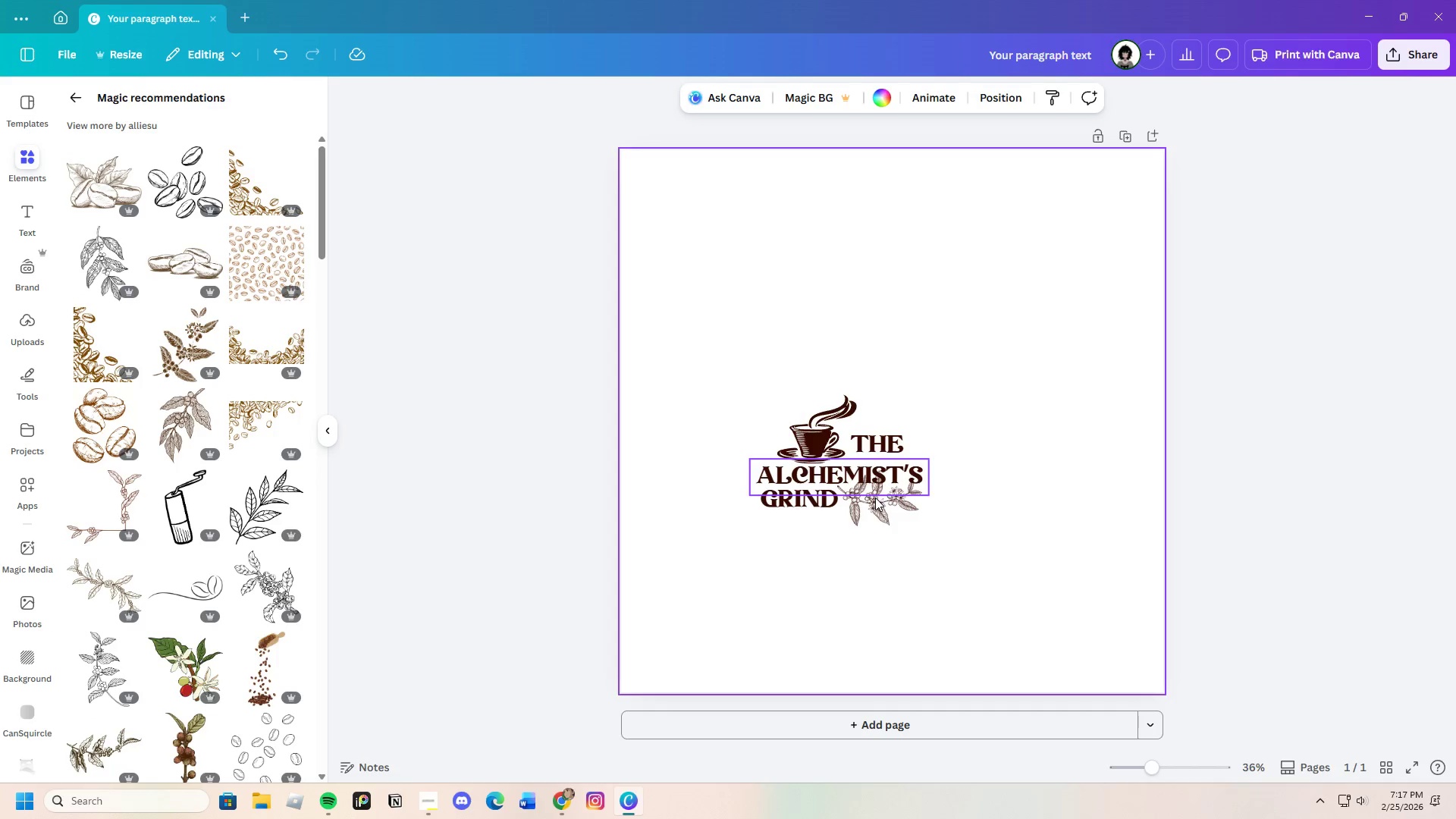 
left_click([893, 508])
 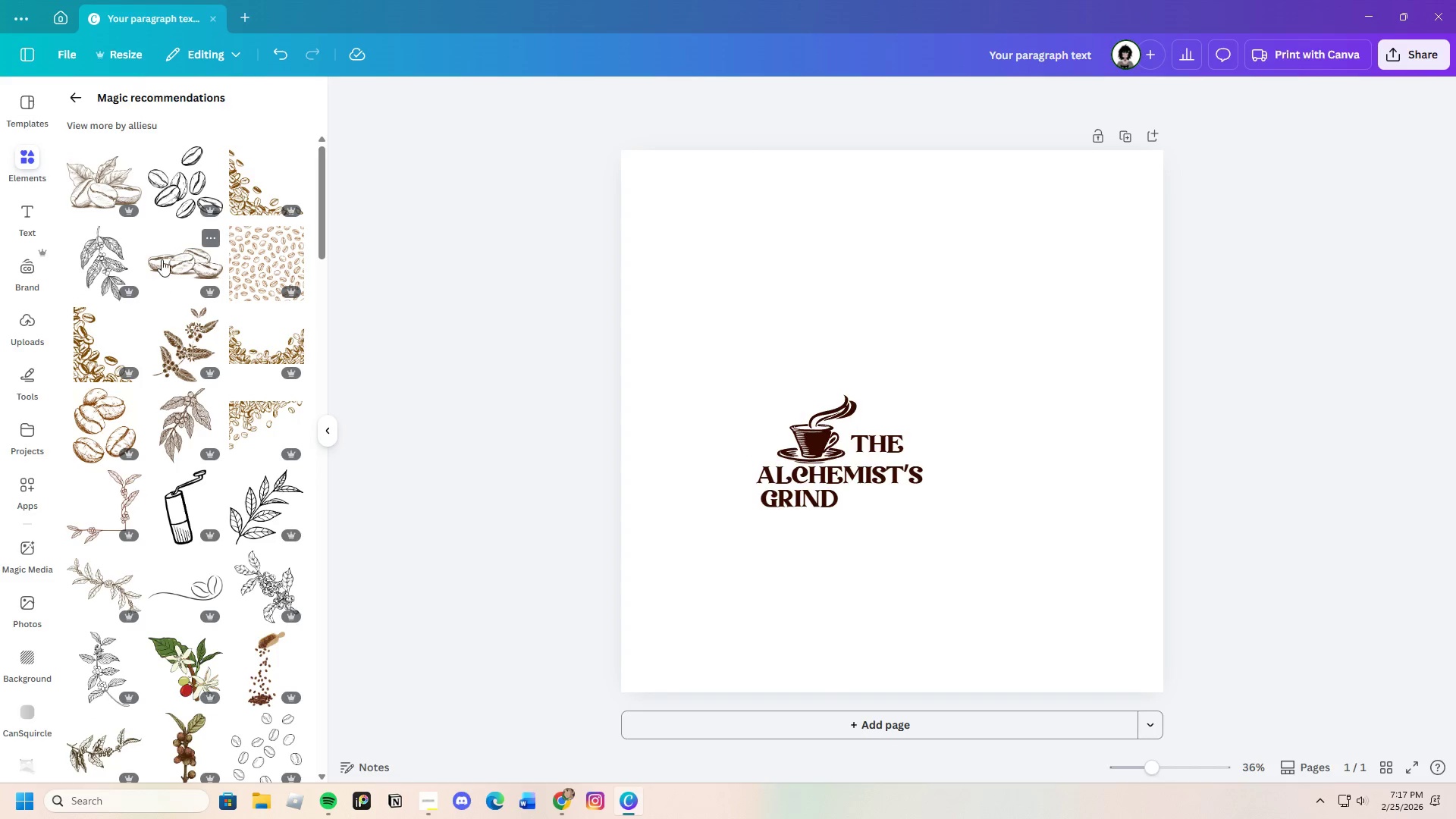 
left_click([104, 190])
 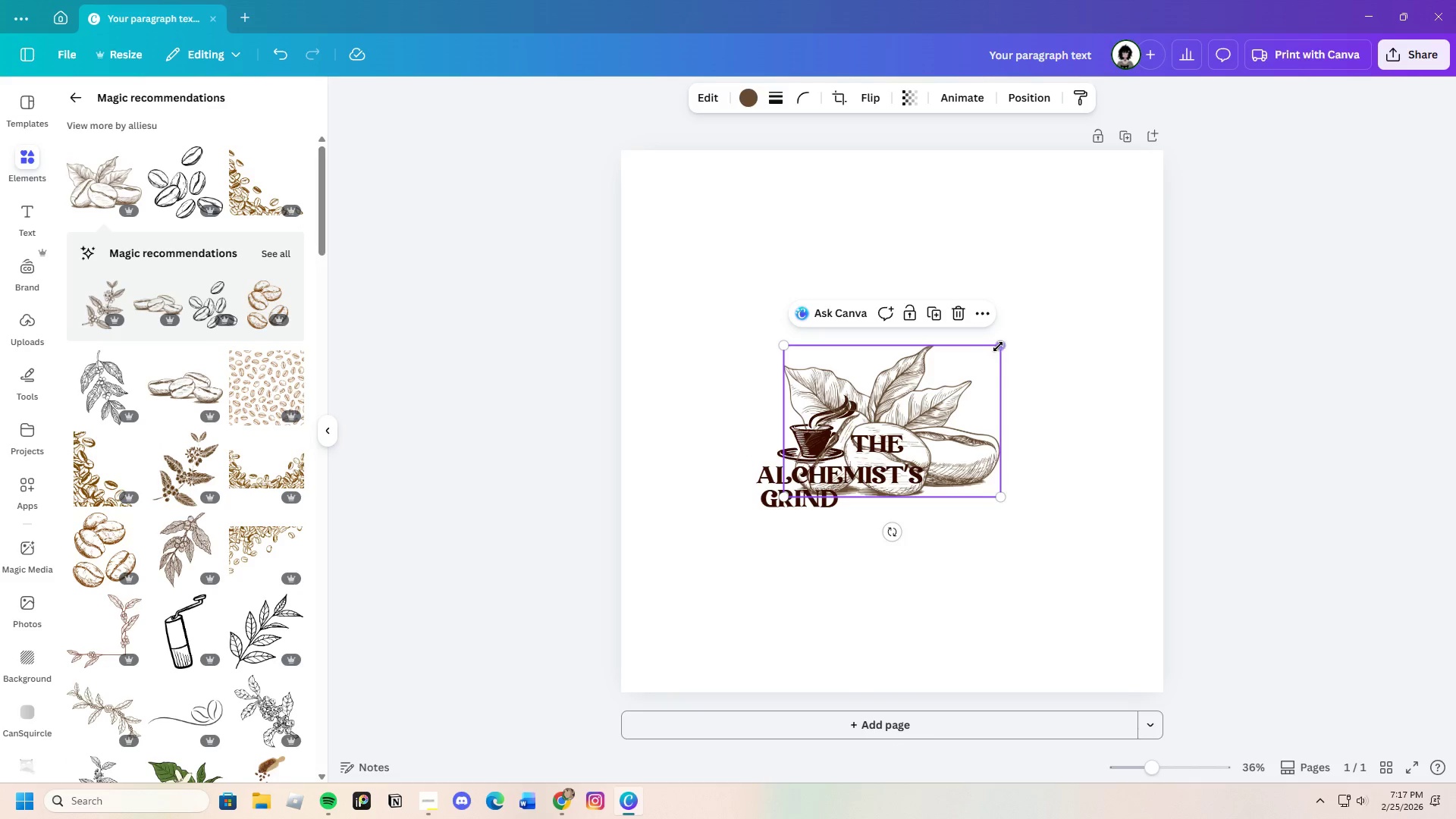 
left_click_drag(start_coordinate=[998, 346], to_coordinate=[852, 416])
 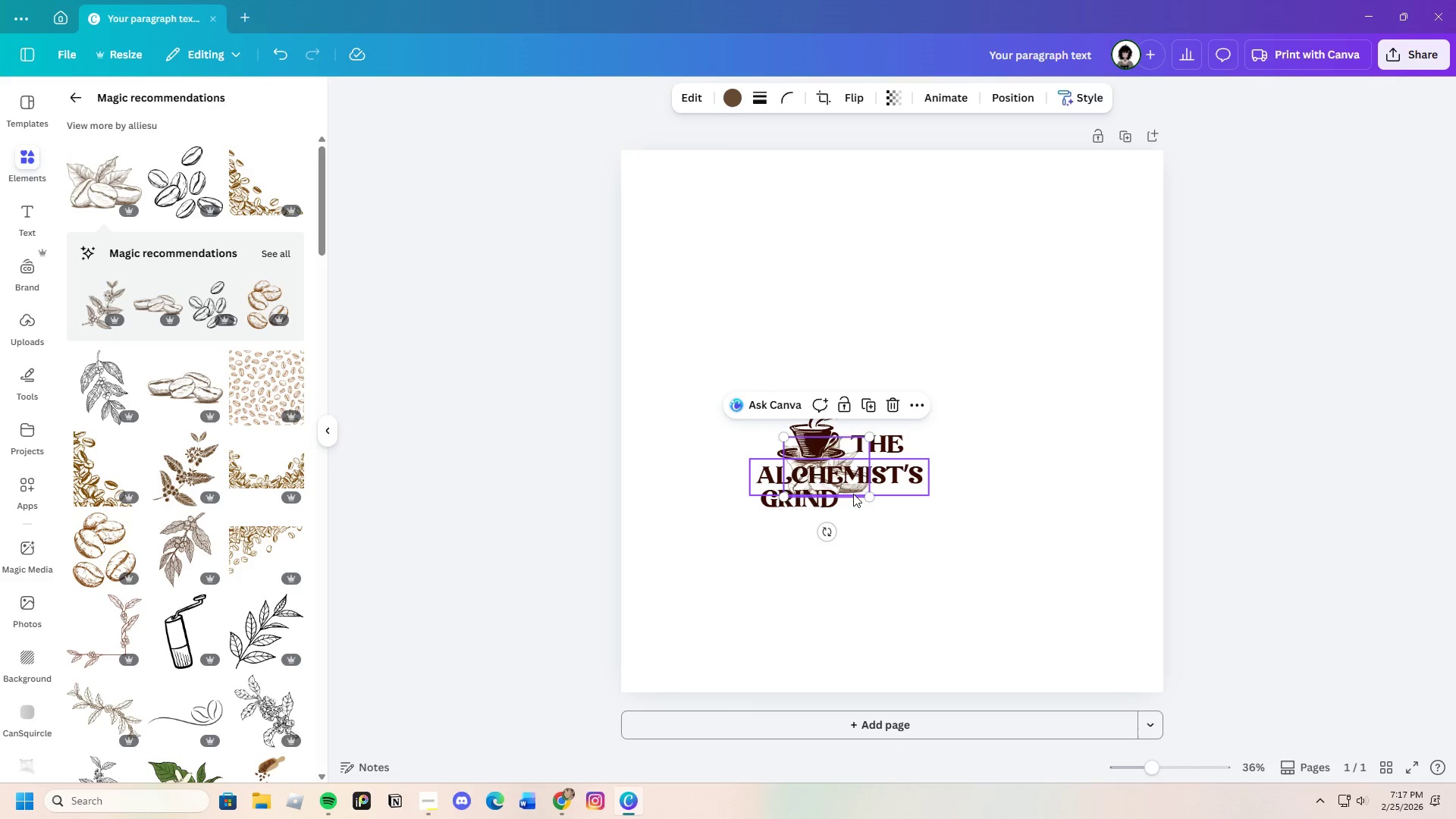 
left_click_drag(start_coordinate=[852, 493], to_coordinate=[899, 508])
 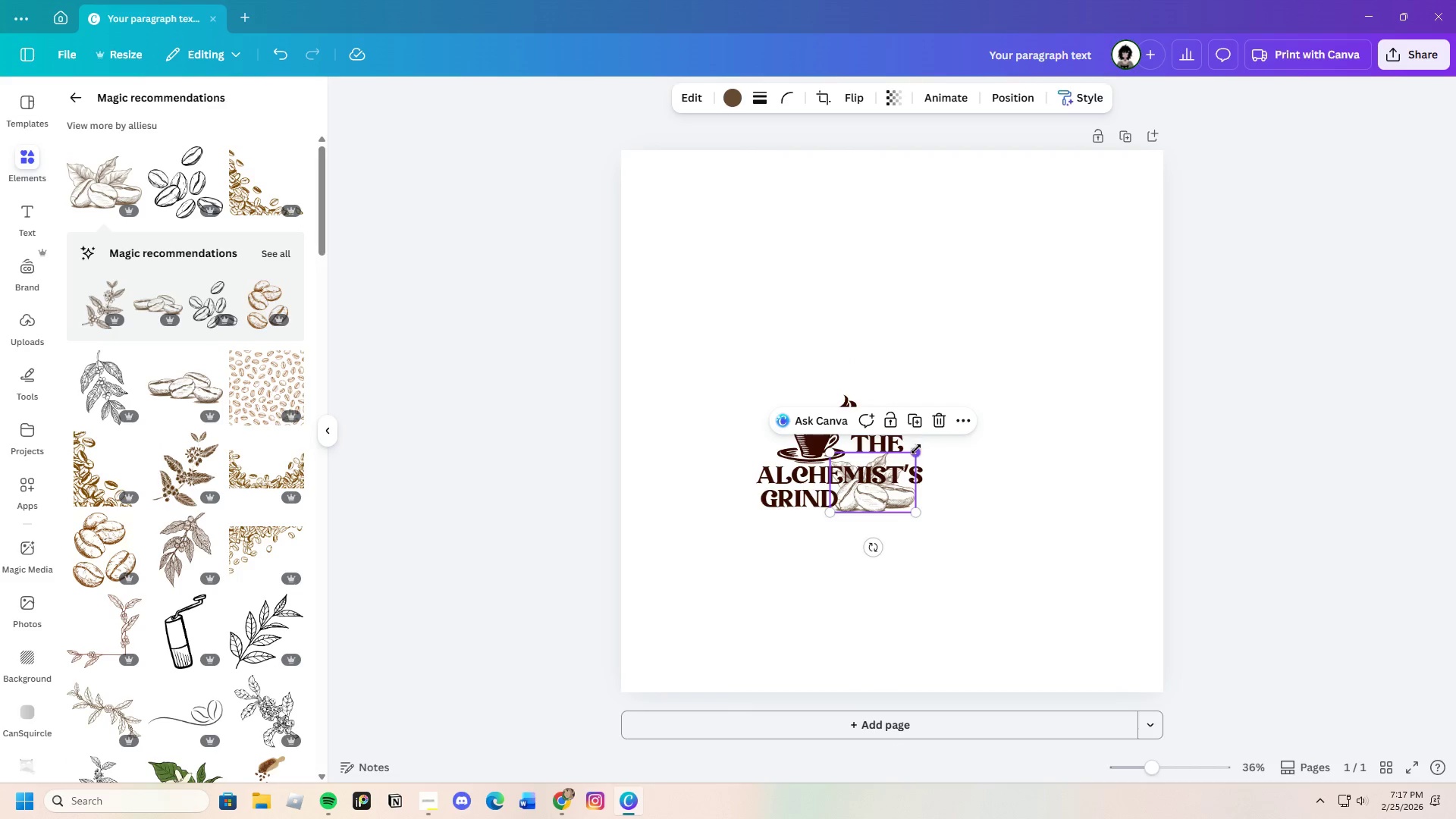 
left_click_drag(start_coordinate=[915, 450], to_coordinate=[874, 486])
 